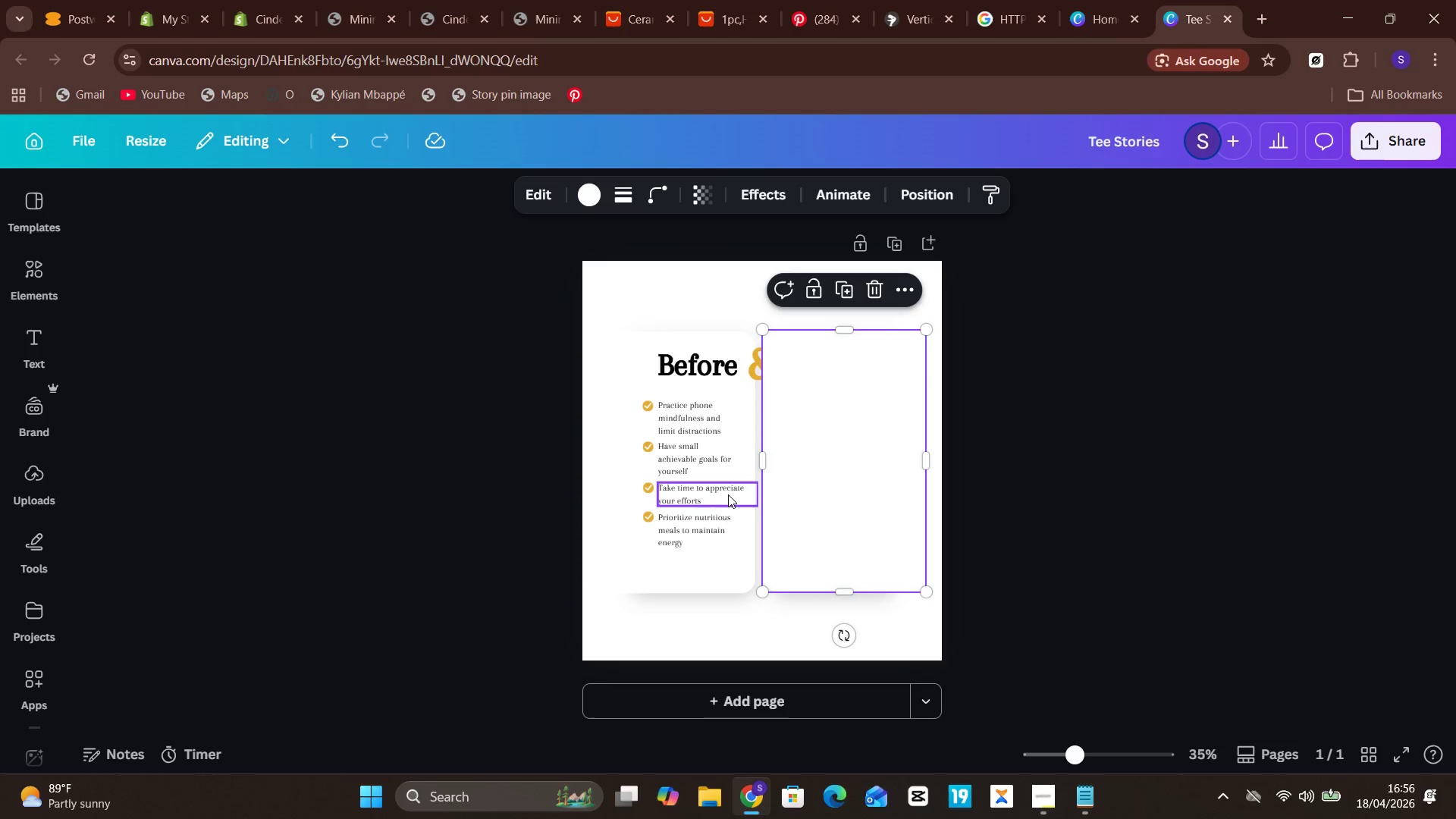 
left_click([618, 500])
 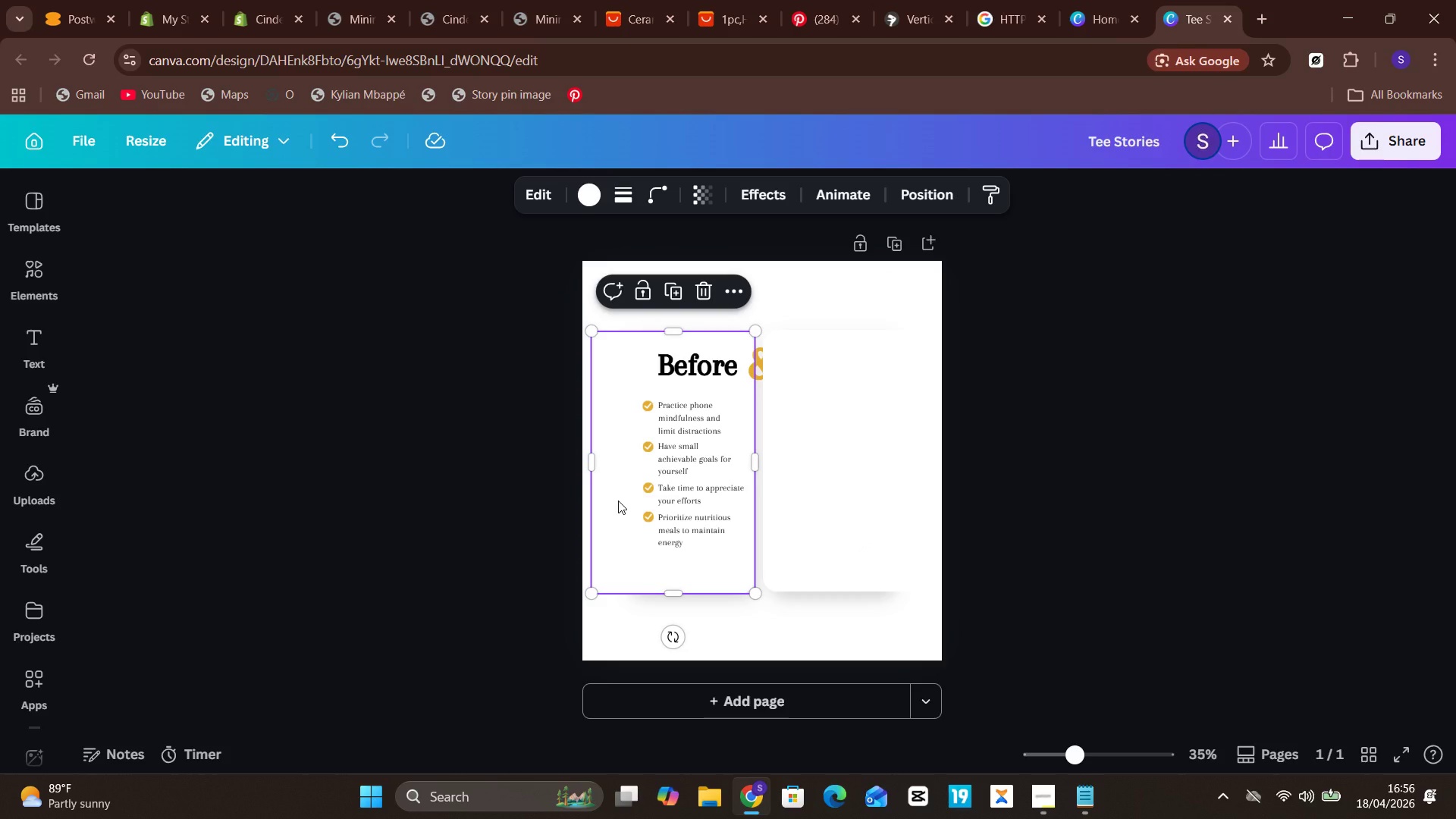 
left_click_drag(start_coordinate=[618, 500], to_coordinate=[625, 496])
 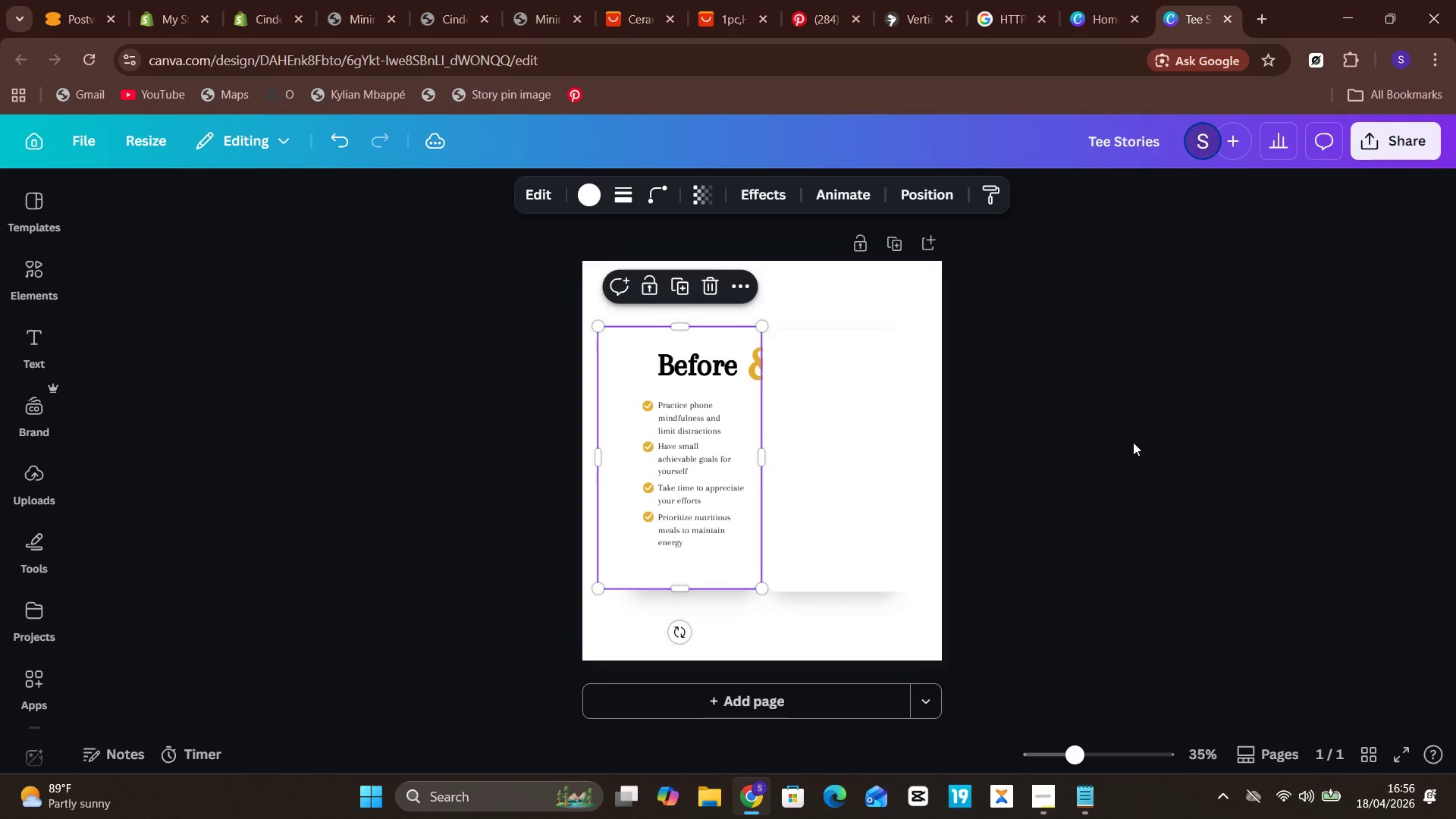 
left_click([1137, 439])
 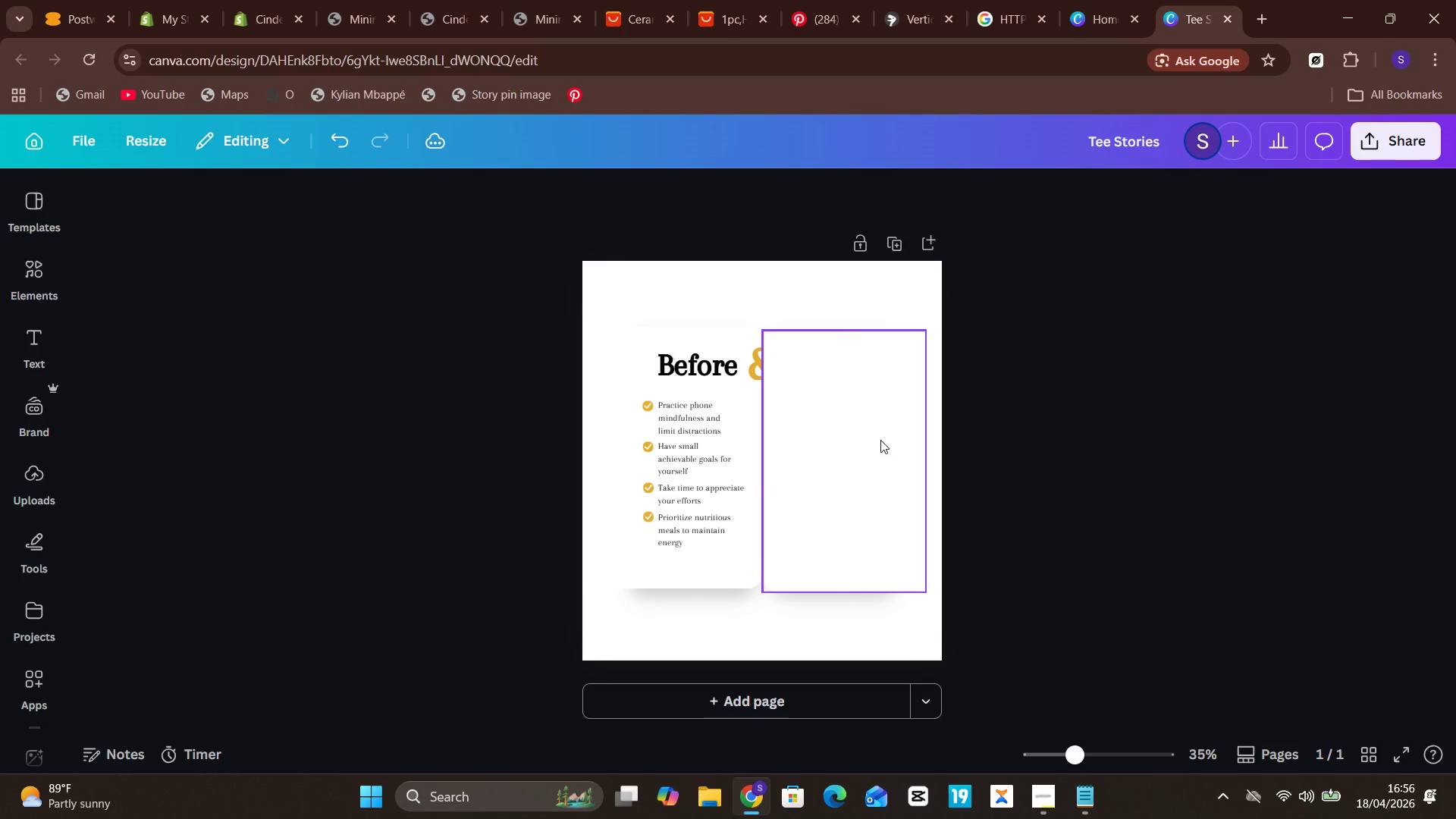 
left_click([880, 440])
 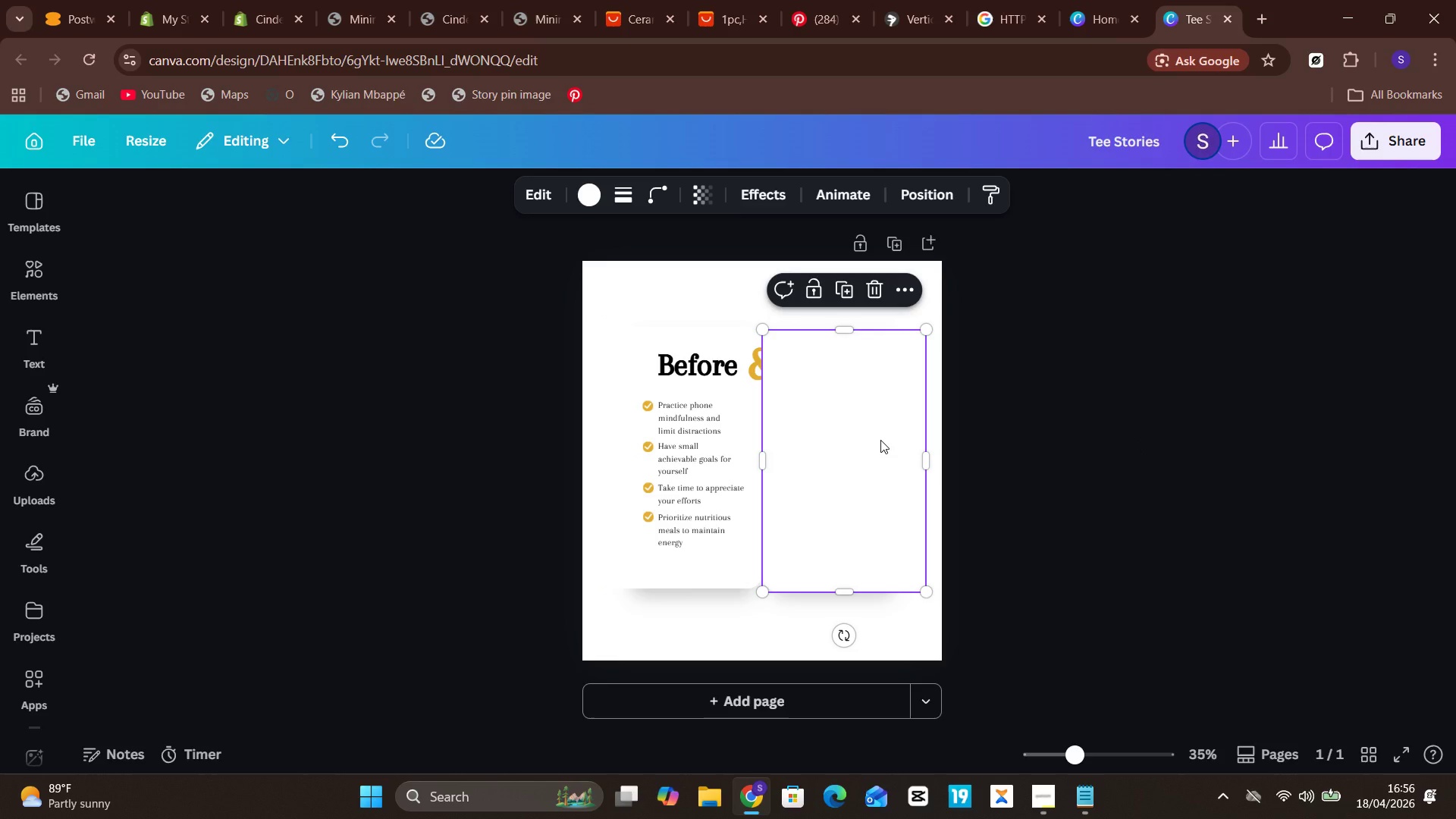 
right_click([880, 440])
 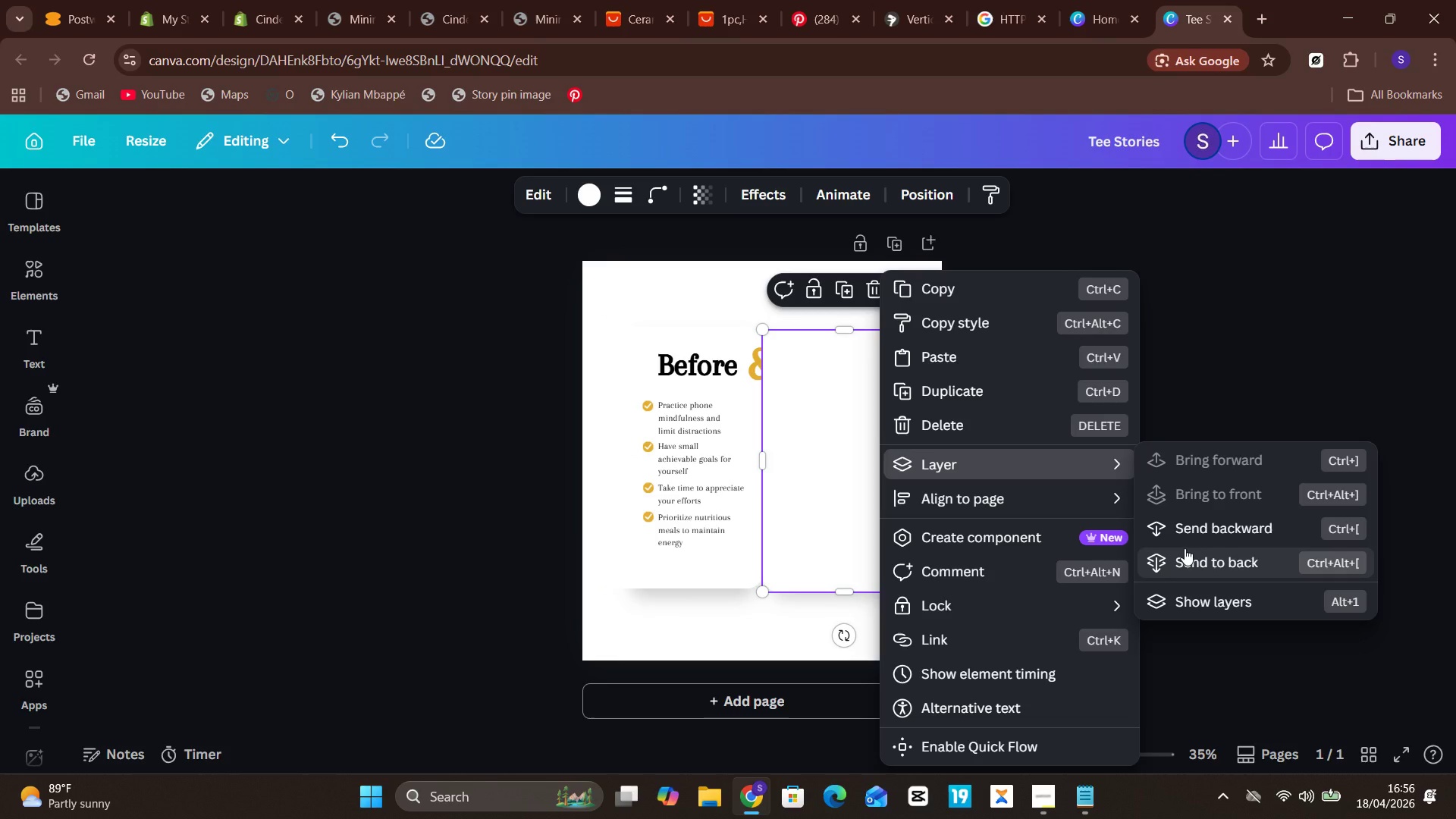 
left_click([1238, 379])
 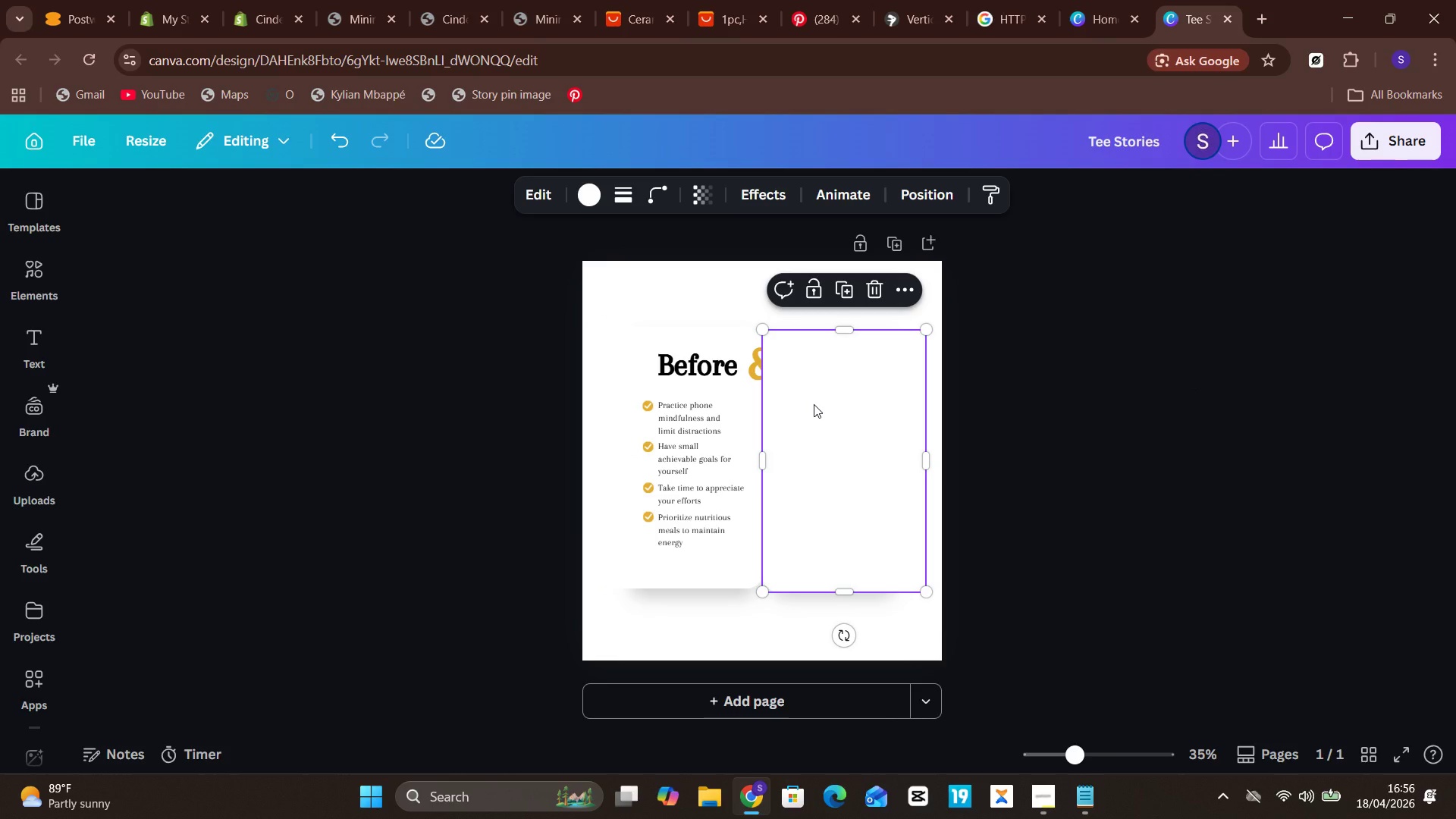 
key(Backspace)
 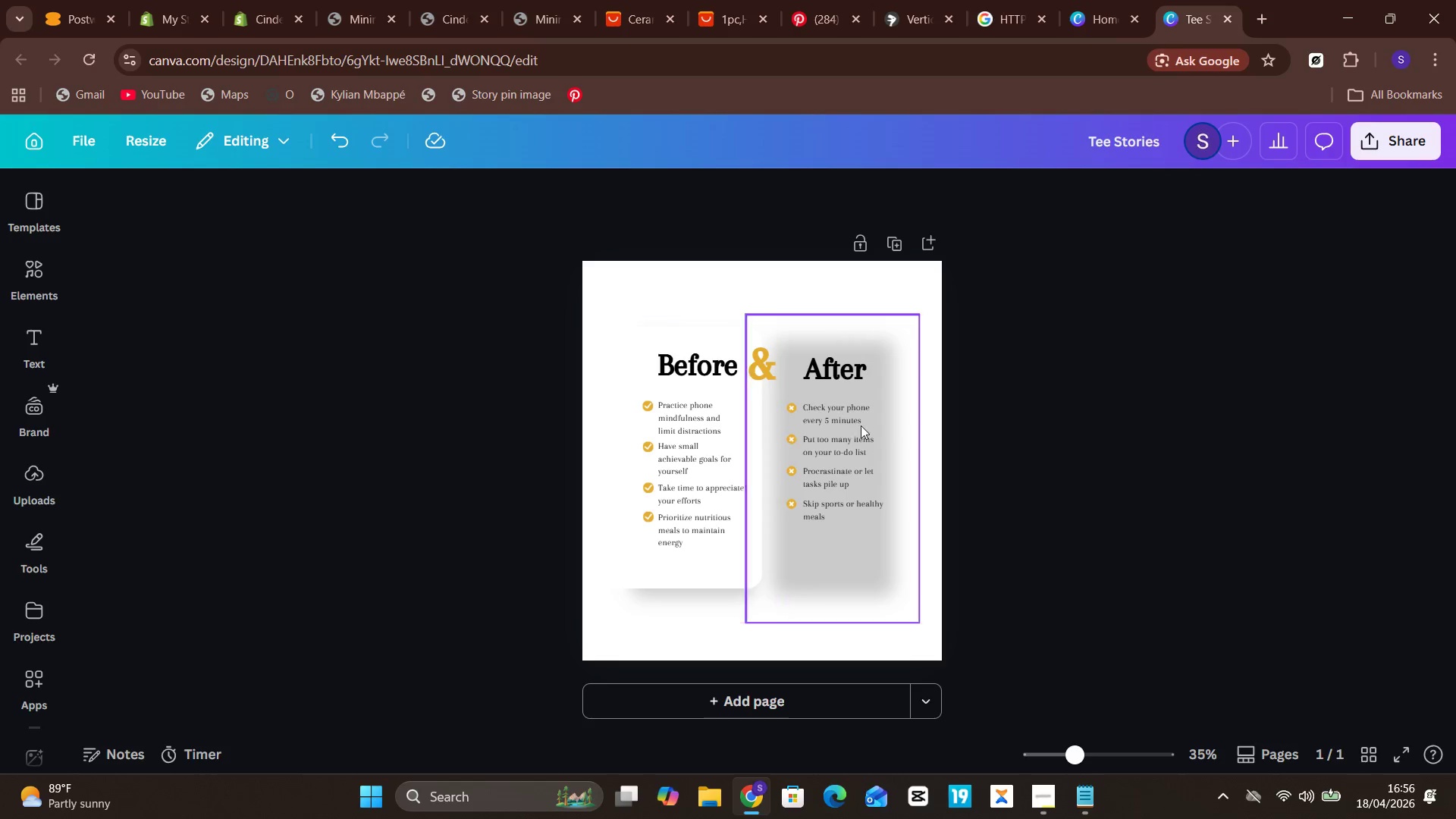 
left_click([894, 422])
 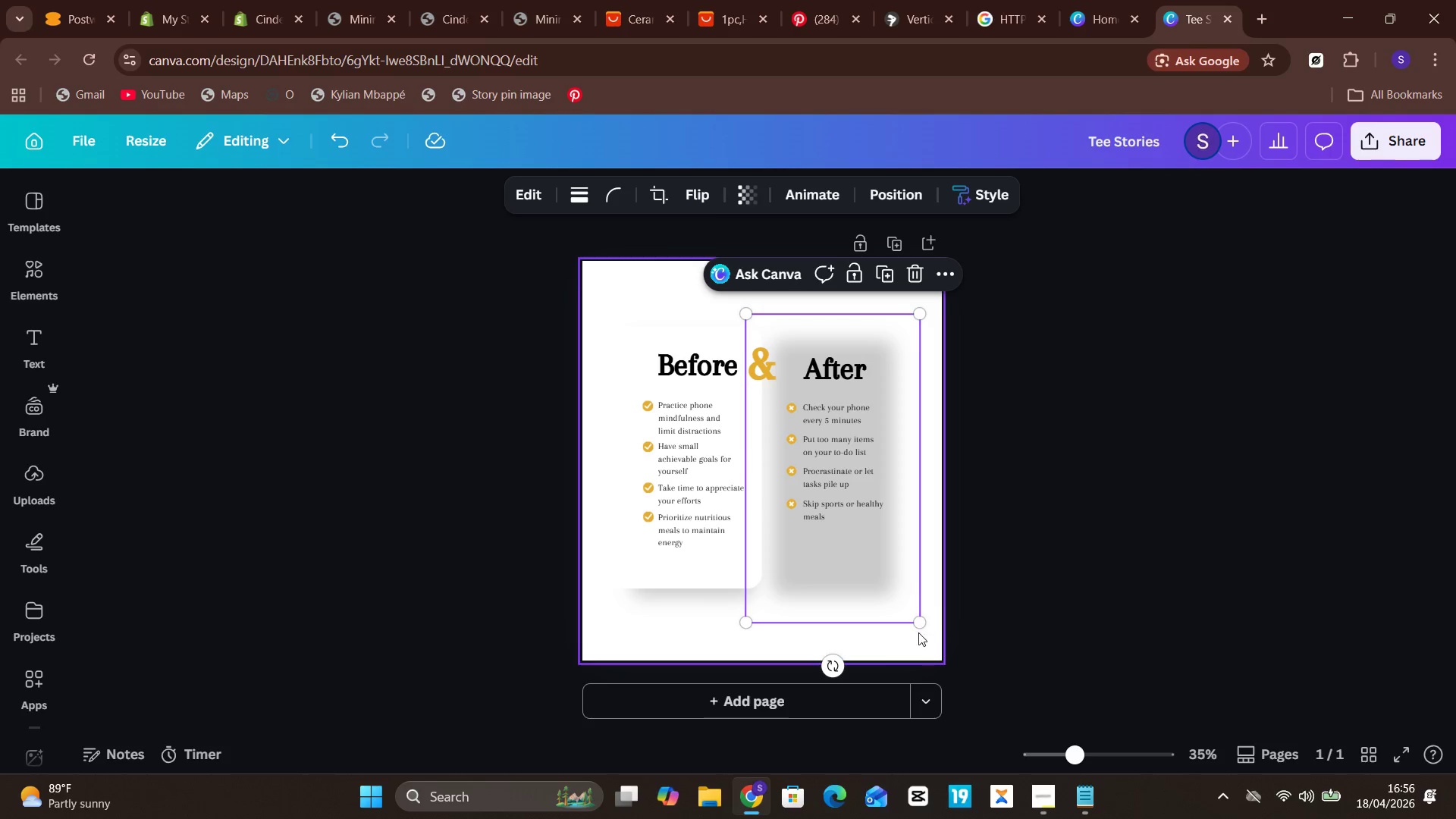 
left_click([868, 491])
 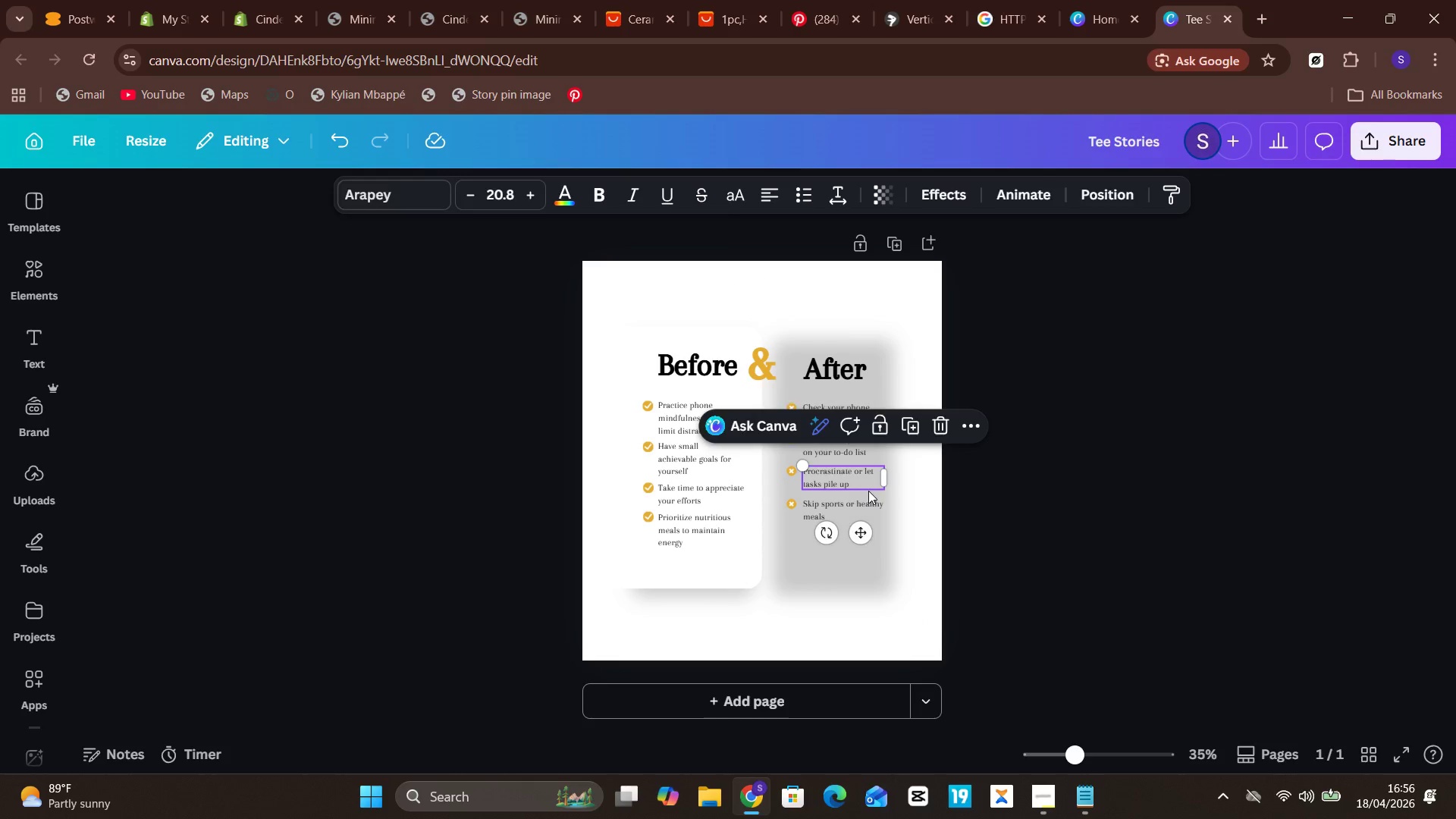 
key(Backspace)
 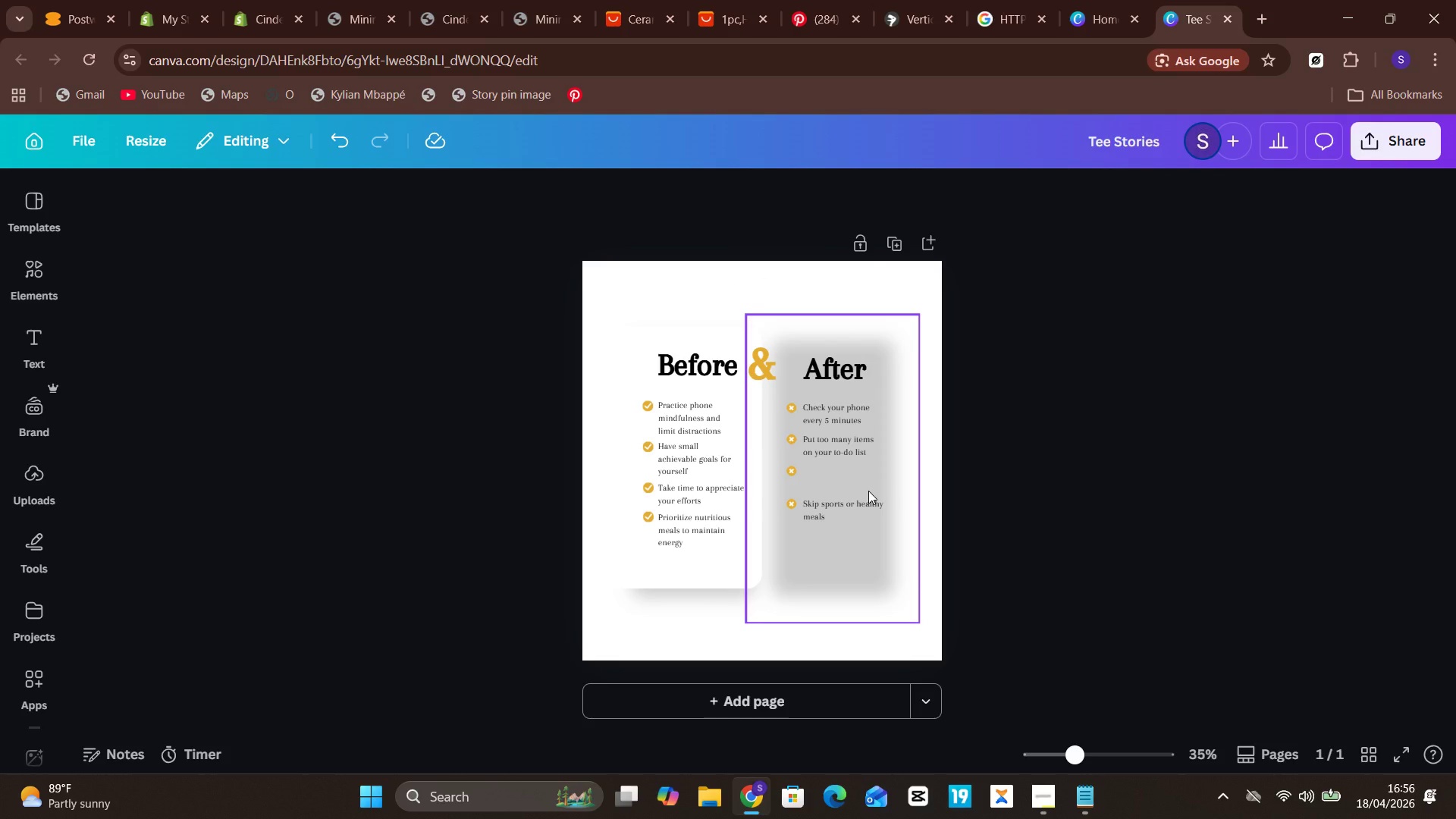 
left_click([868, 491])
 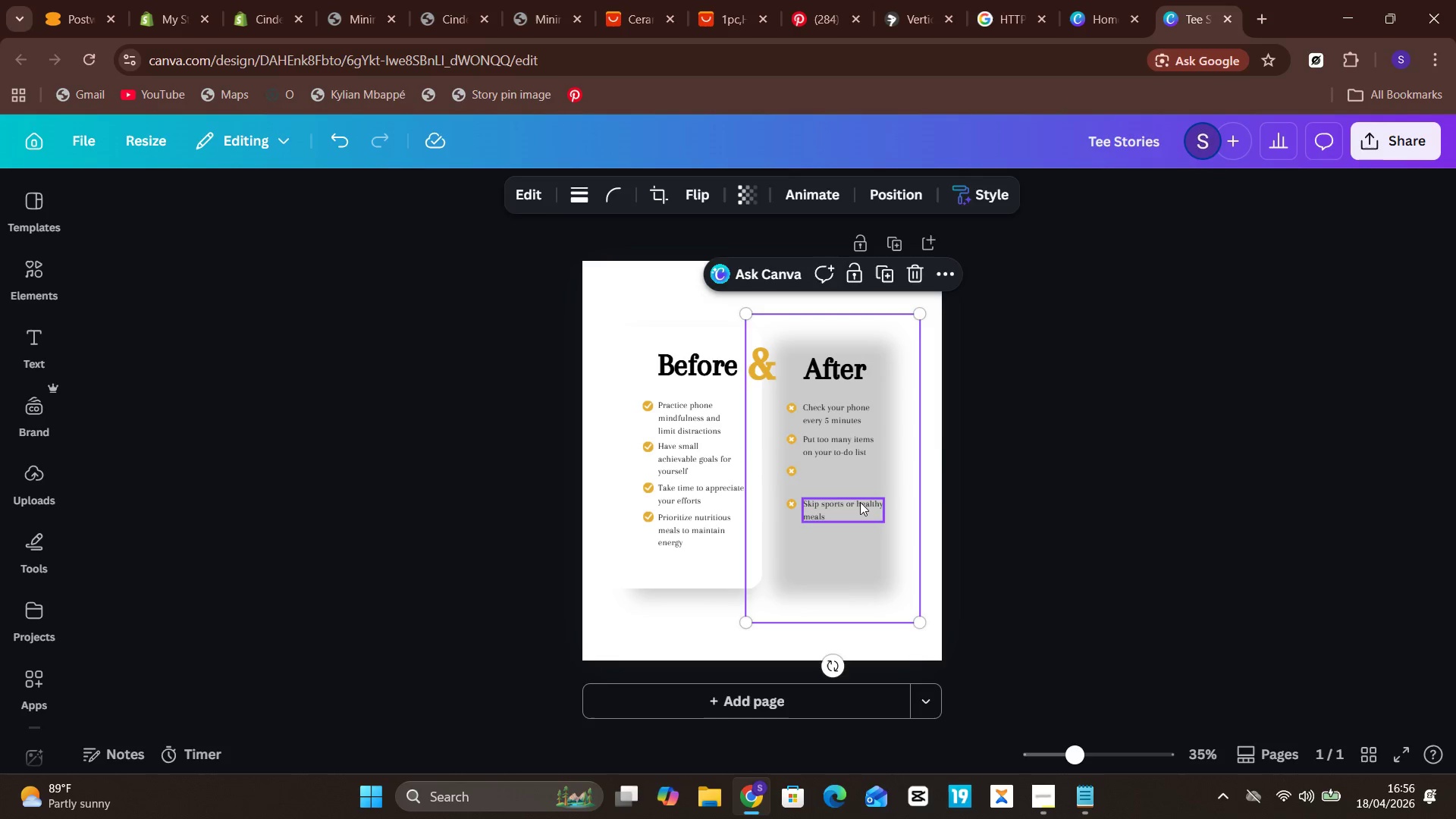 
left_click([860, 502])
 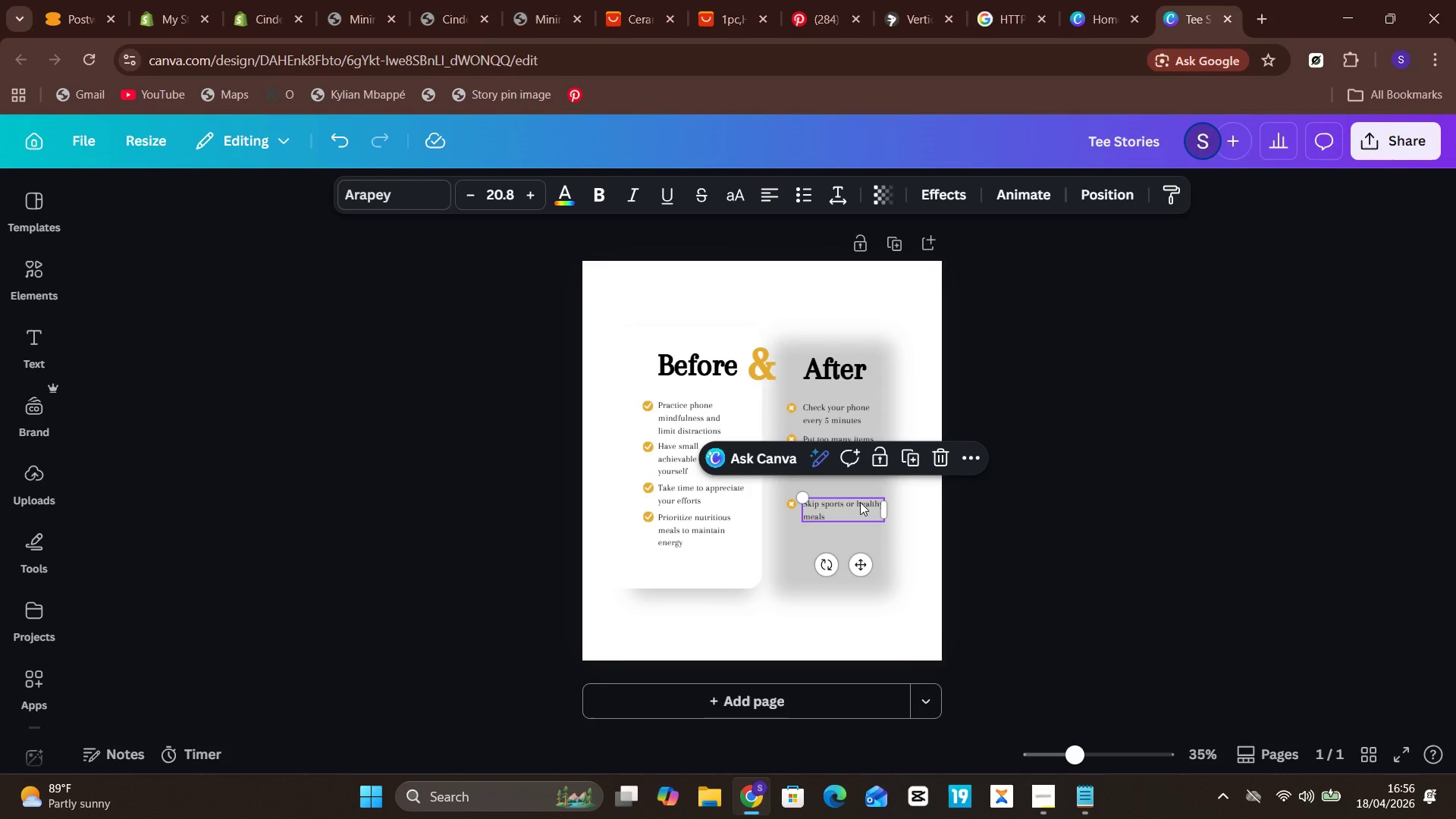 
key(Unknown)
 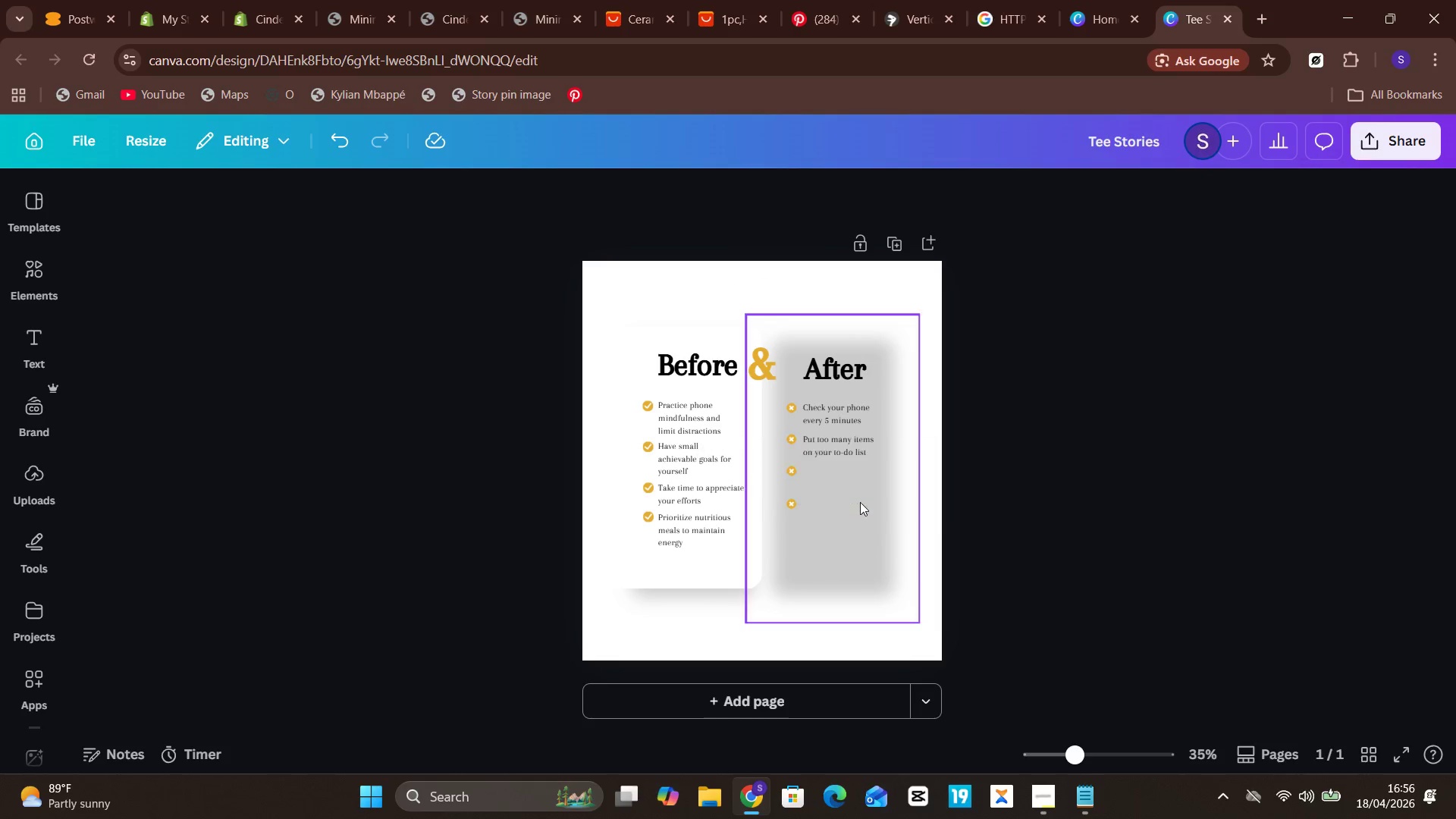 
key(Backspace)
 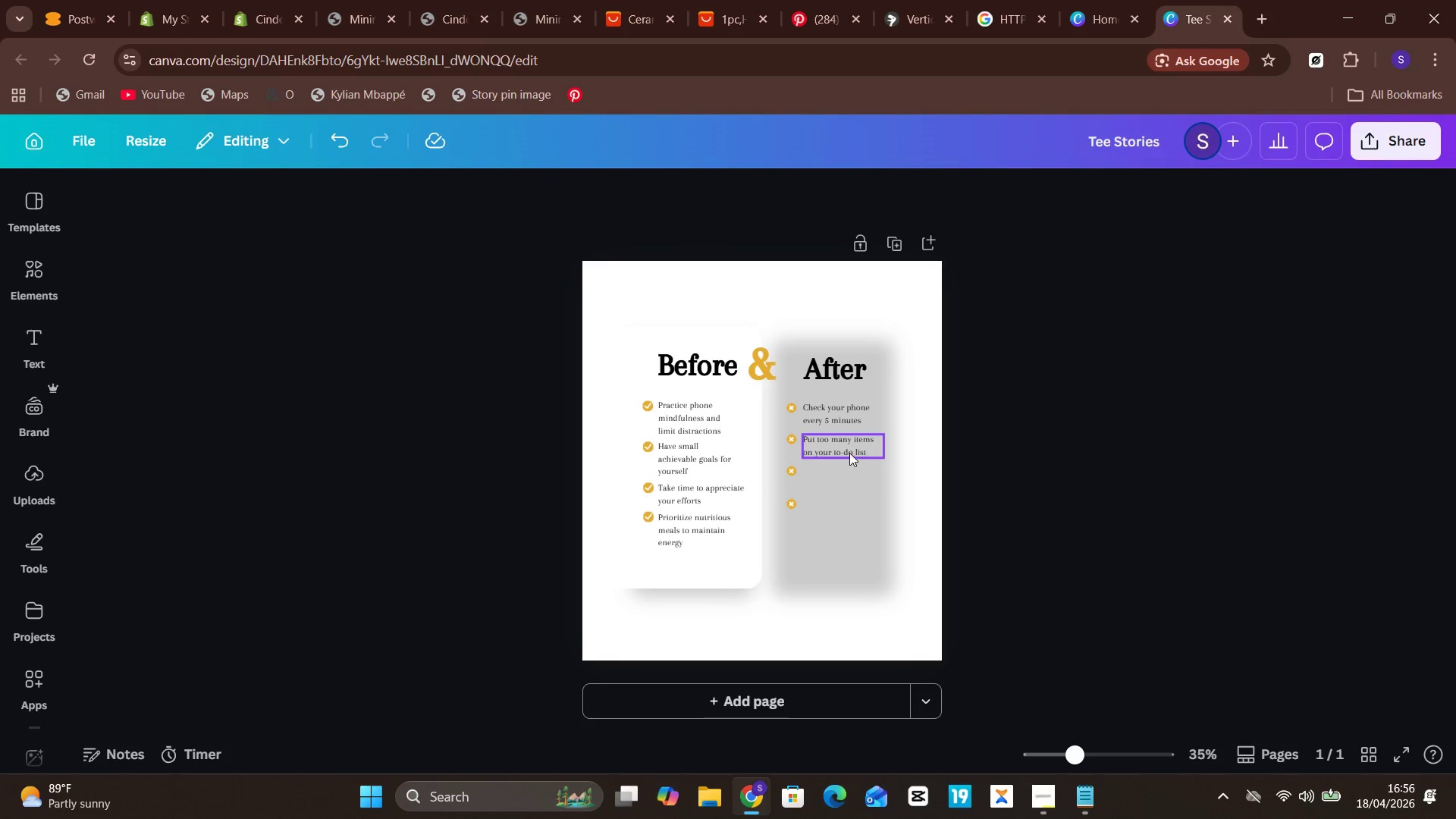 
left_click([848, 450])
 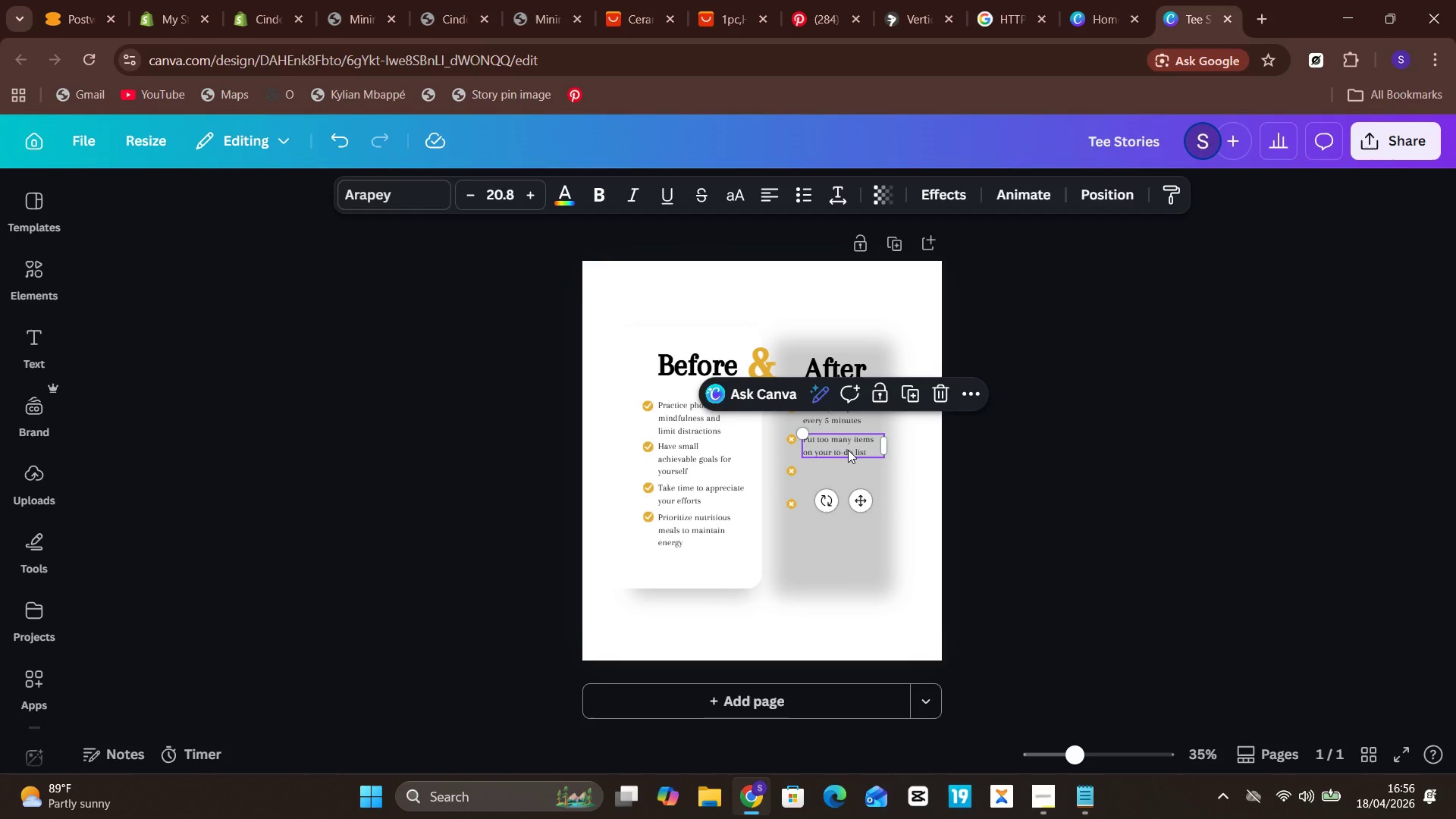 
key(Backspace)
 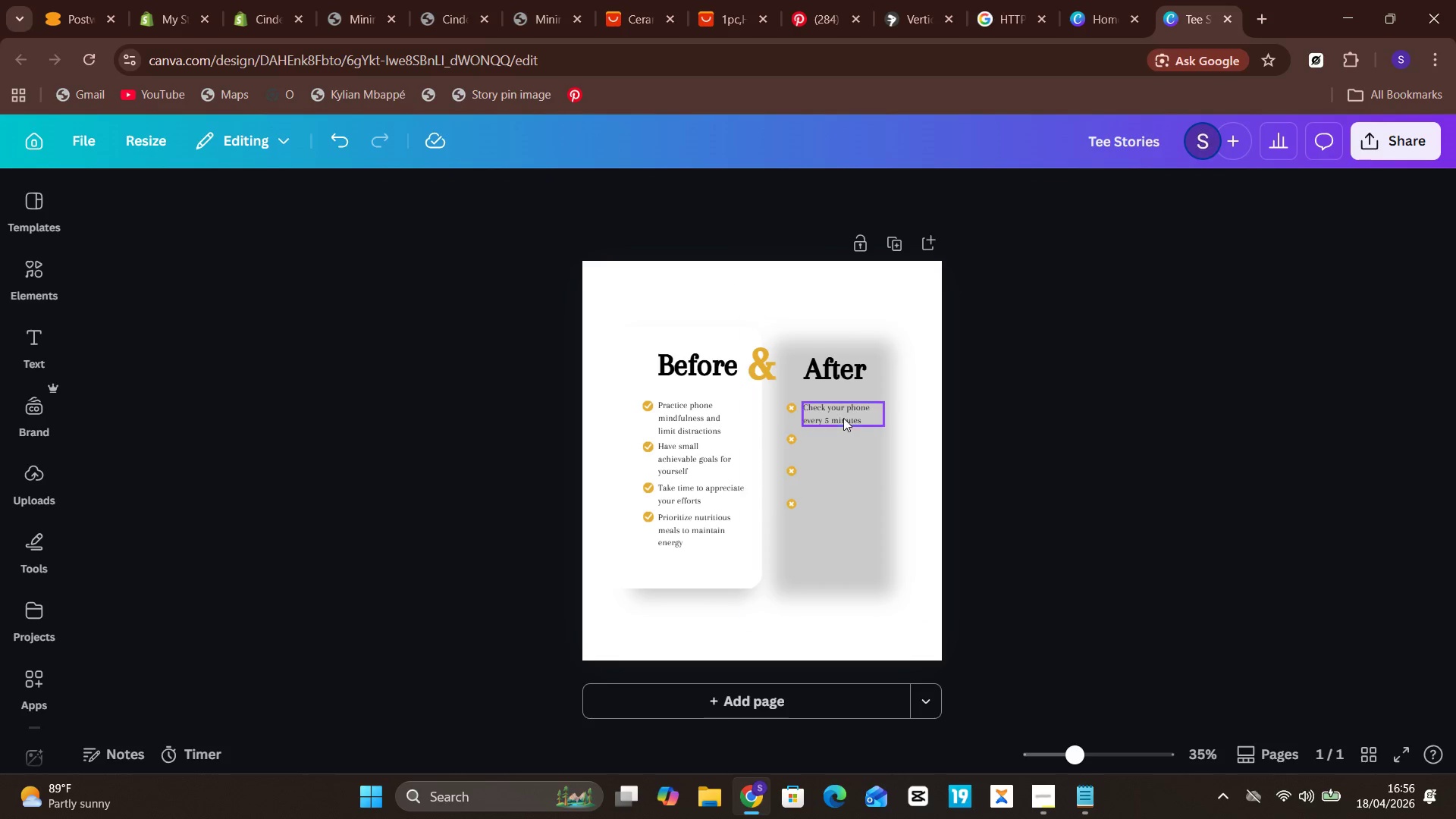 
left_click([843, 409])
 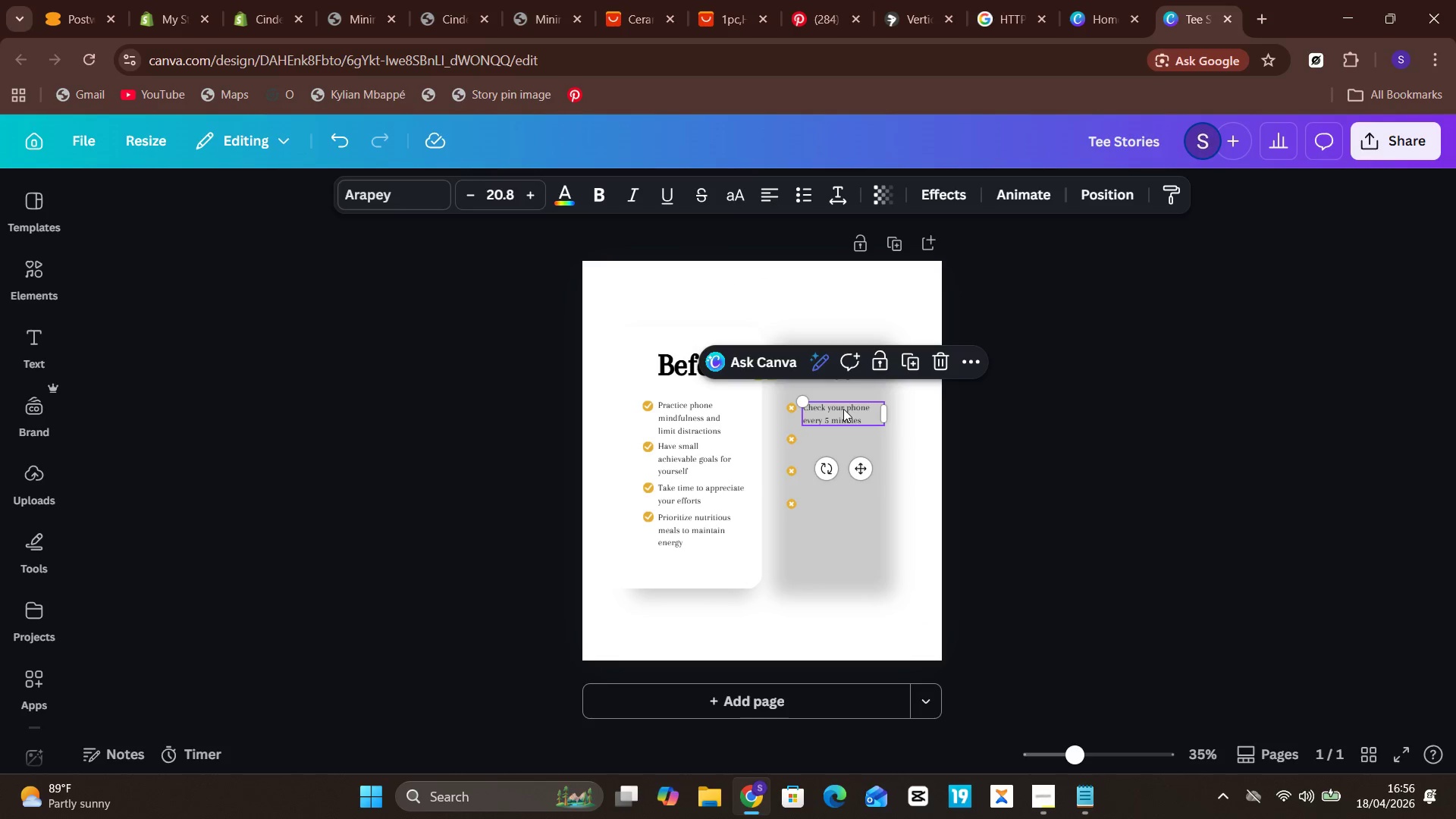 
key(Backspace)
 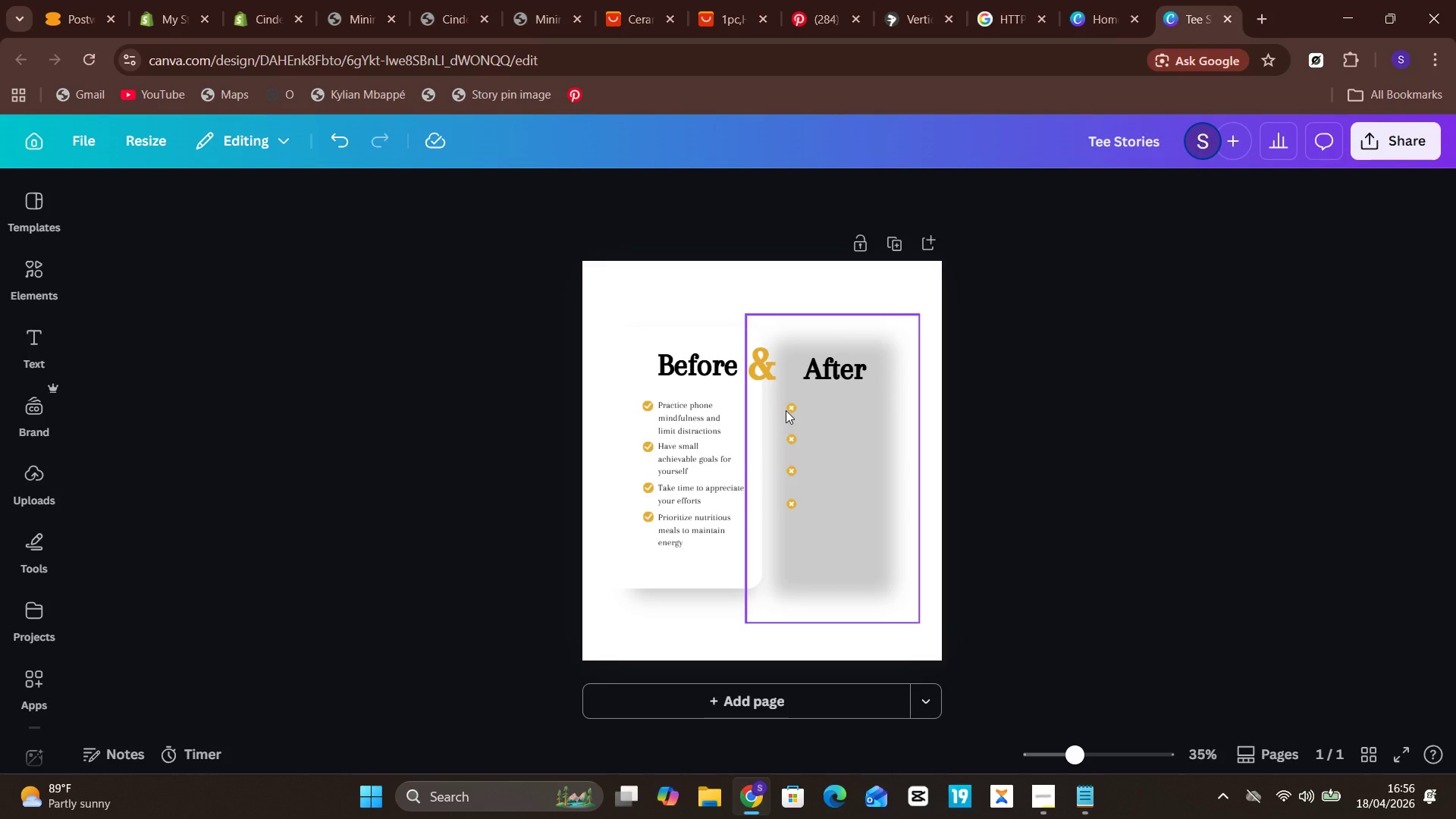 
left_click([786, 410])
 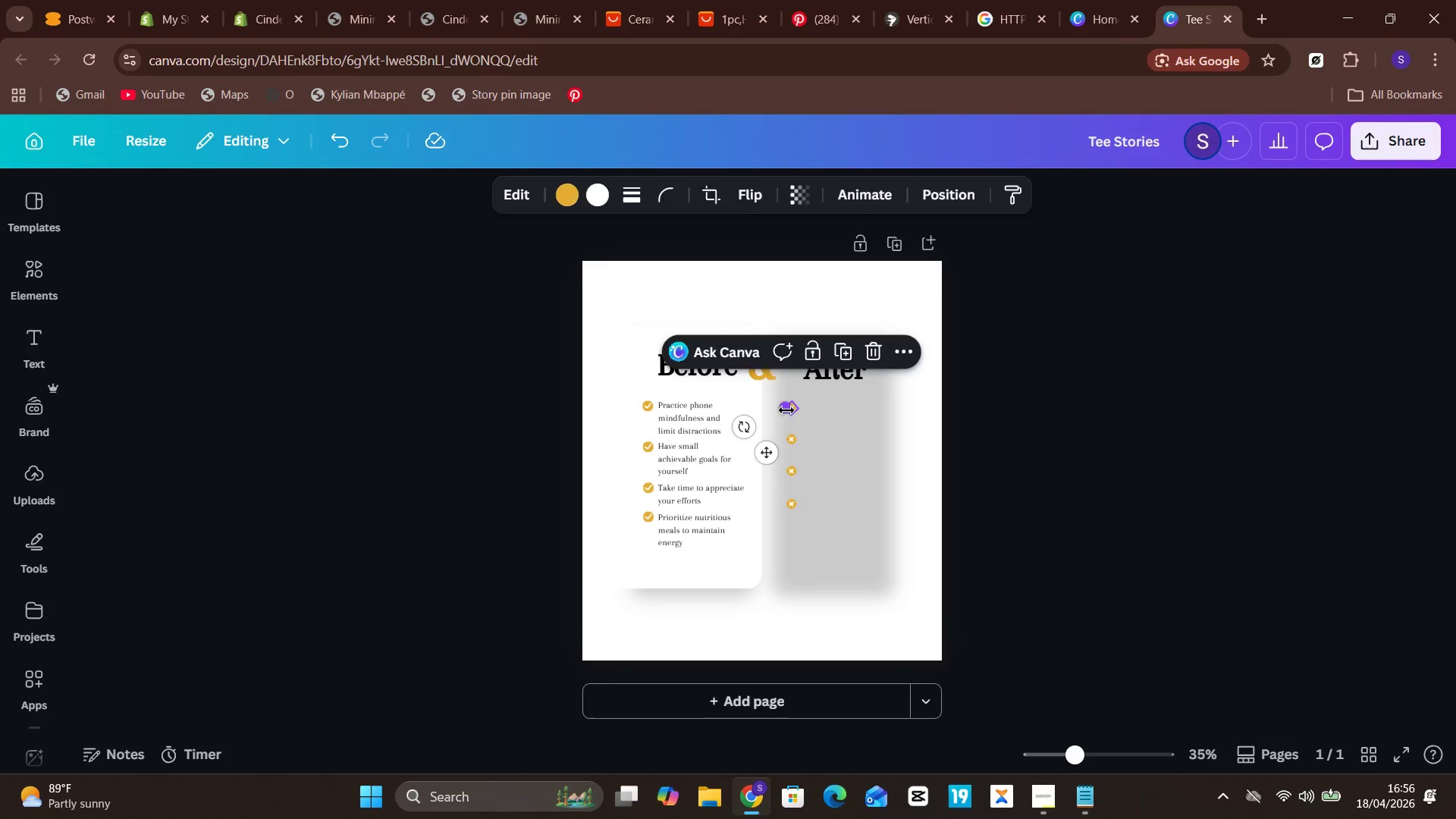 
key(Backspace)
 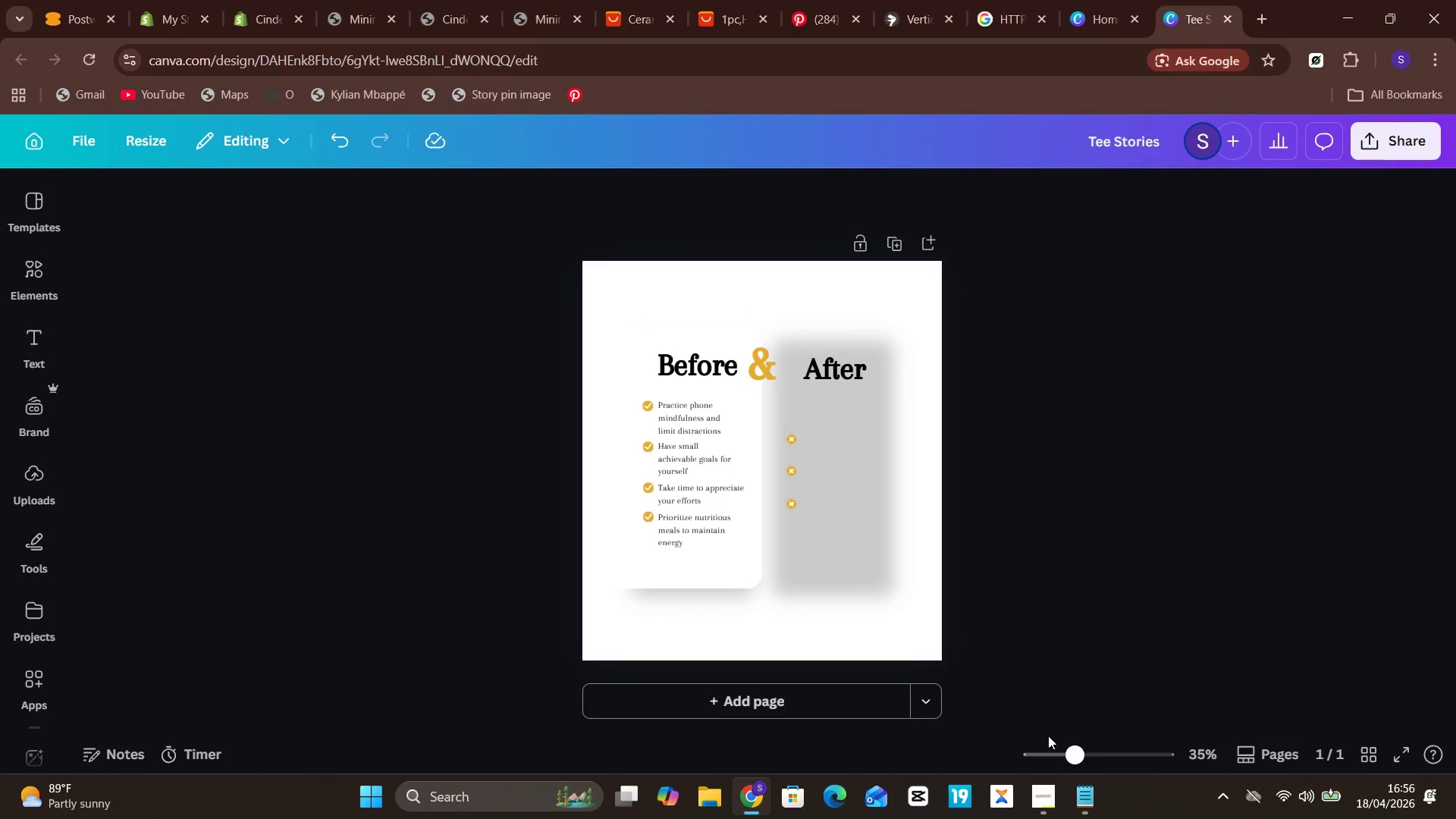 
left_click([1106, 758])
 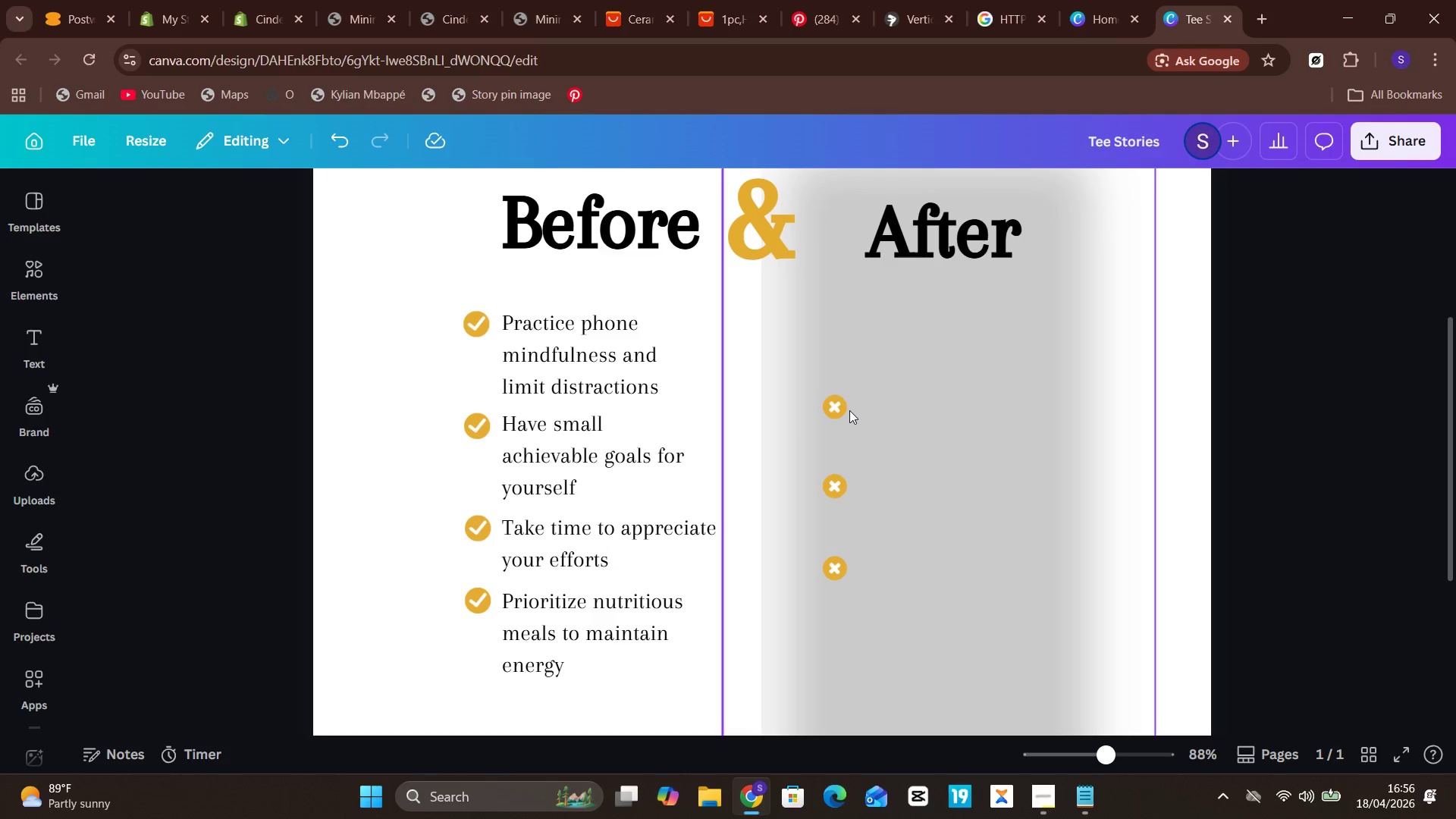 
left_click([842, 406])
 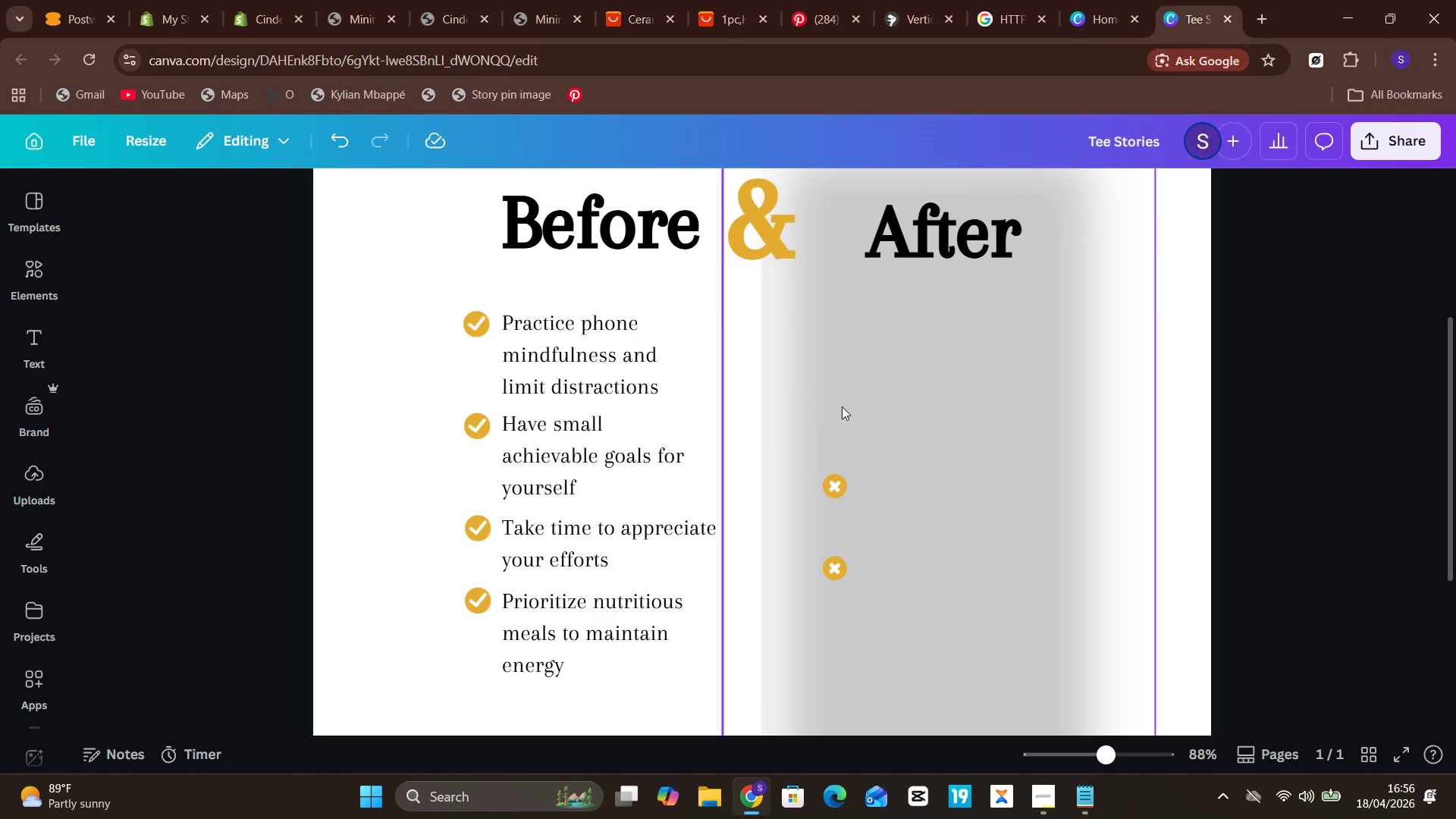 
key(Backspace)
 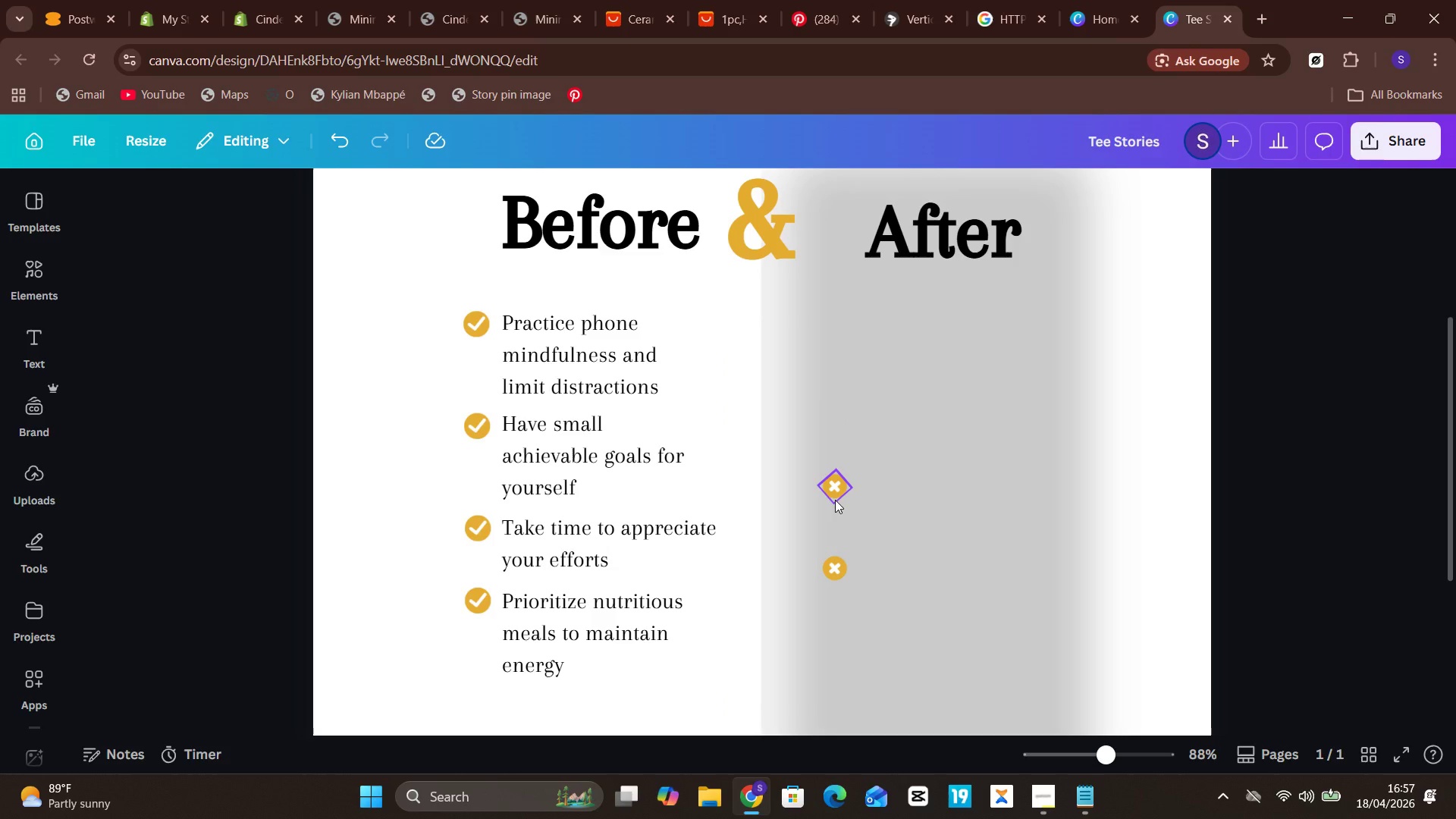 
left_click([835, 500])
 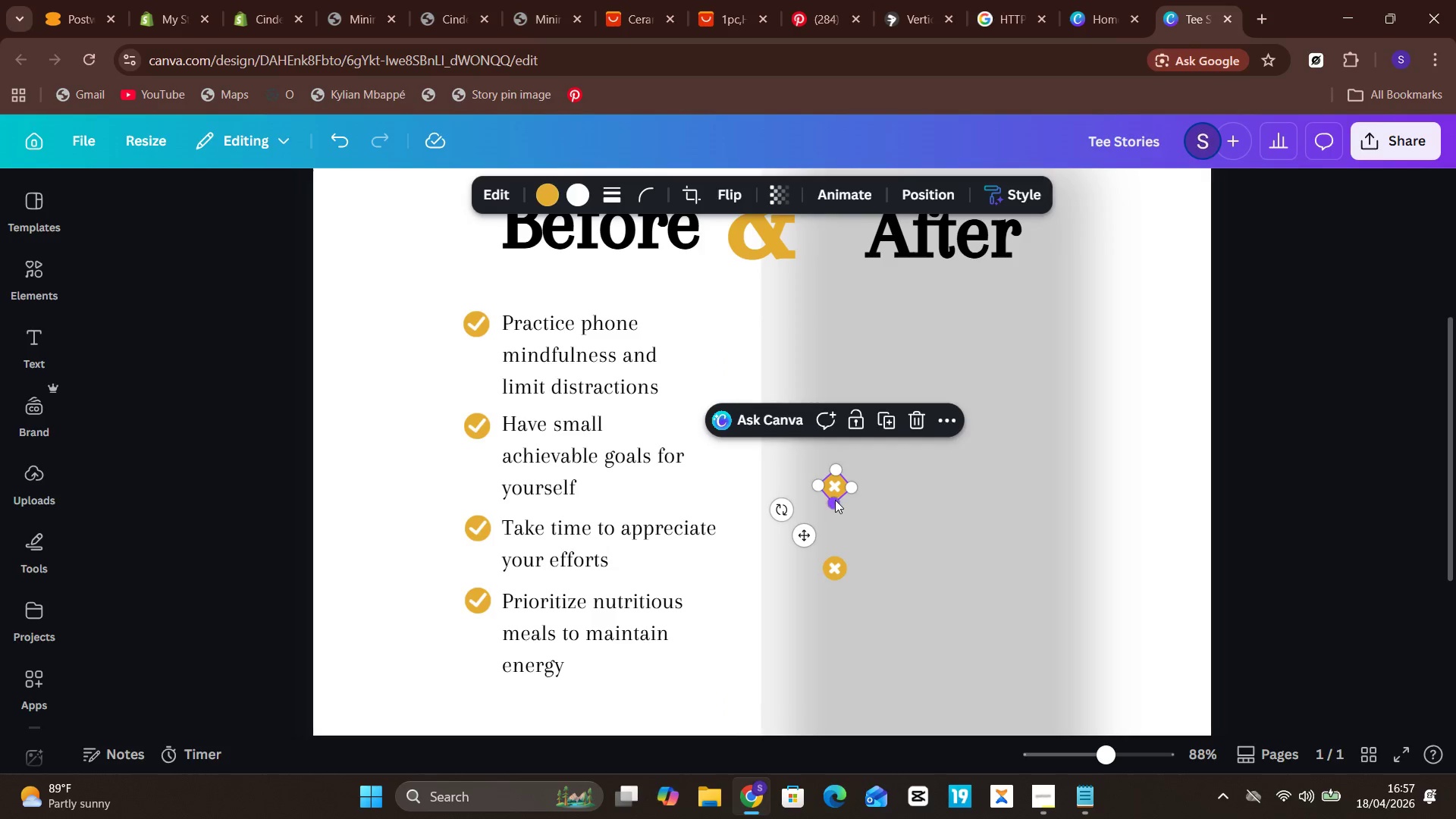 
key(Backspace)
 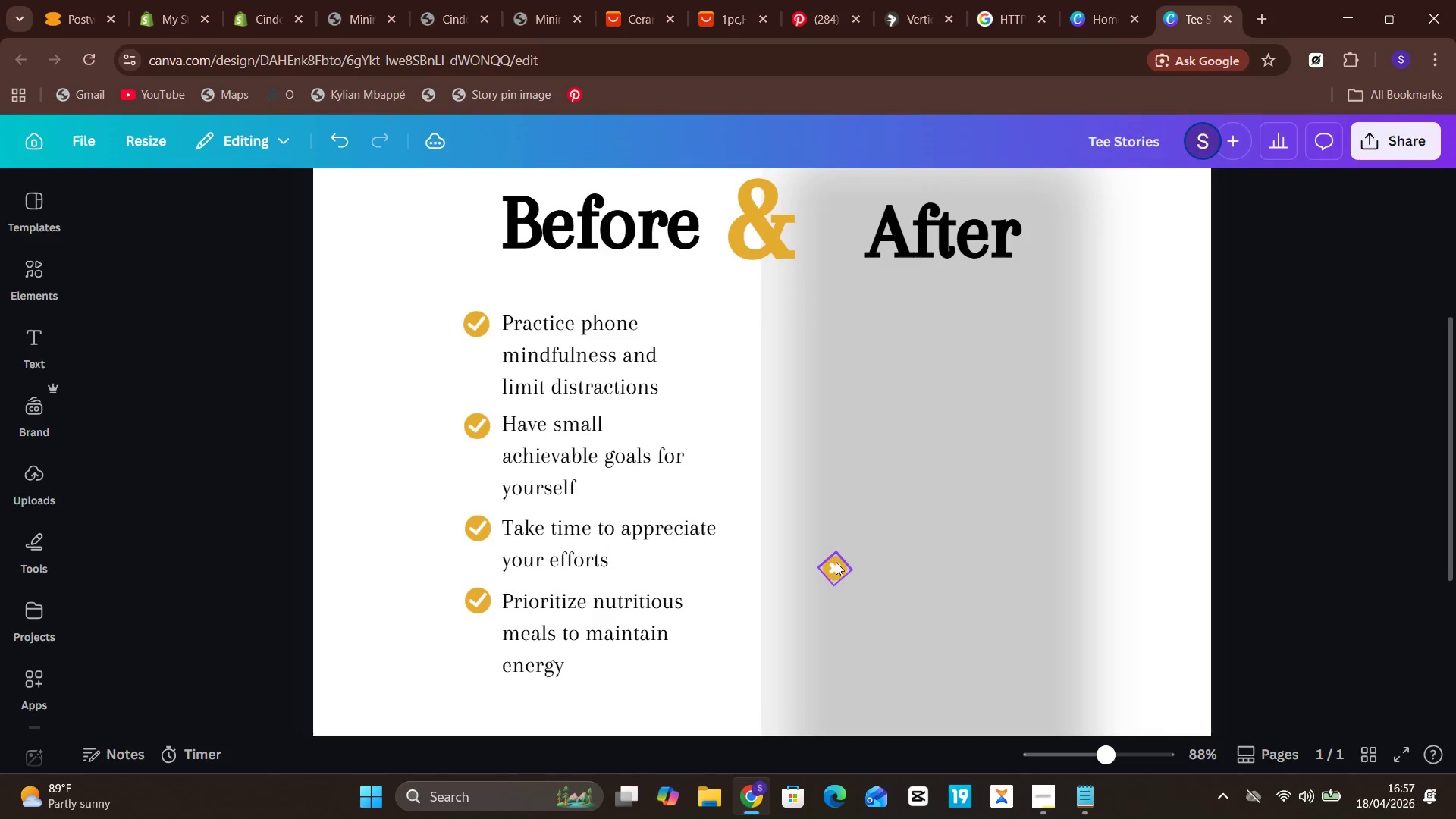 
left_click([836, 563])
 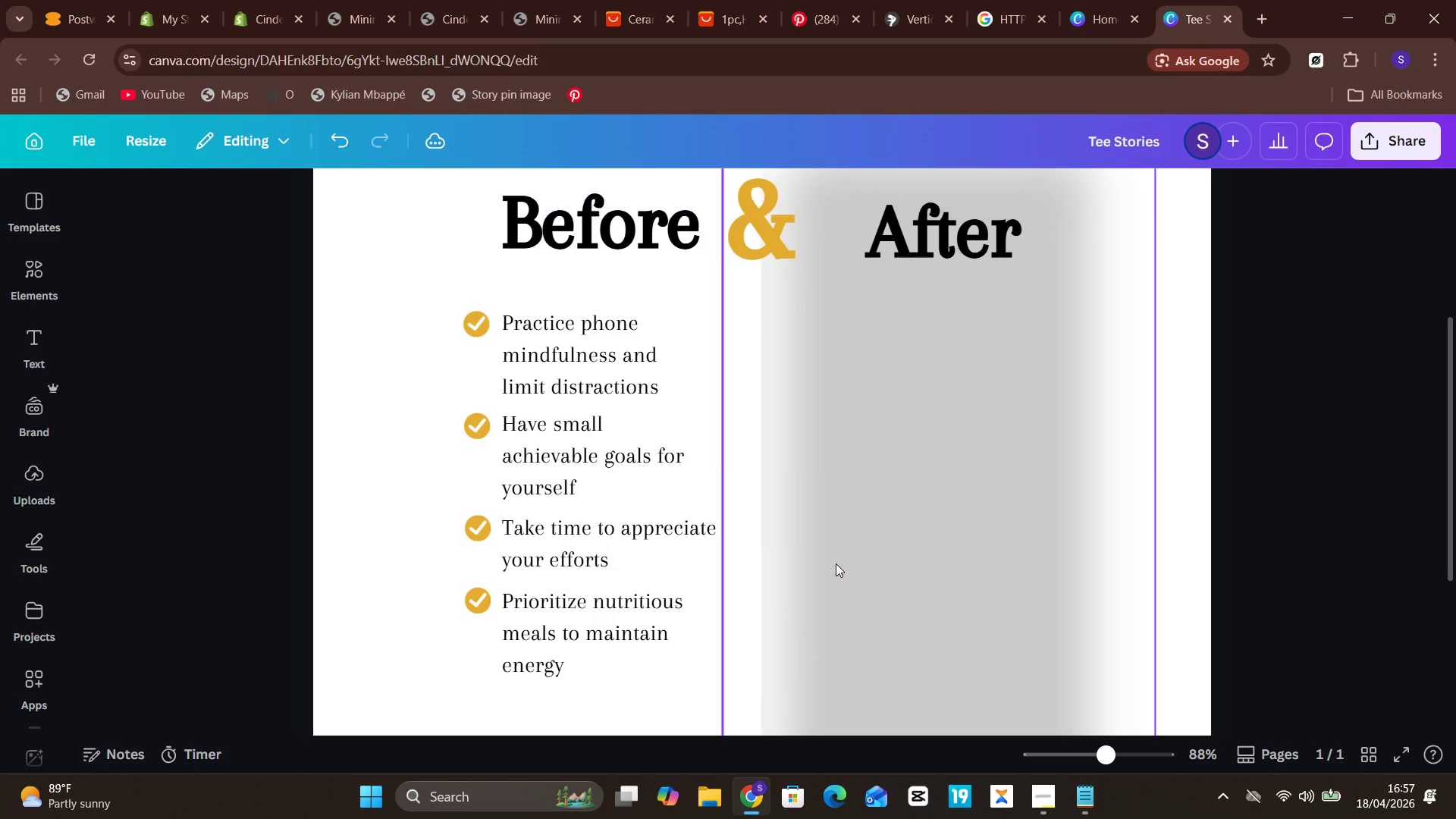 
key(Backspace)
 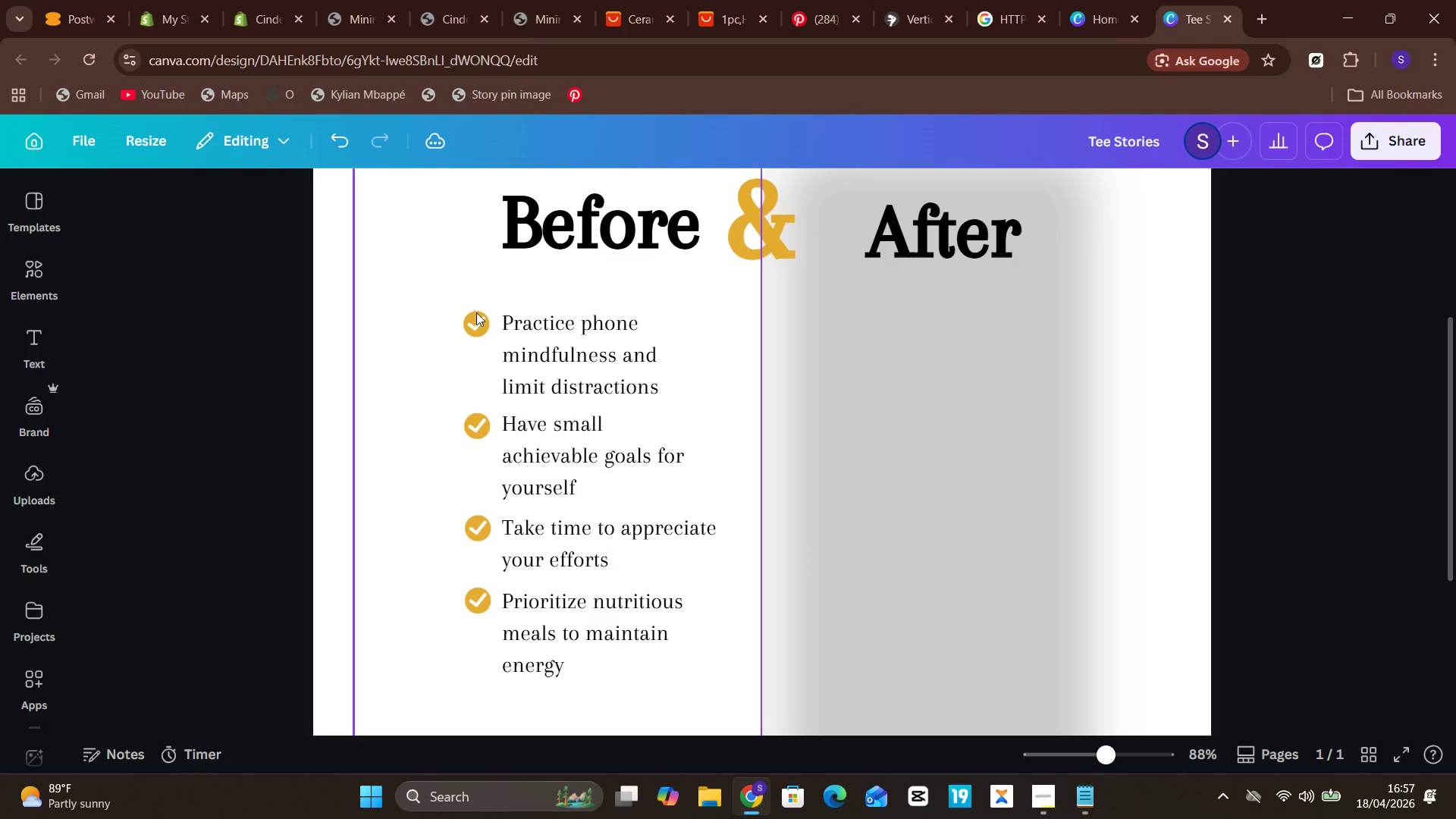 
left_click([485, 316])
 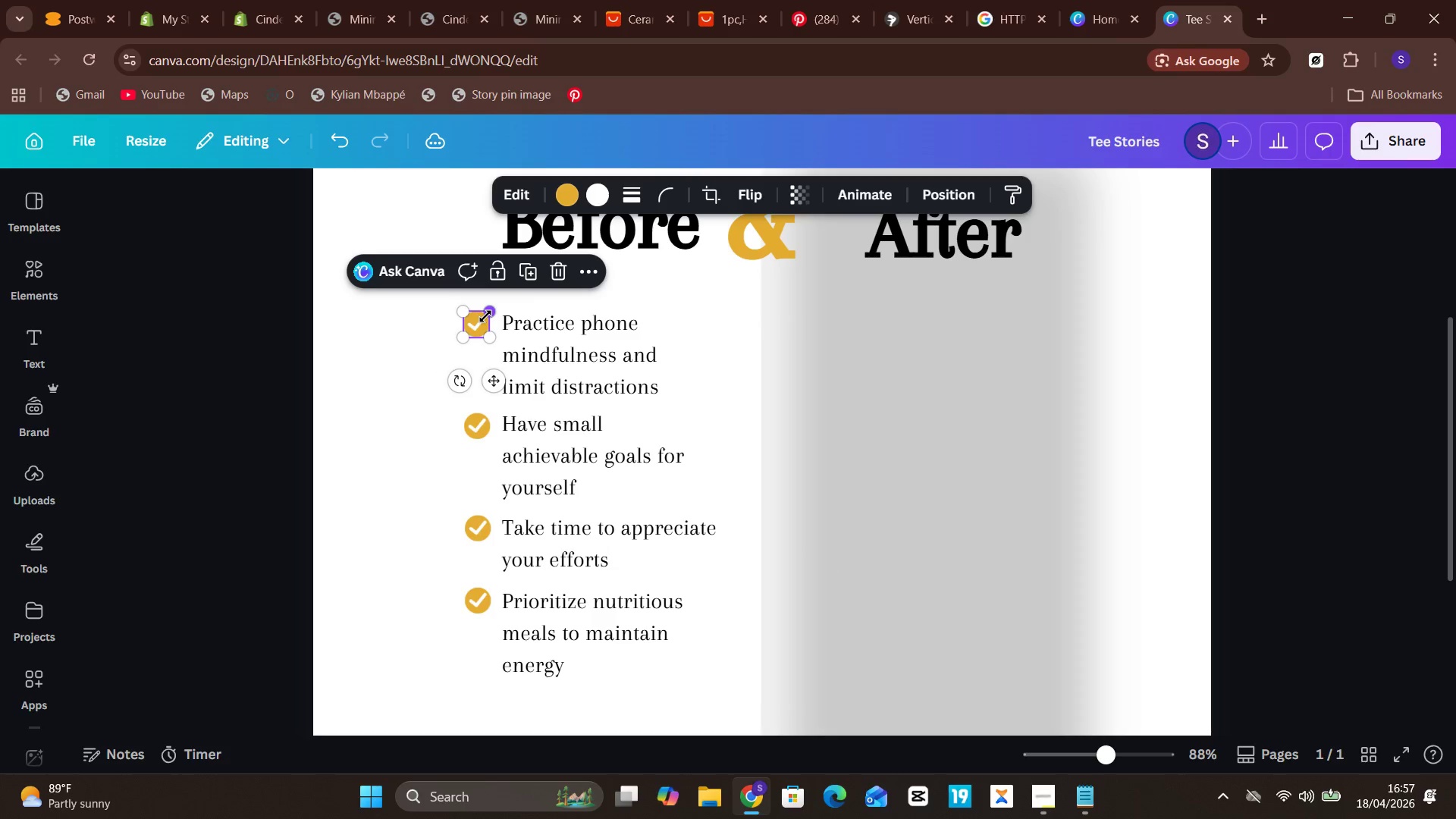 
key(Backspace)
 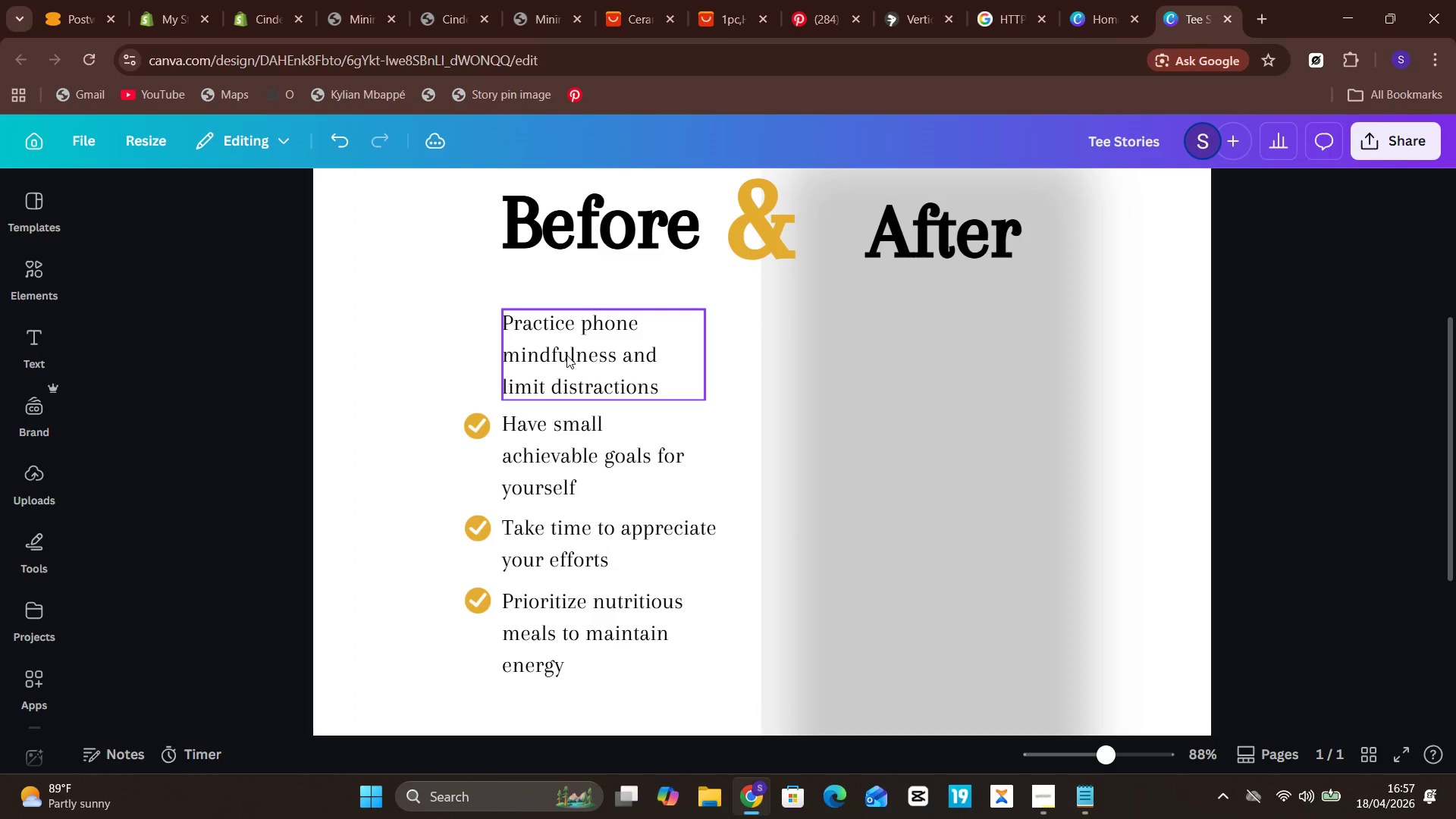 
left_click([566, 355])
 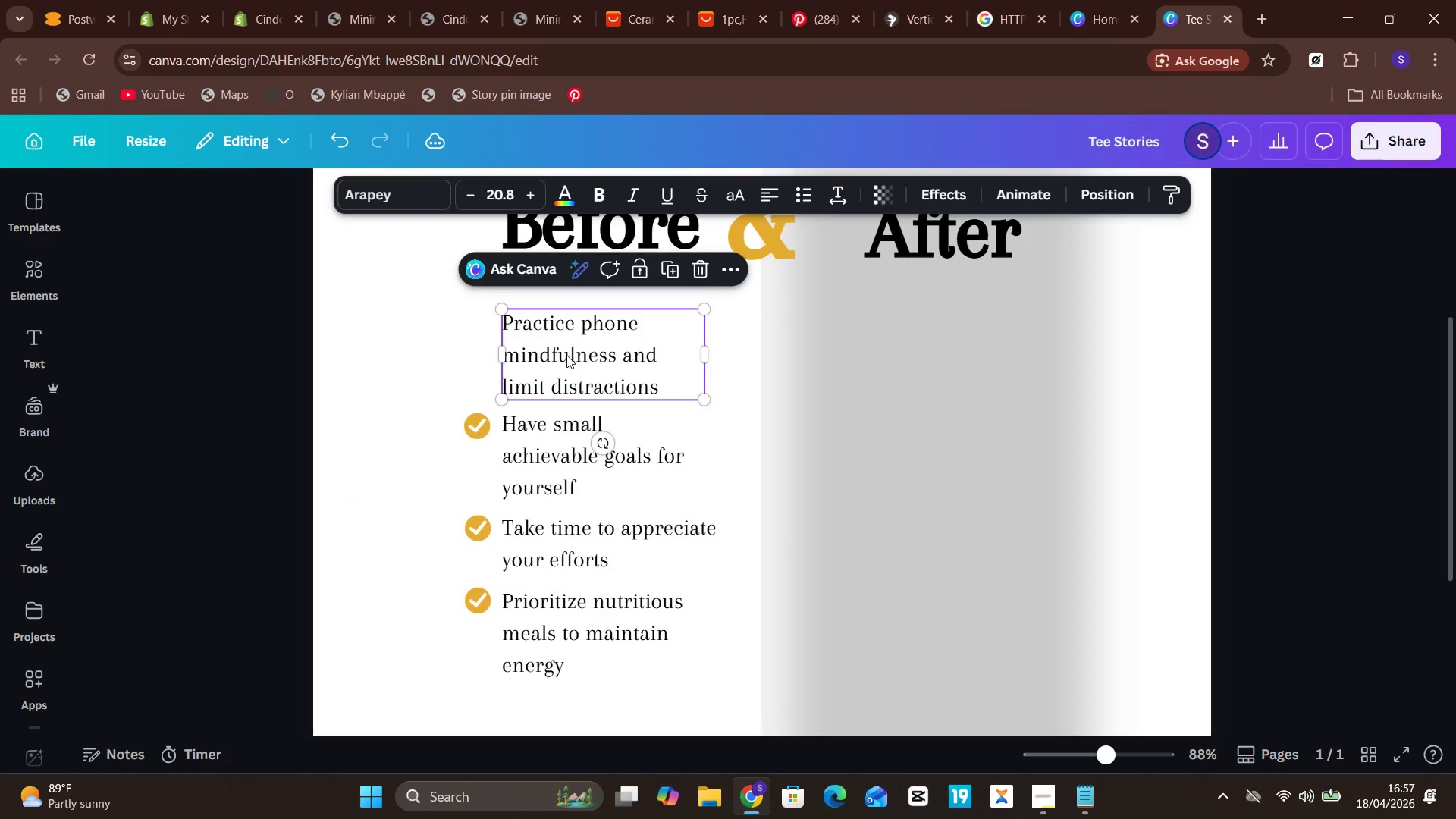 
key(Backspace)
 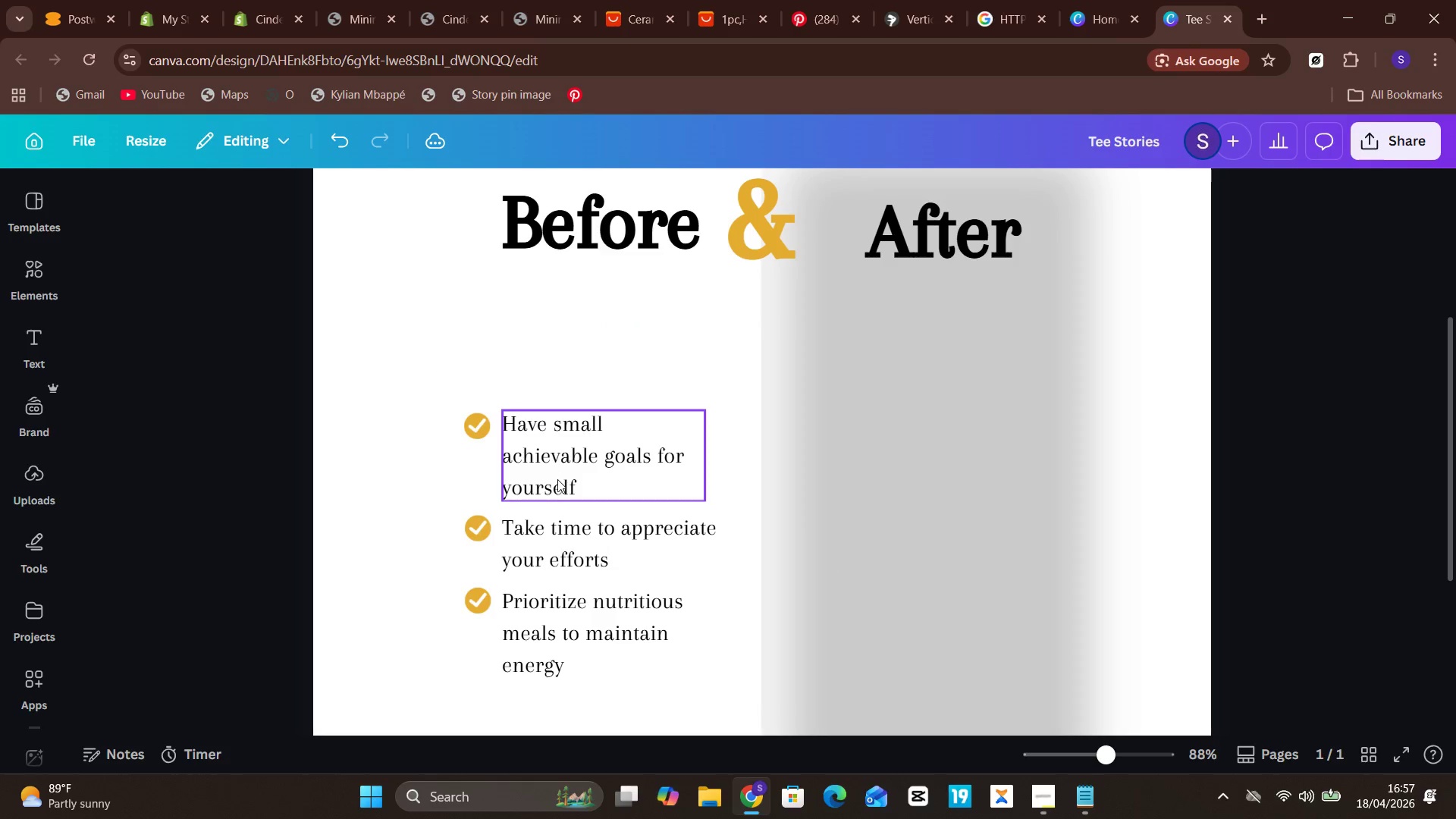 
left_click([557, 479])
 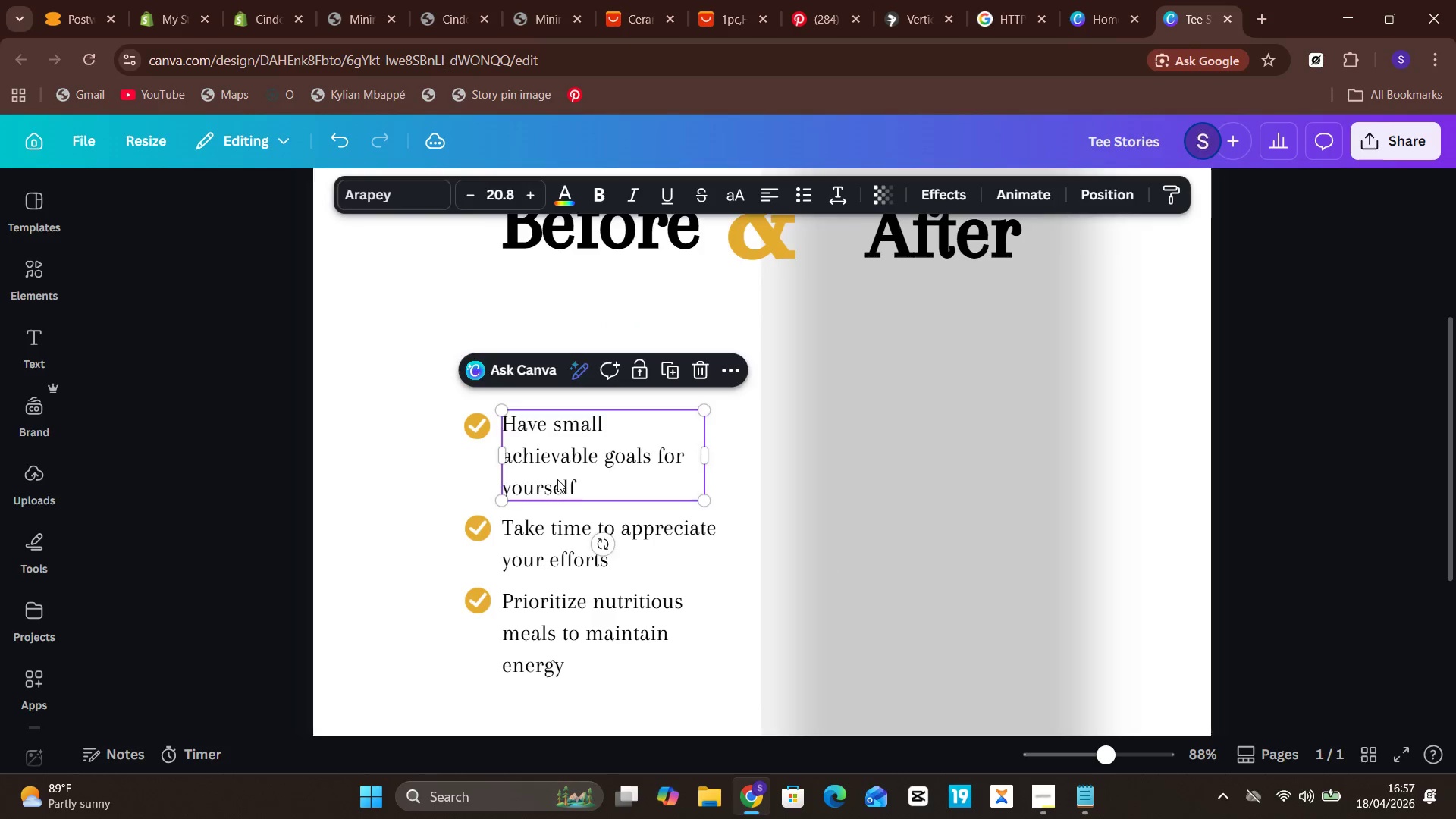 
key(Backspace)
 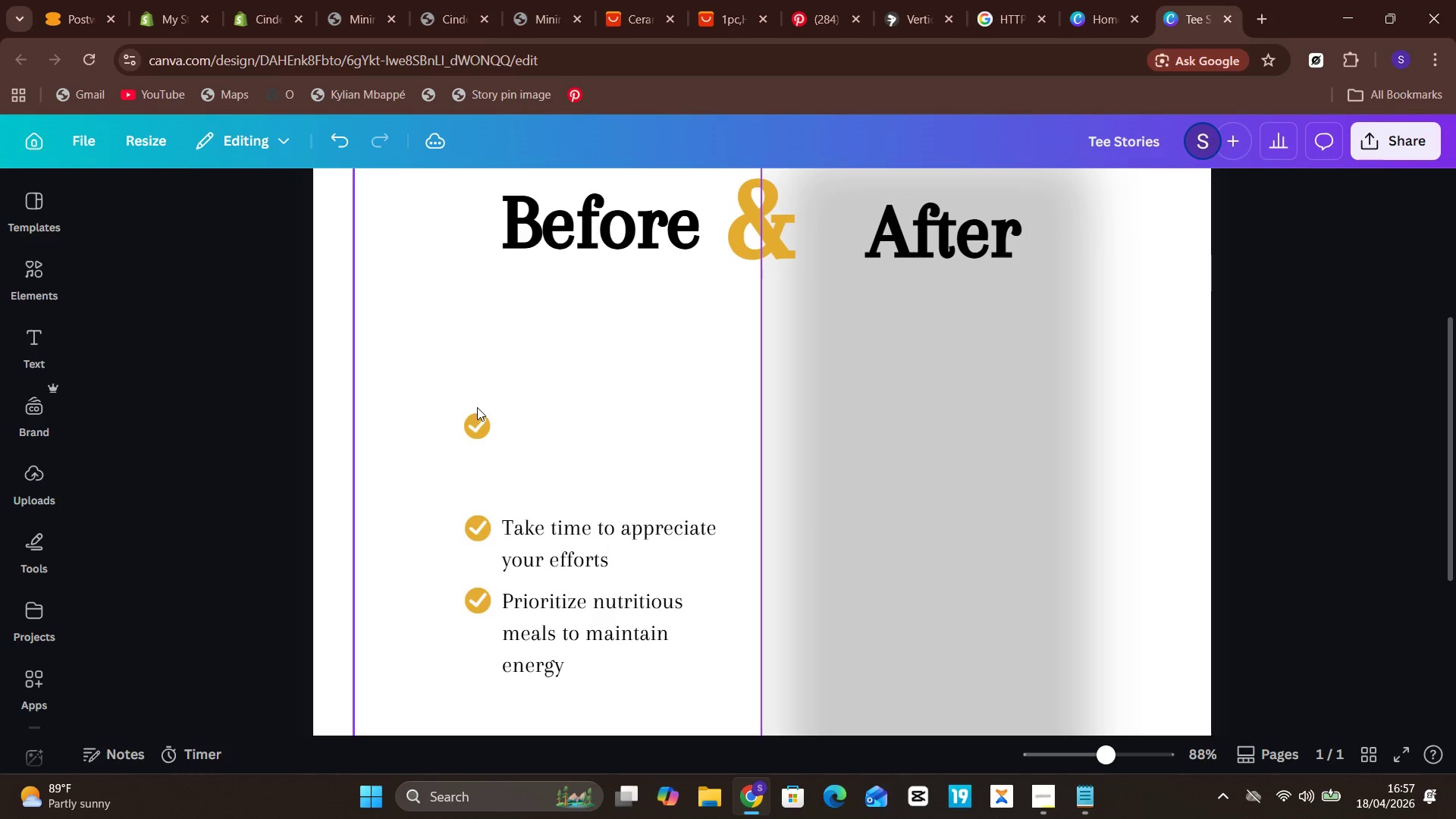 
left_click([477, 412])
 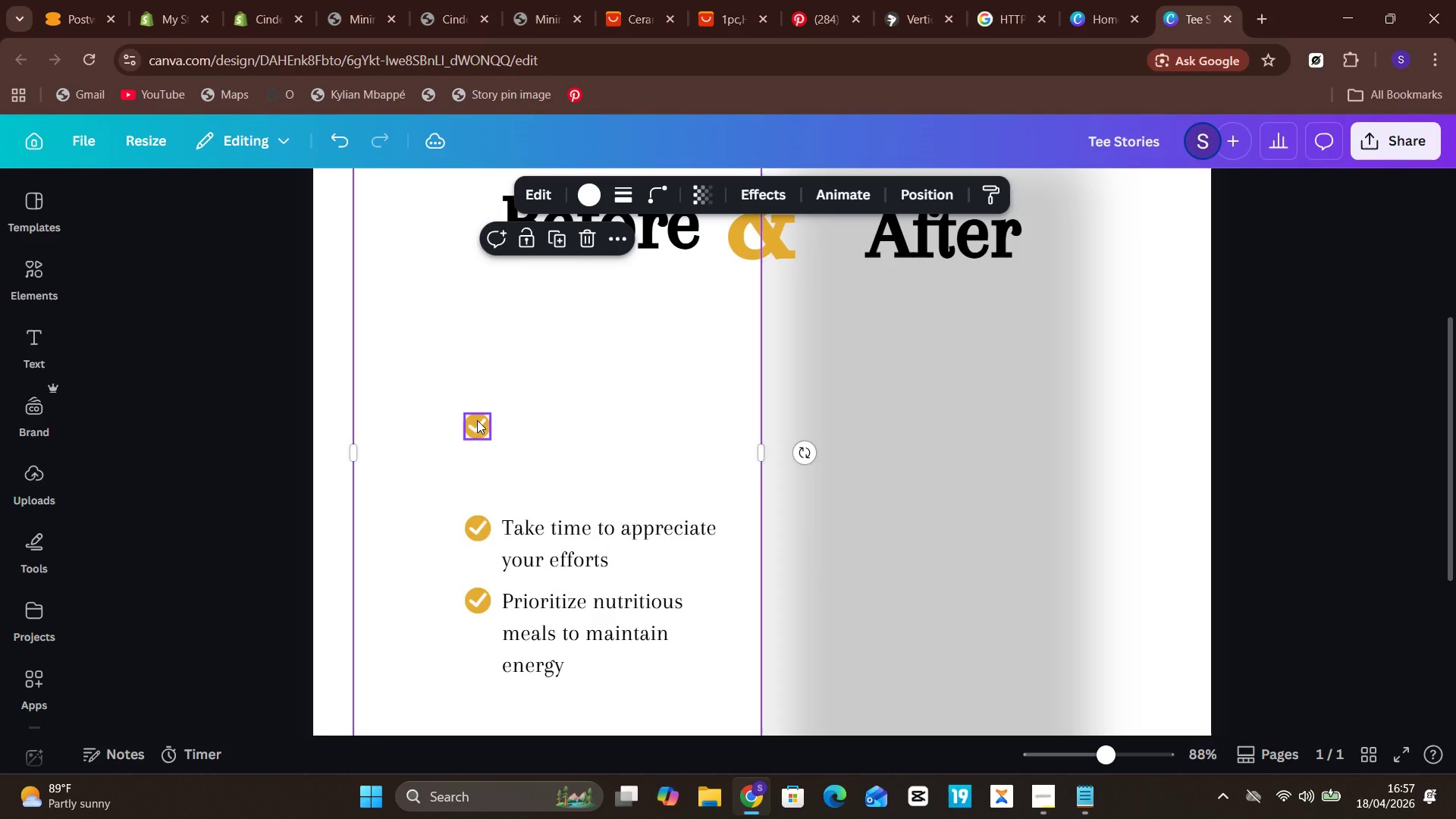 
left_click([477, 420])
 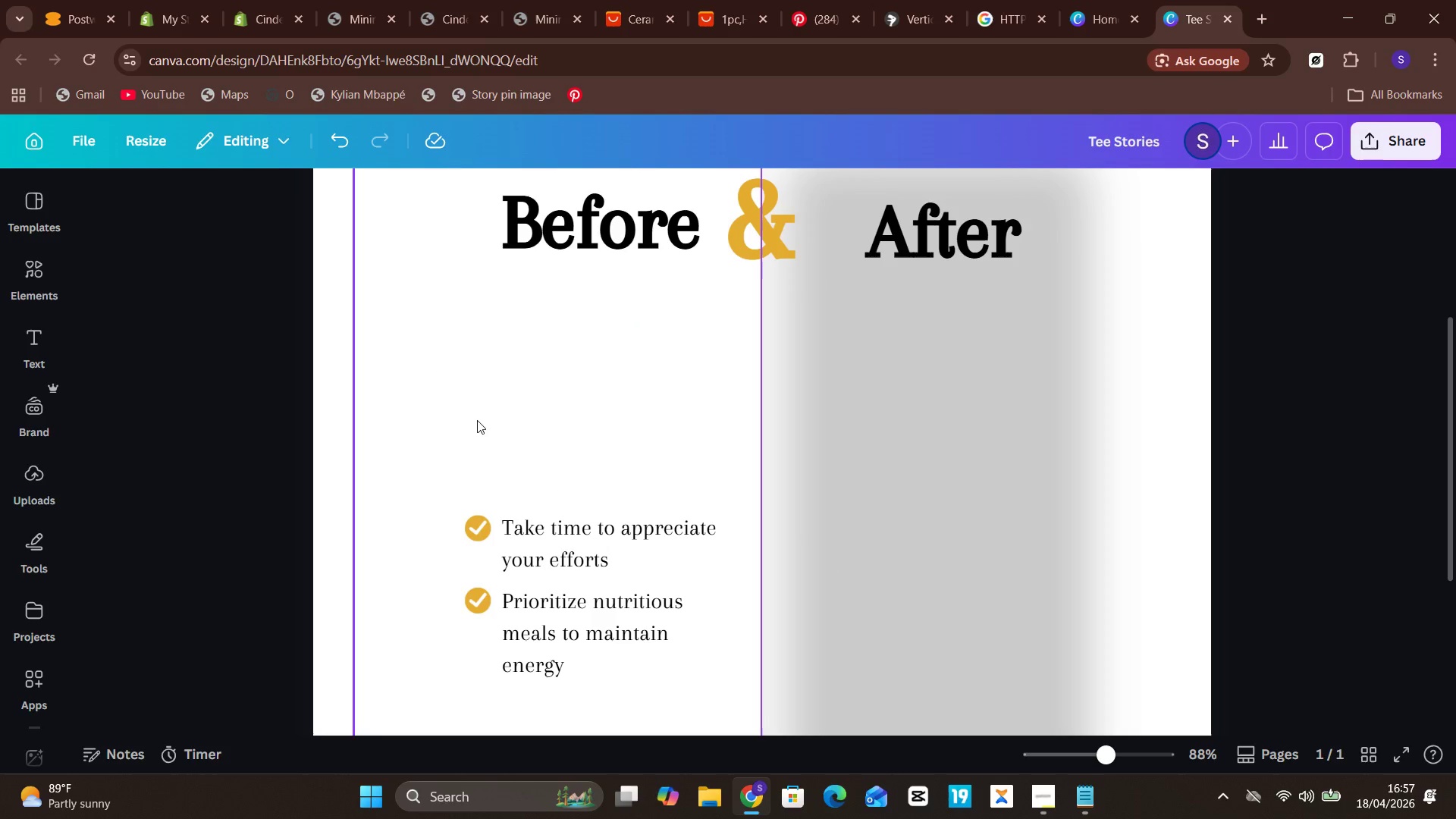 
key(Backspace)
 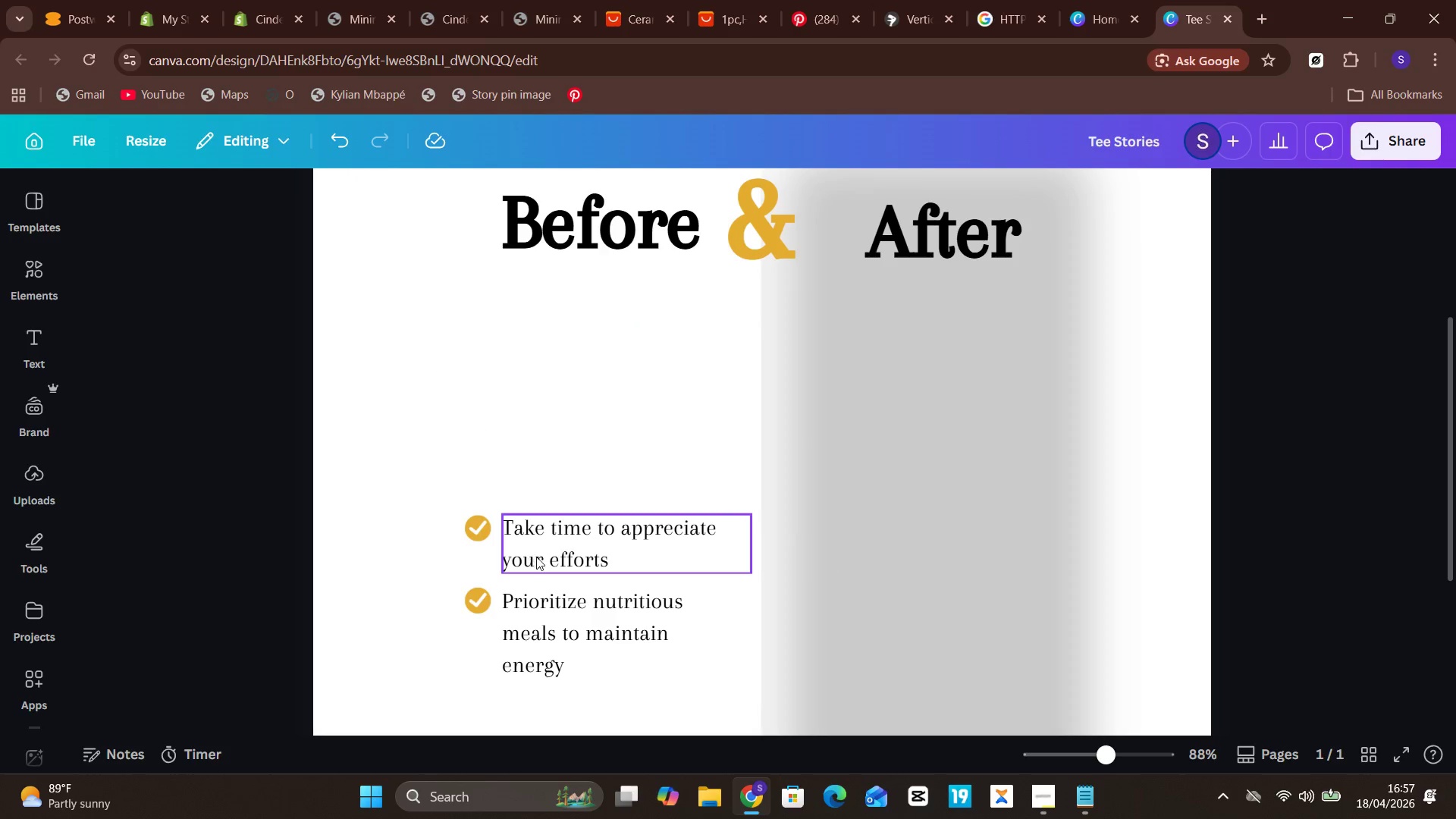 
left_click([536, 557])
 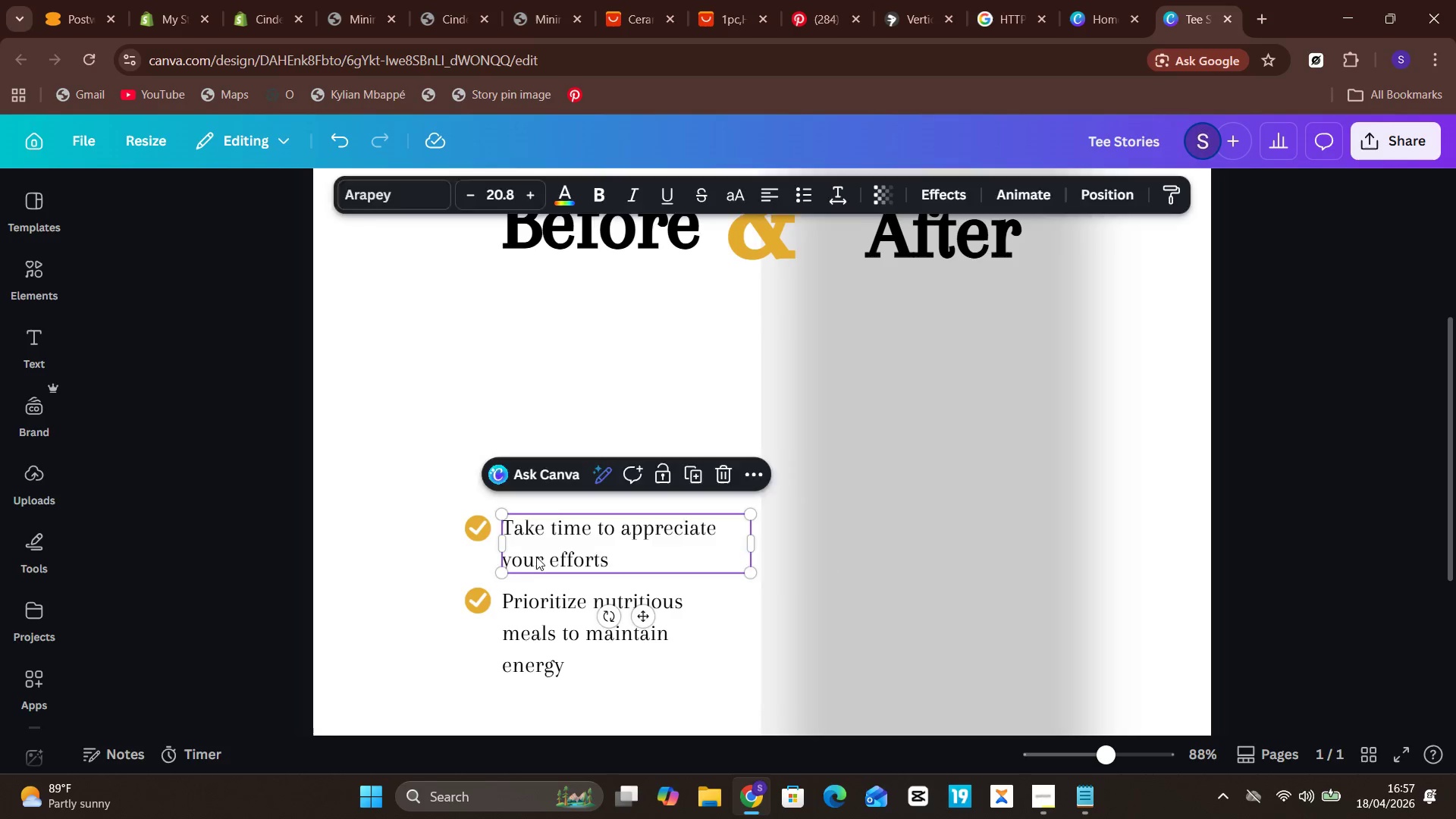 
key(Backspace)
 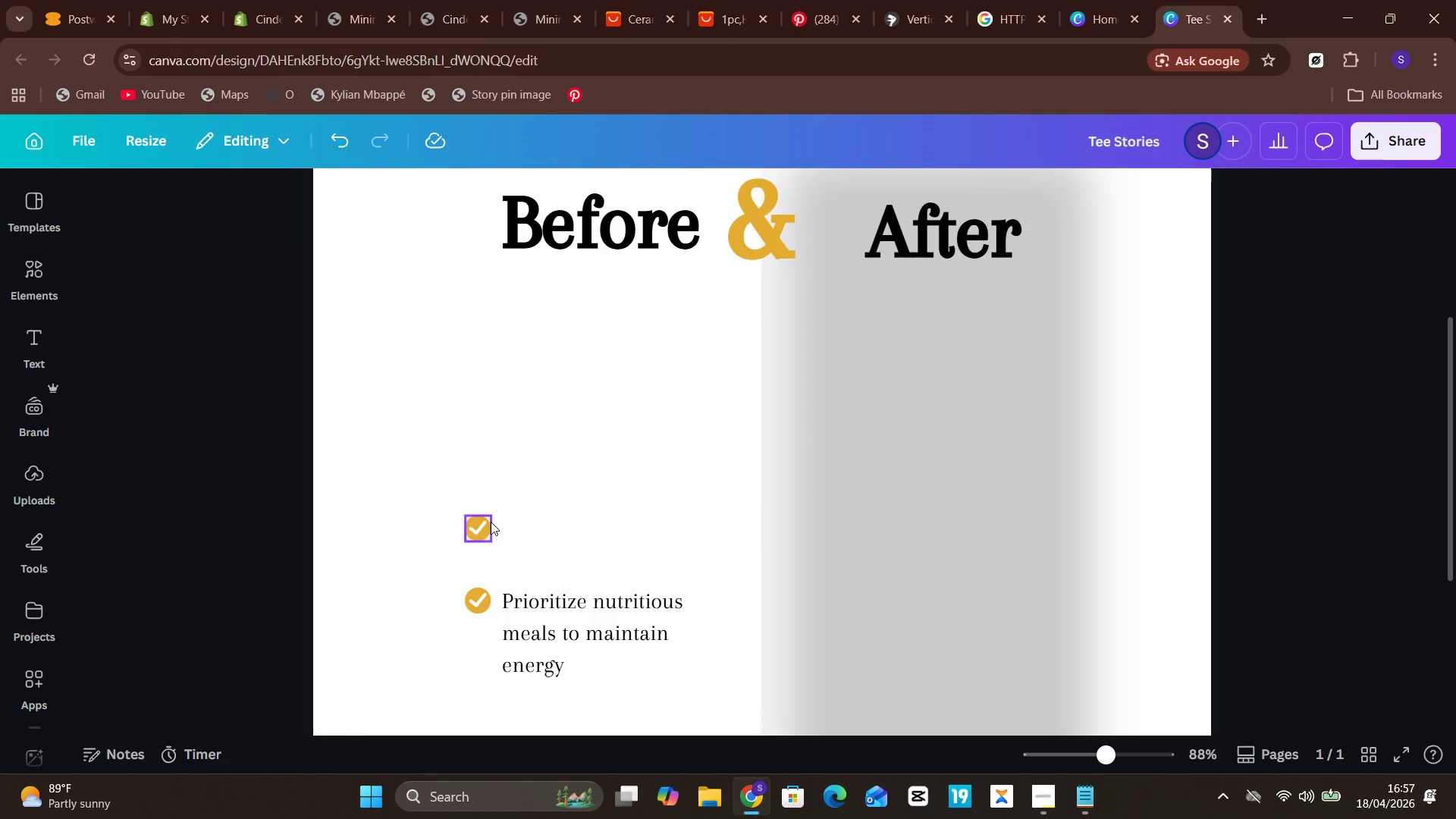 
left_click([491, 522])
 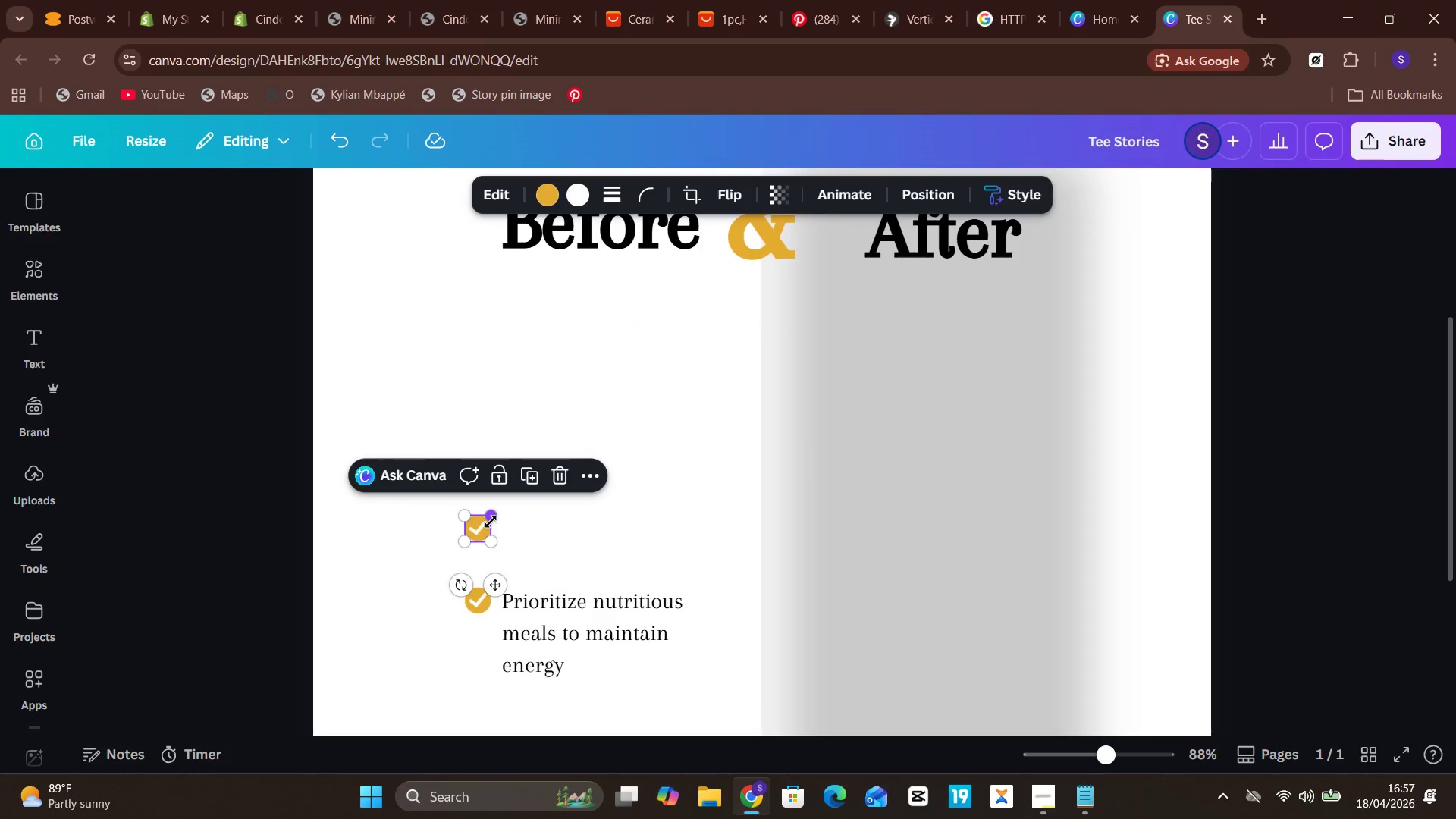 
key(Backspace)
 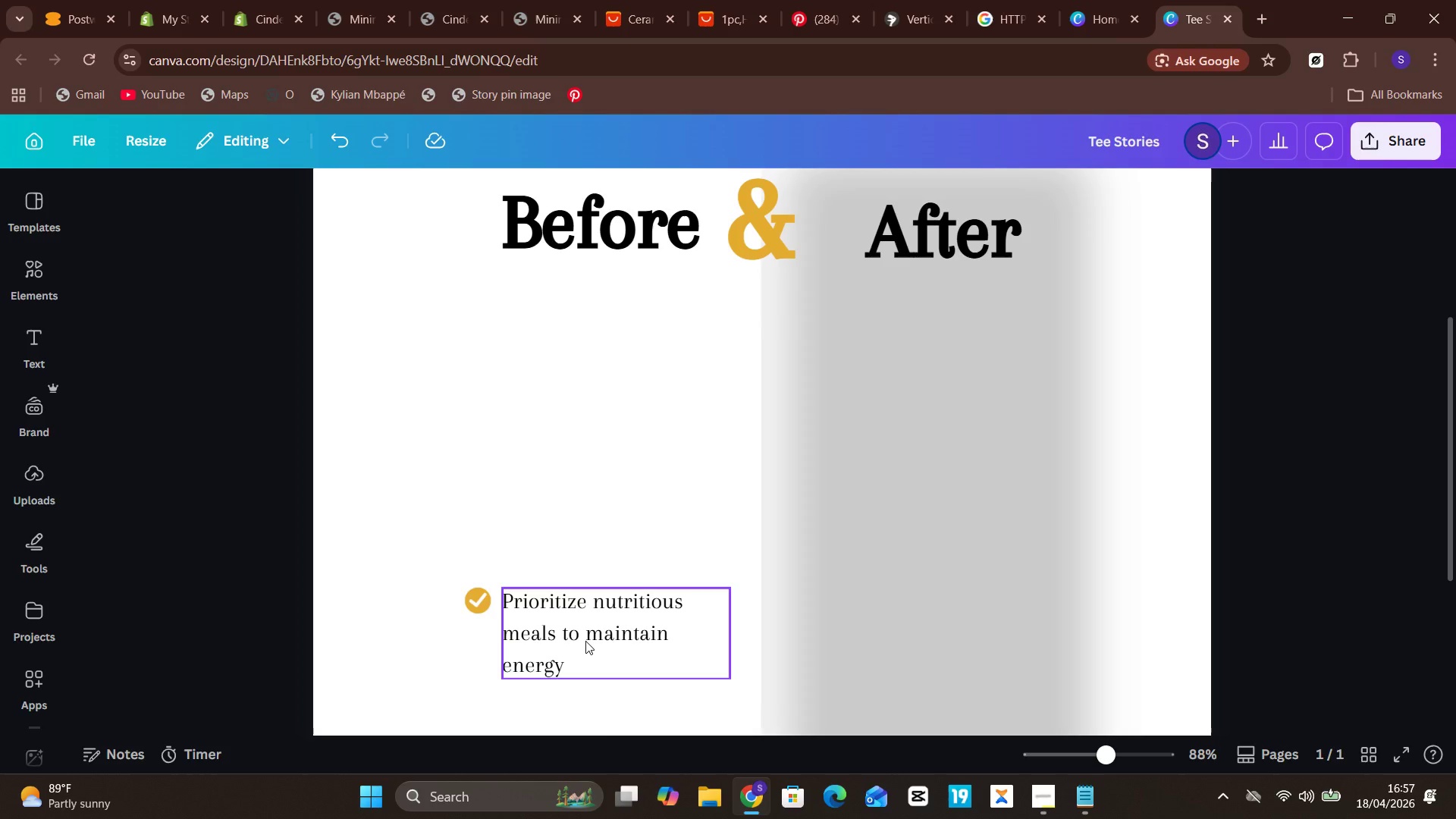 
left_click([585, 641])
 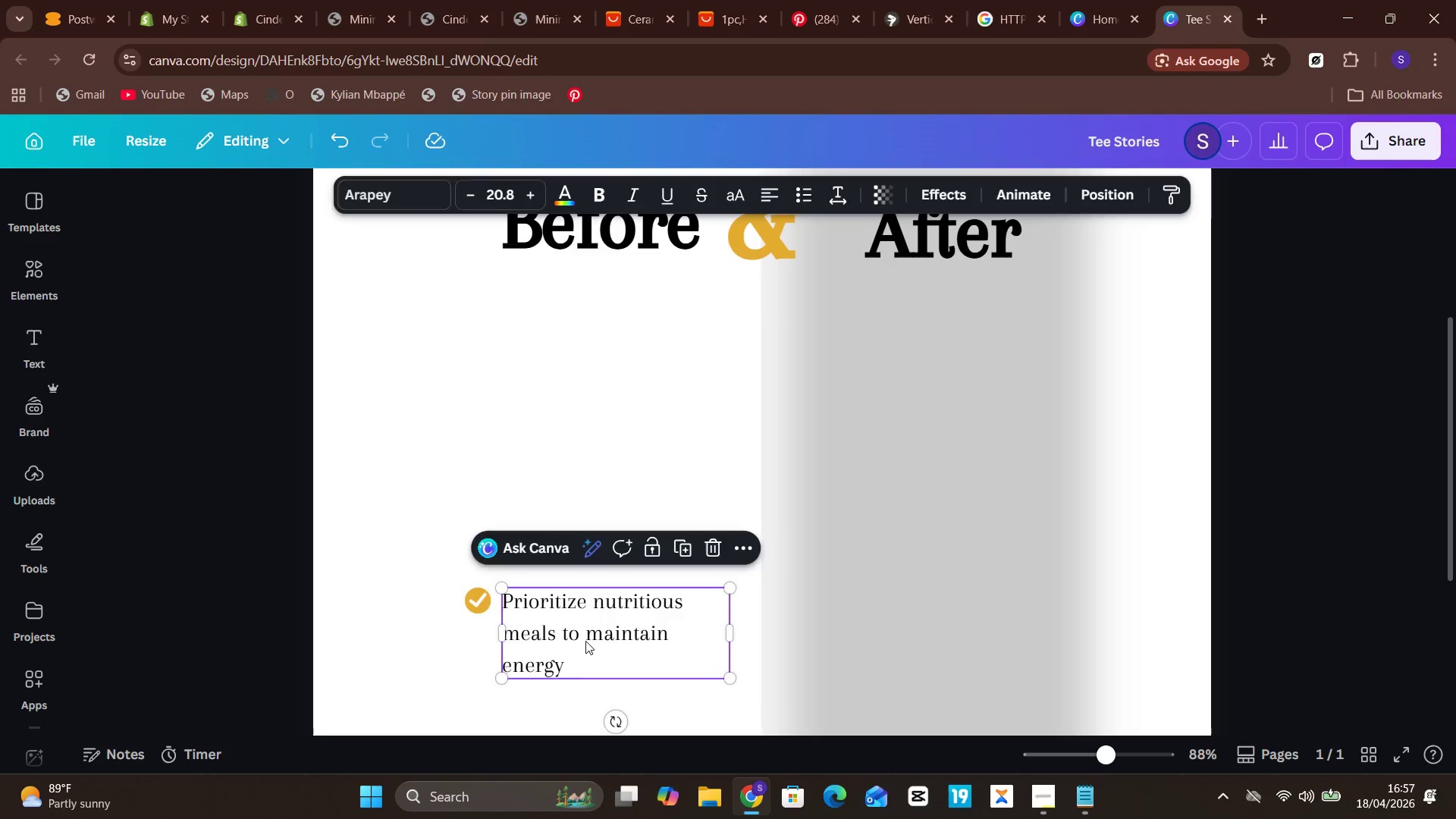 
key(Backspace)
 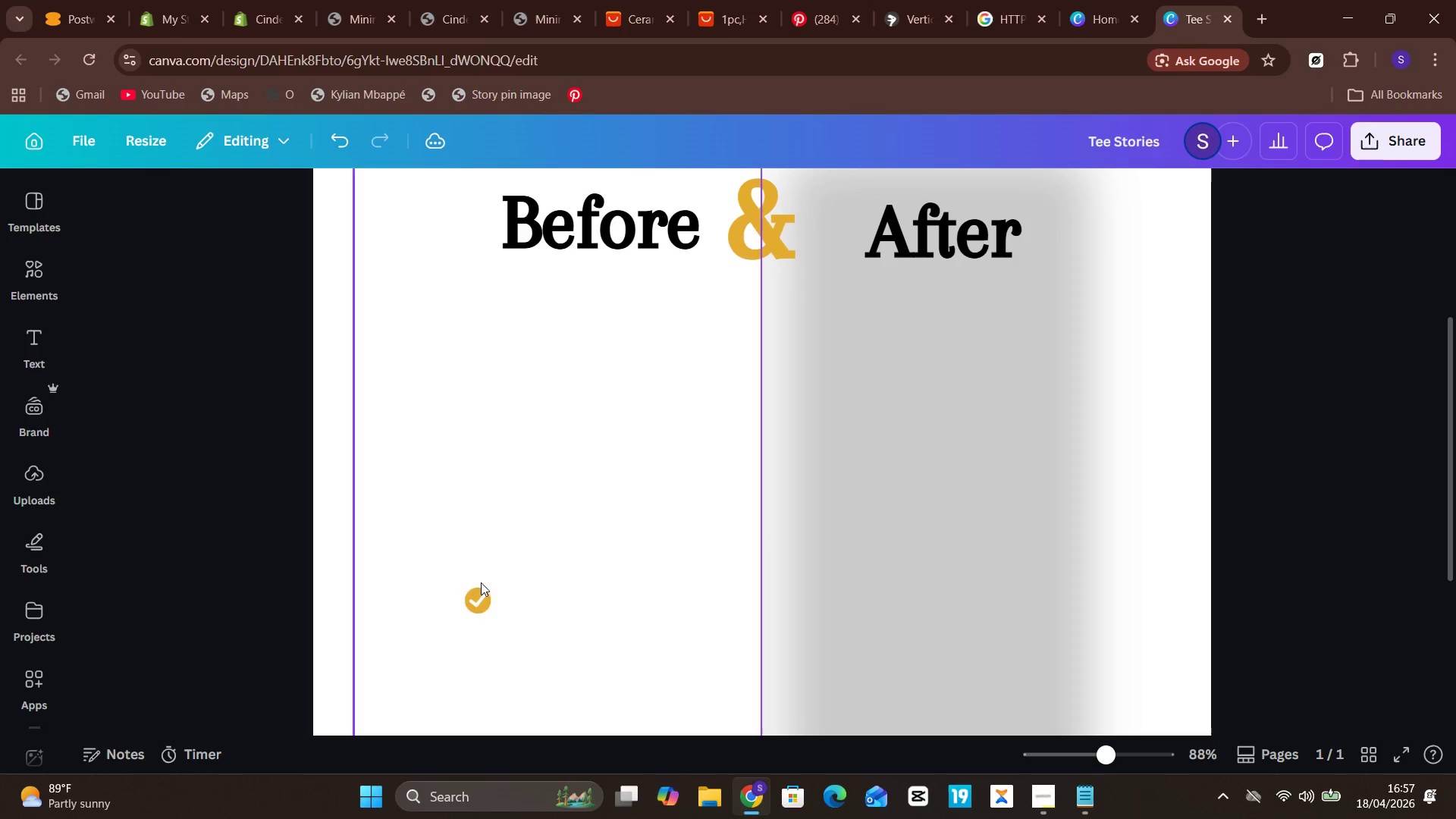 
left_click([478, 591])
 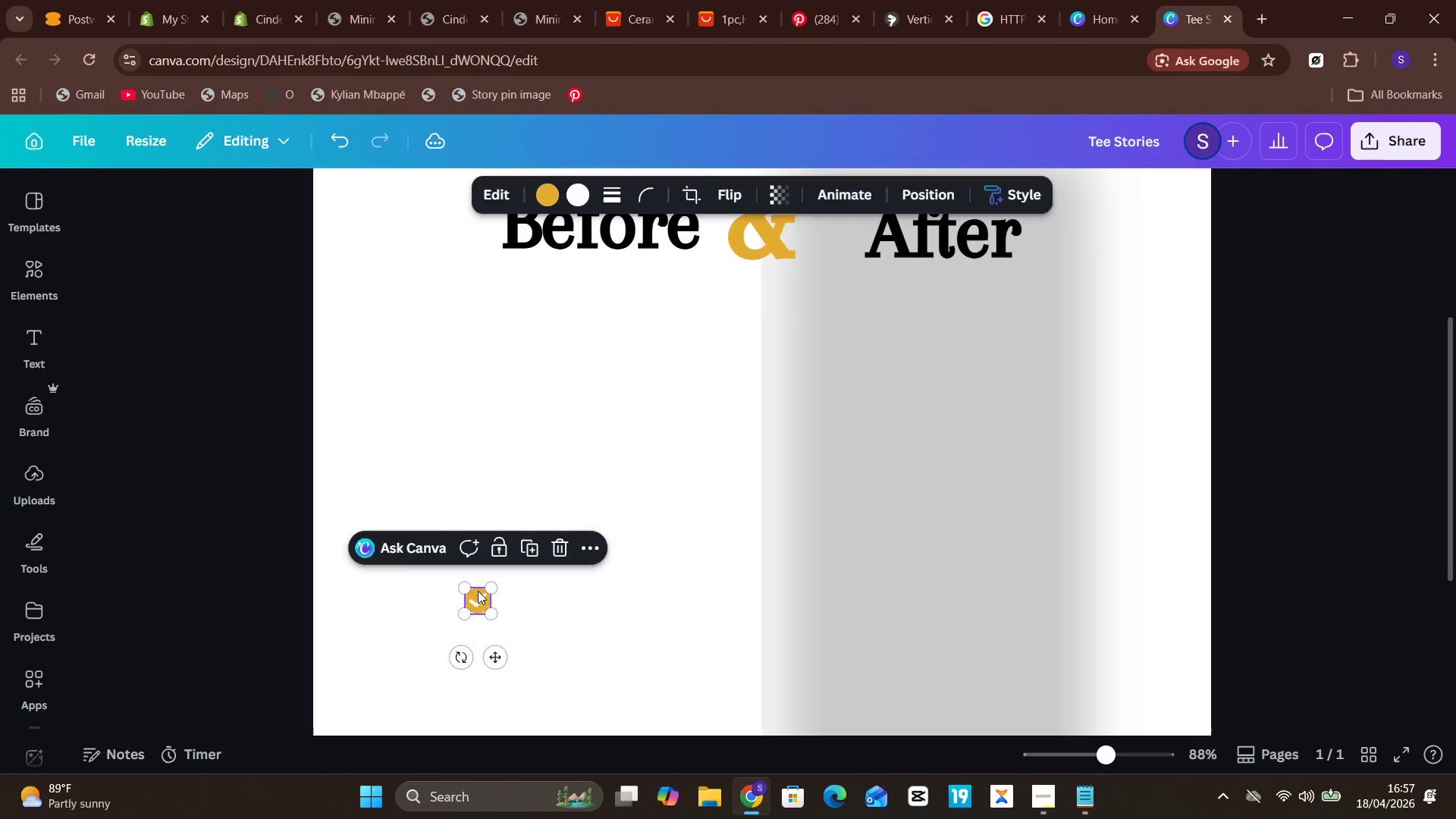 
key(Backspace)
 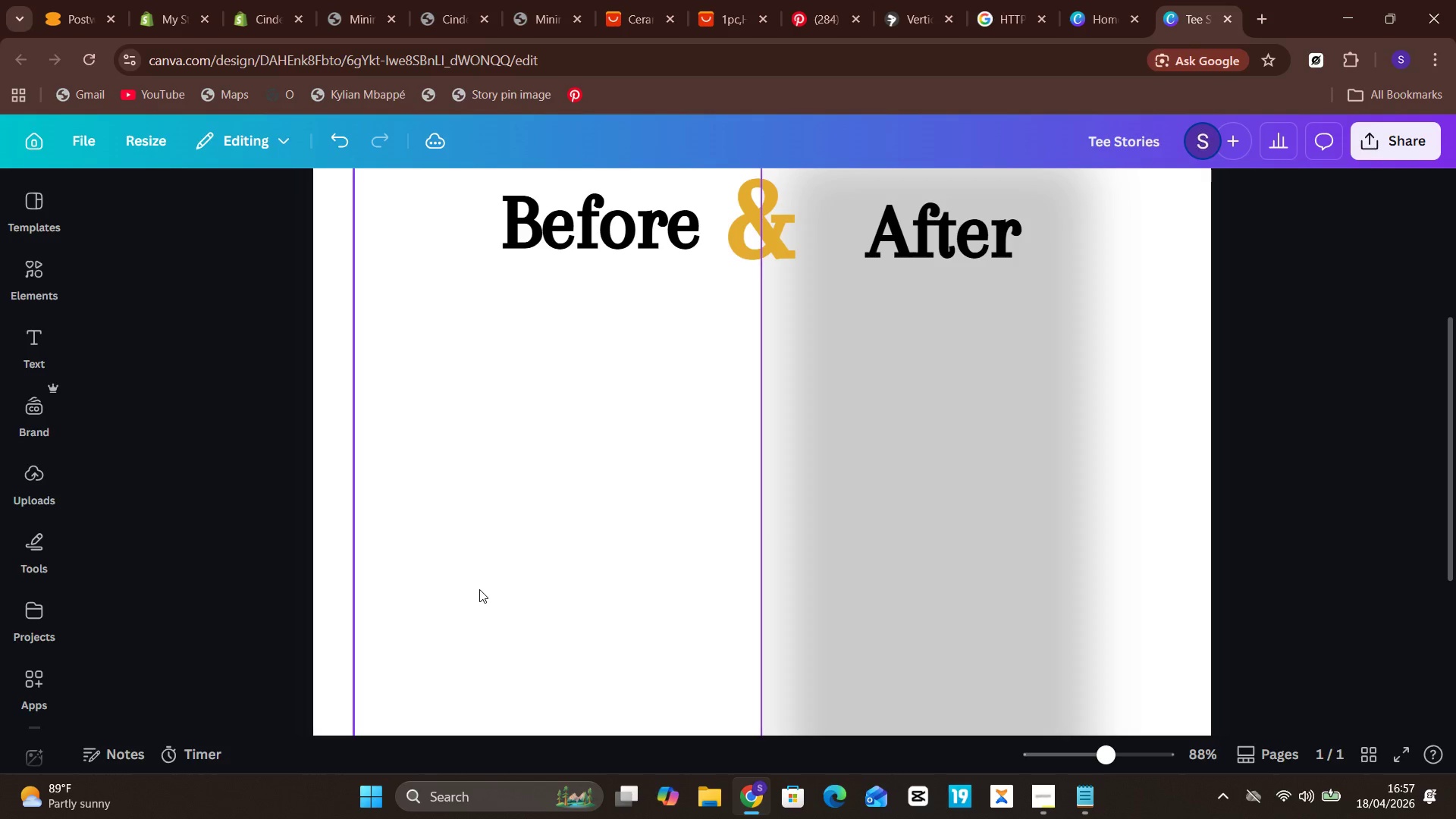 
left_click([496, 576])
 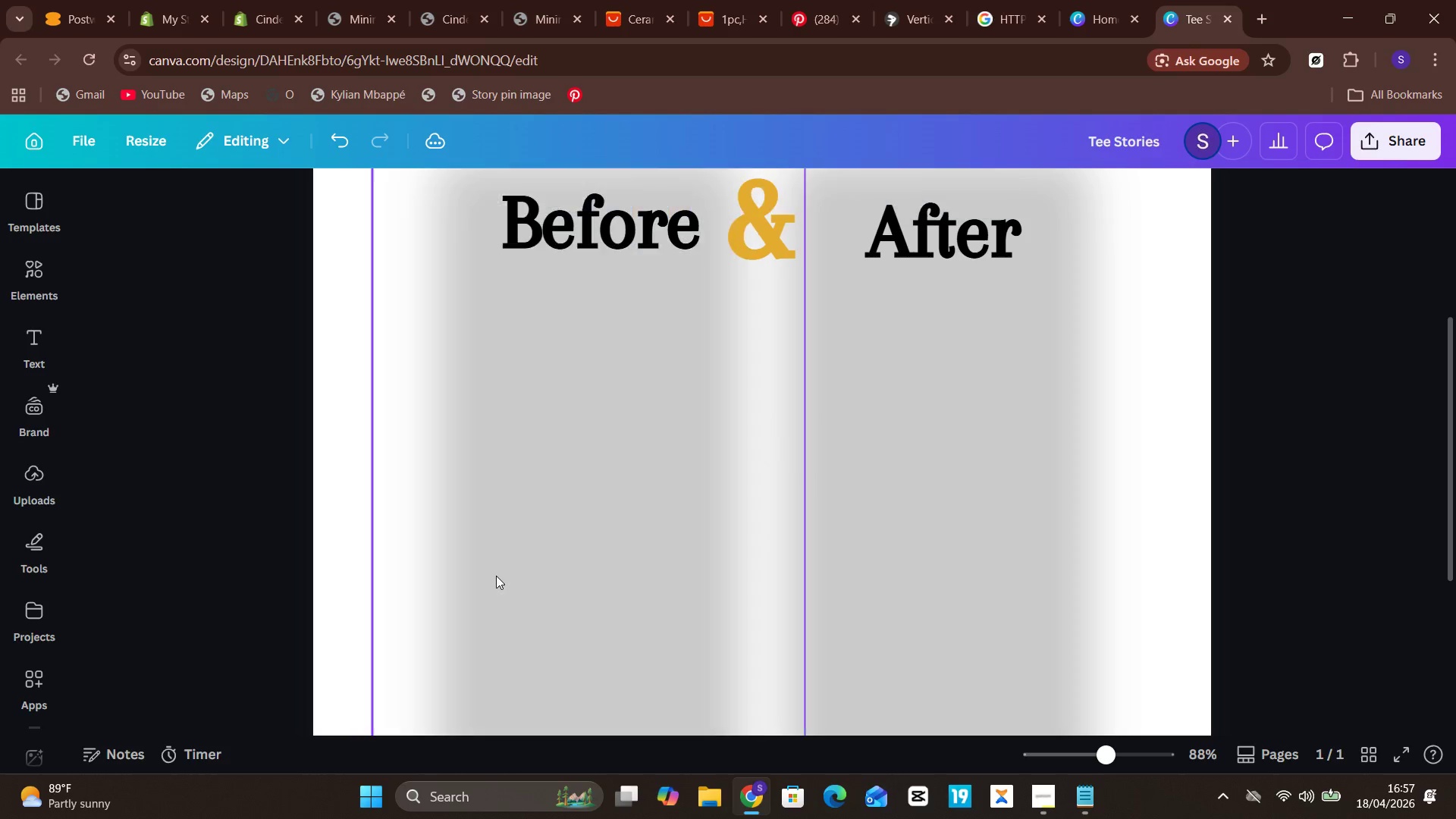 
key(Backspace)
 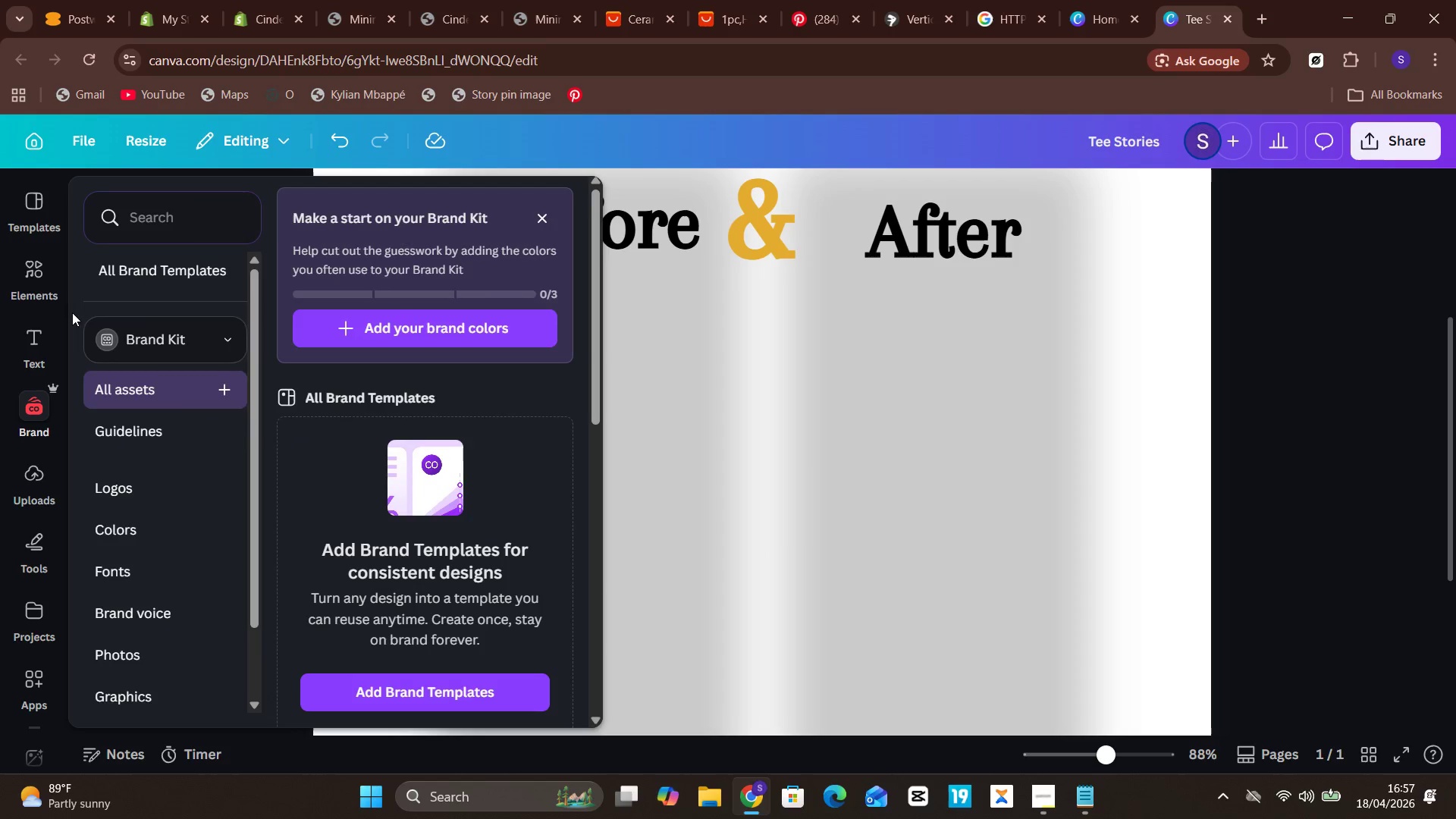 
left_click([34, 272])
 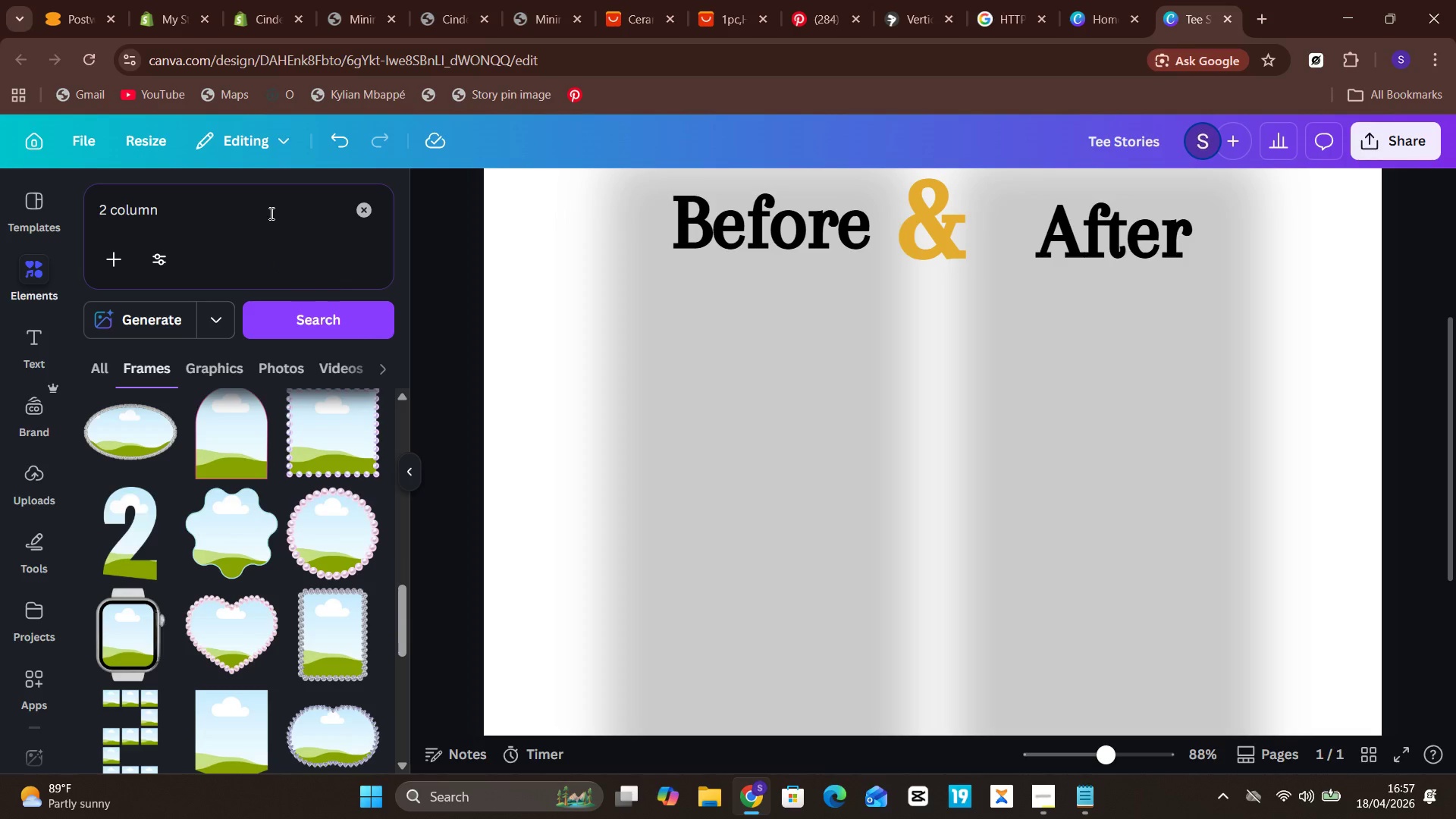 
left_click([270, 213])
 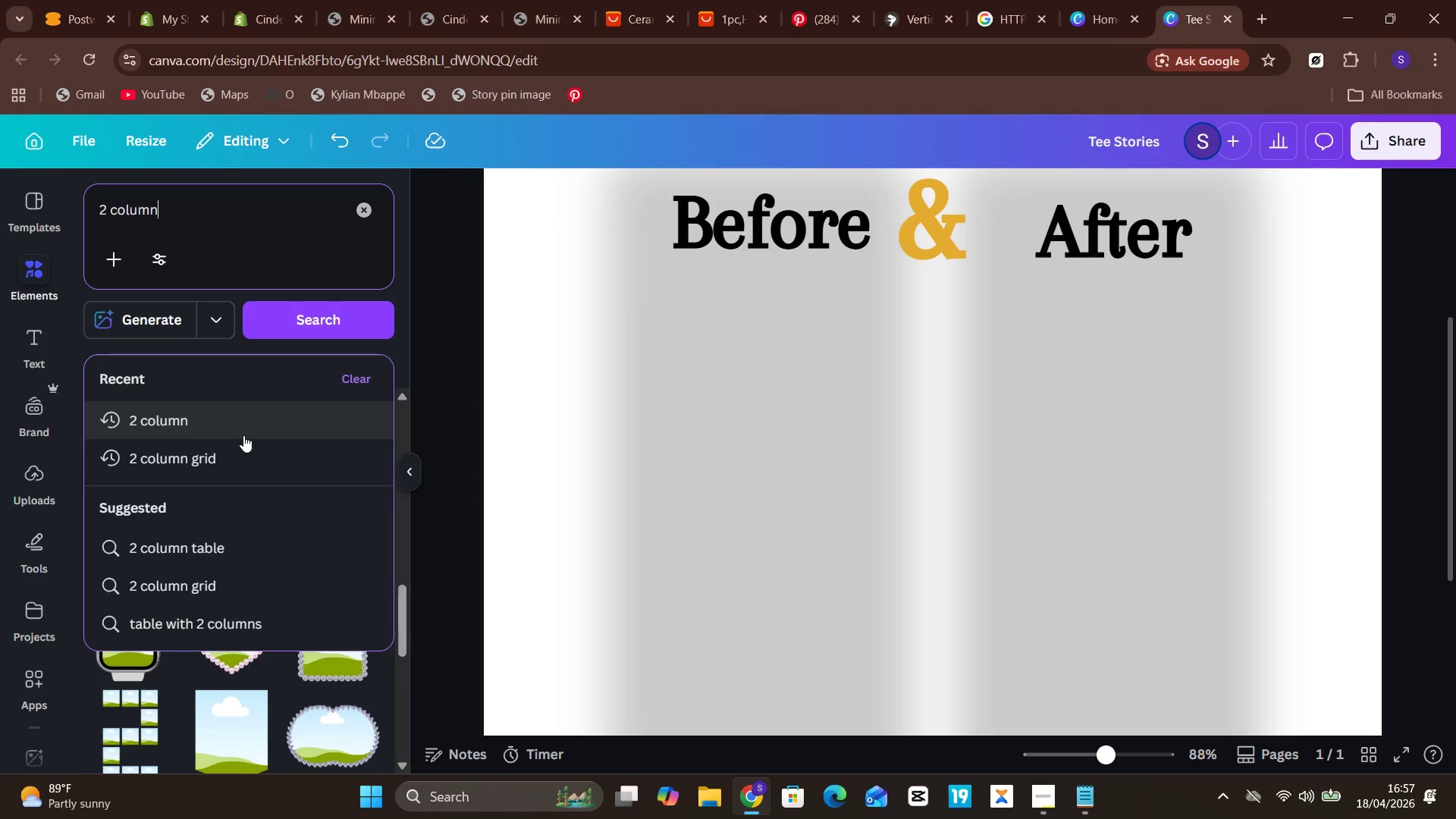 
left_click([245, 452])
 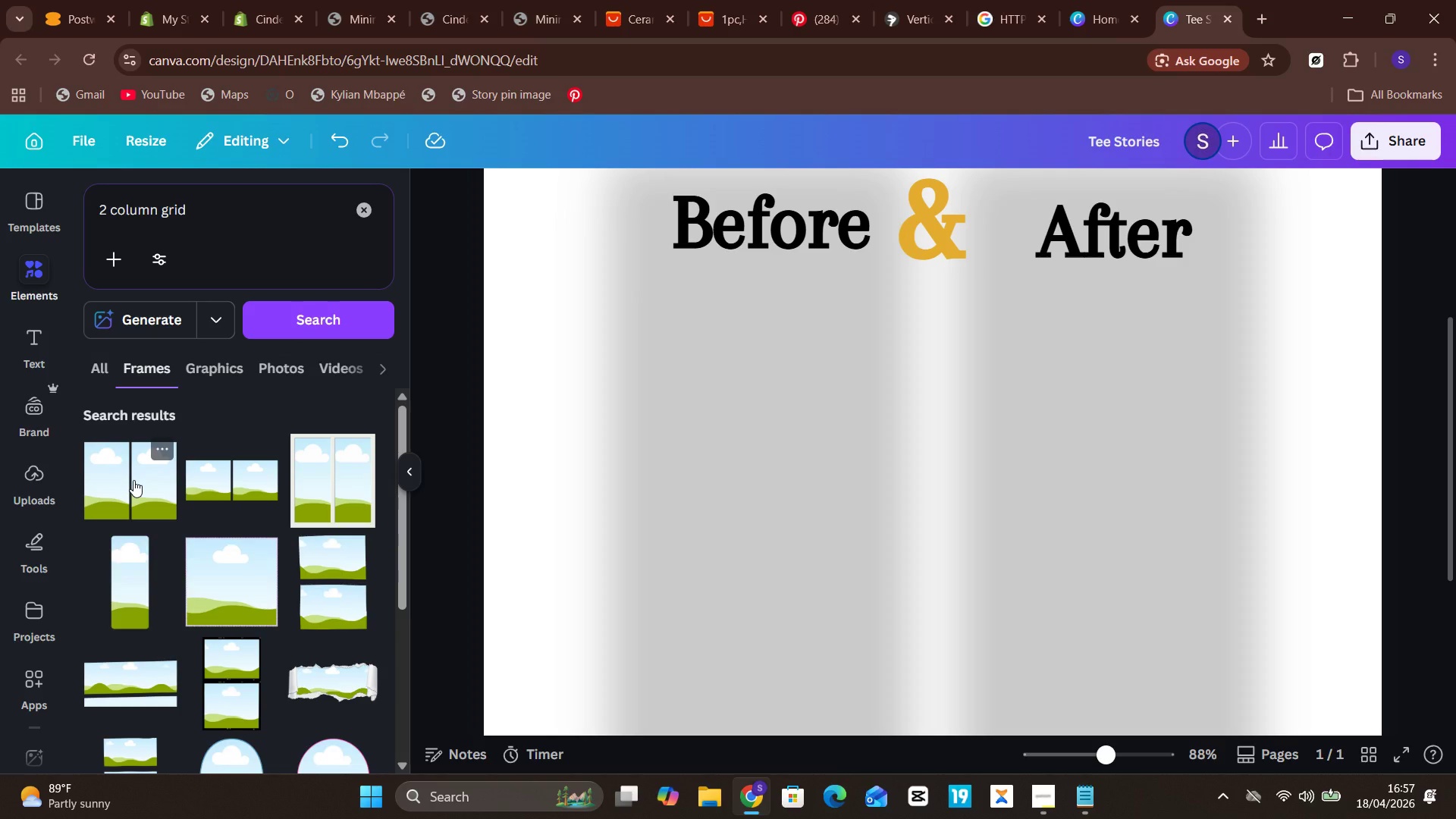 
left_click([133, 480])
 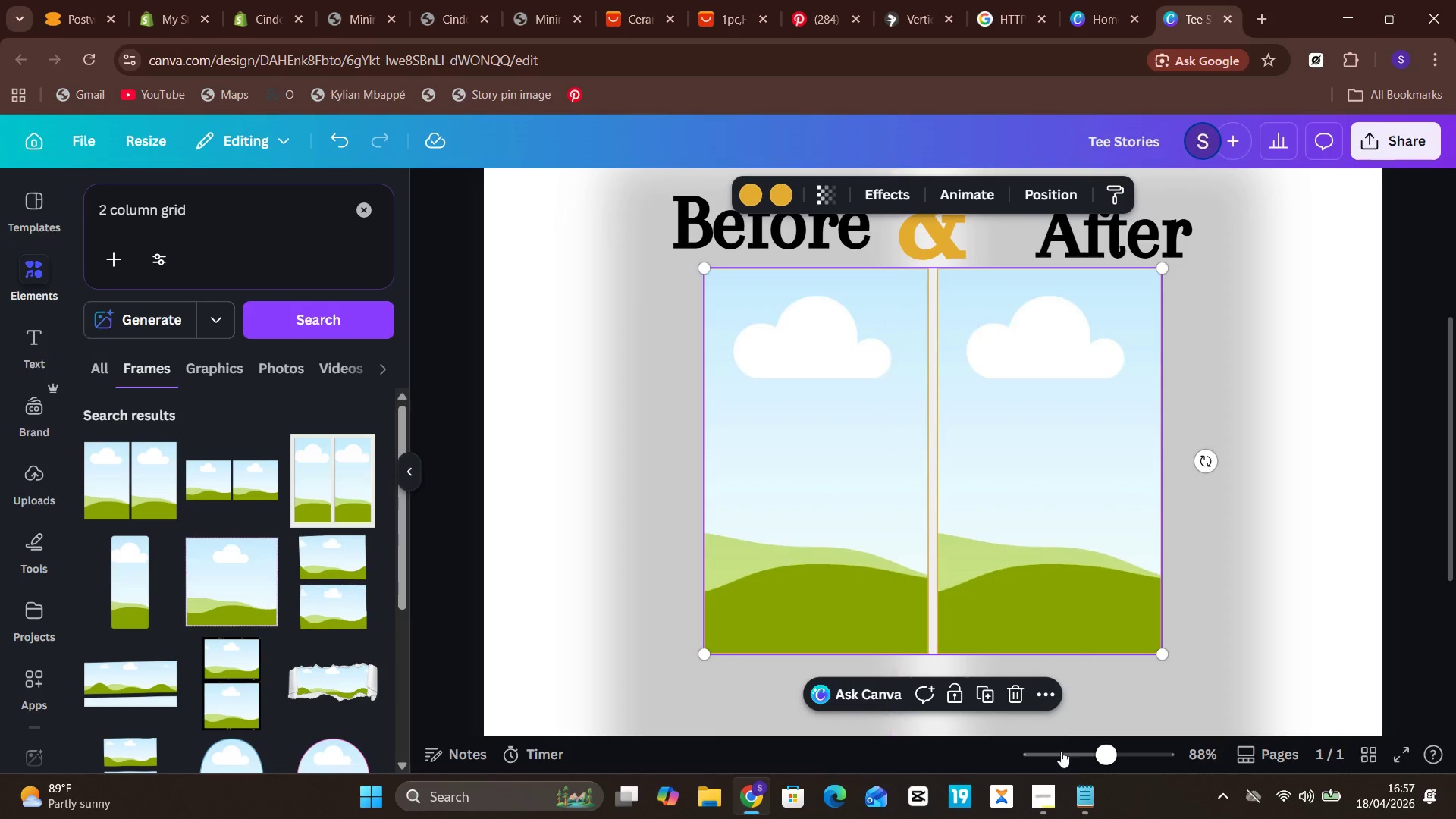 
left_click([1083, 757])
 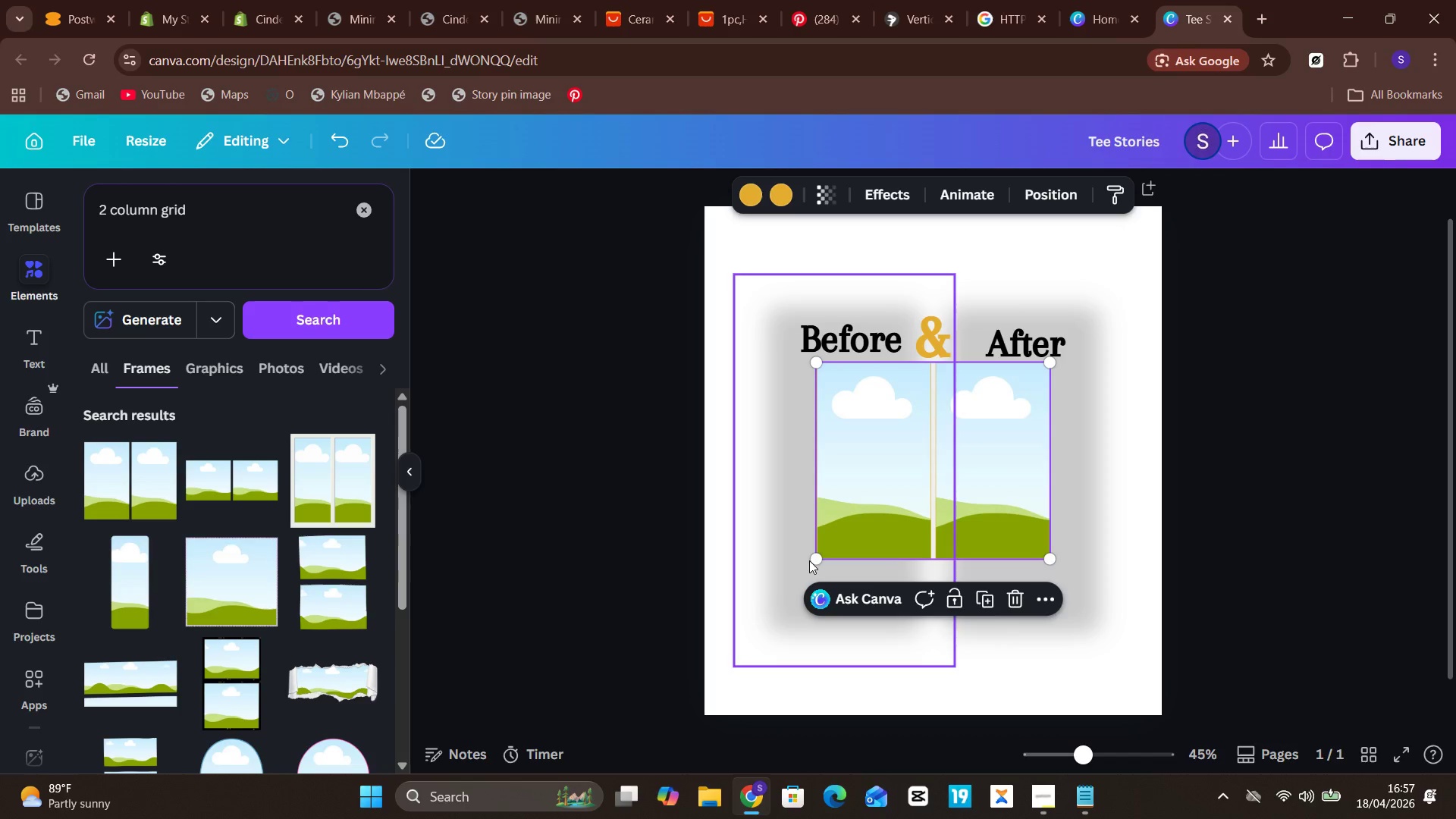 
left_click_drag(start_coordinate=[821, 561], to_coordinate=[764, 818])
 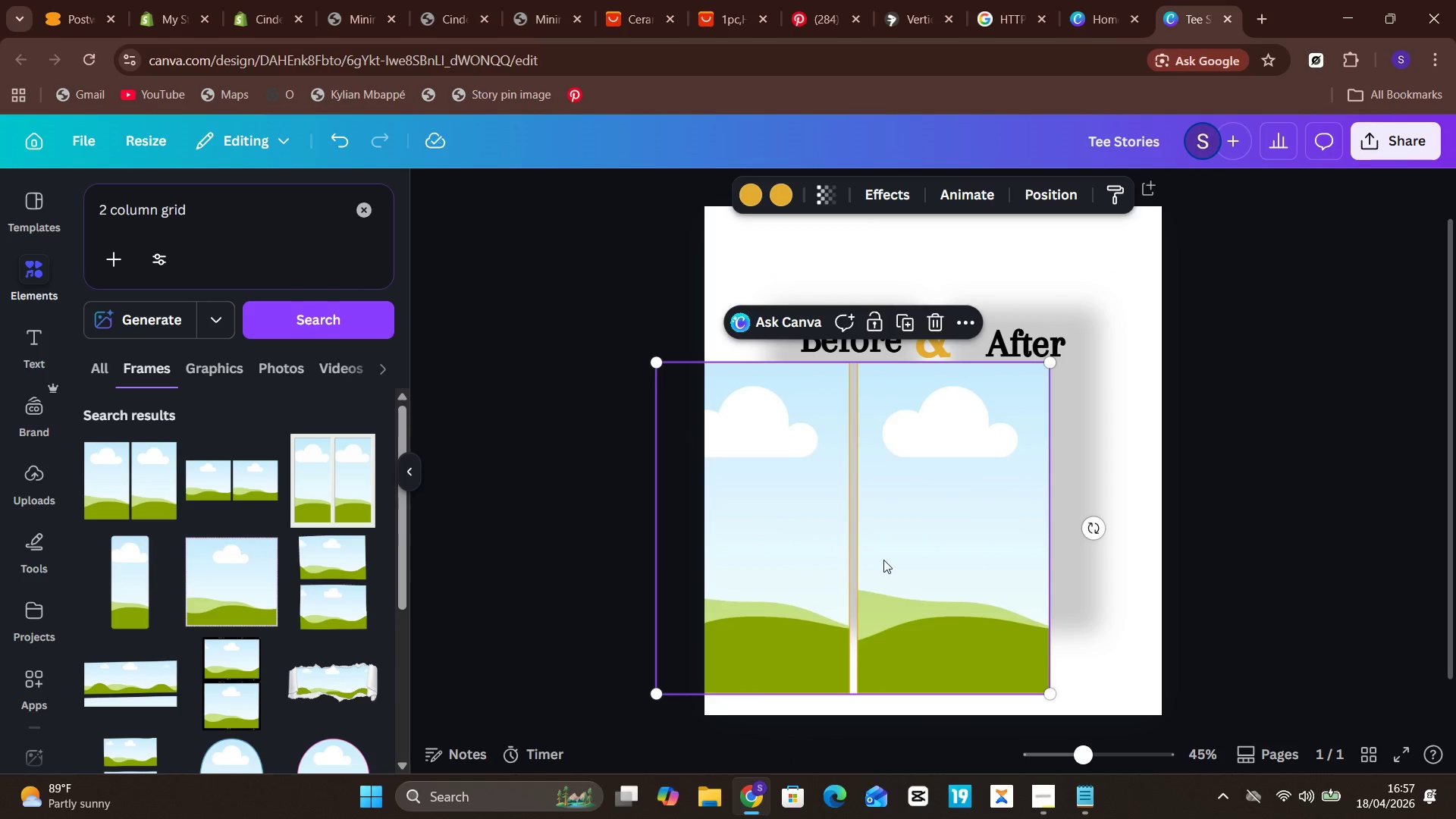 
left_click_drag(start_coordinate=[883, 560], to_coordinate=[962, 554])
 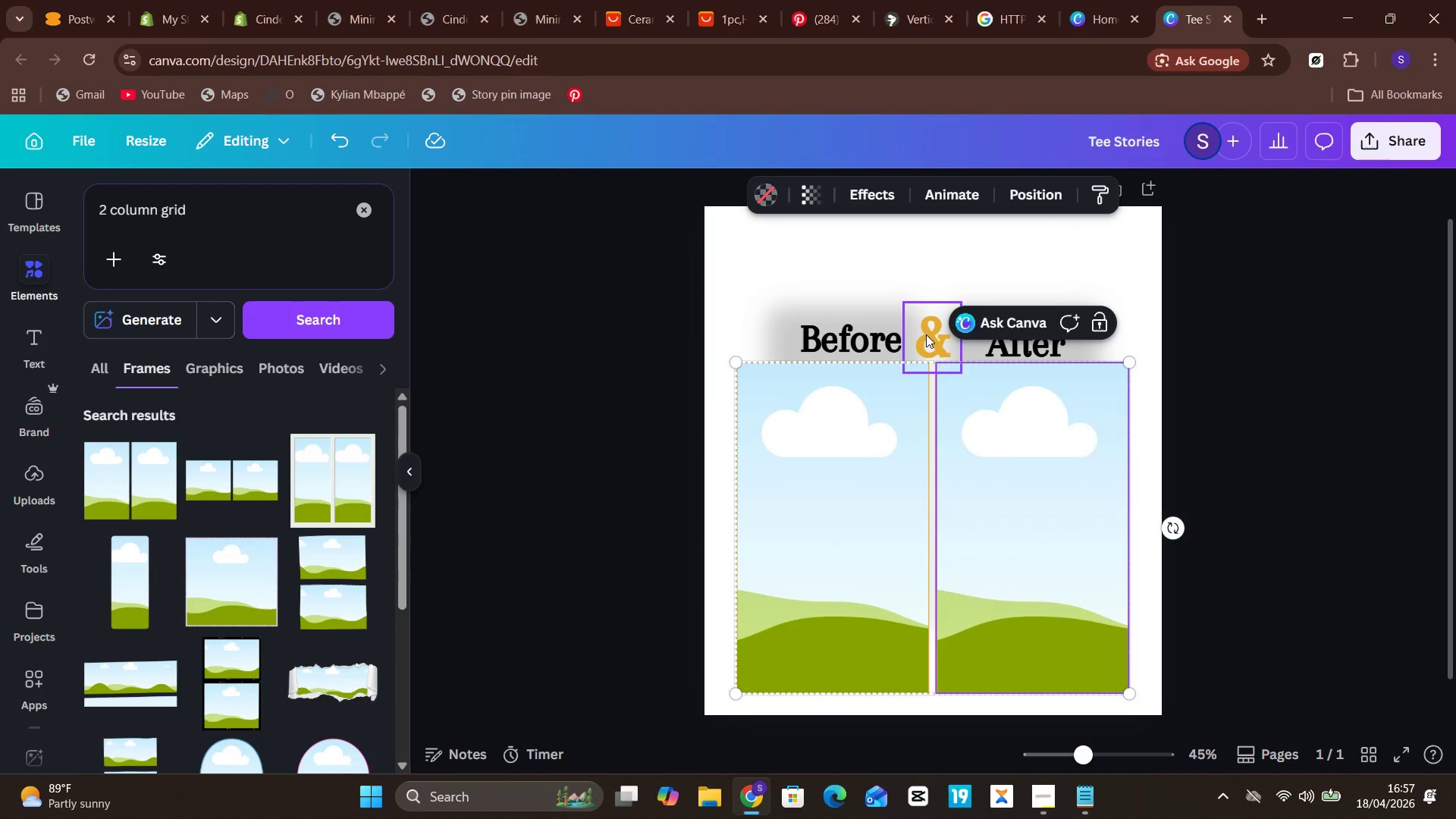 
left_click([926, 334])
 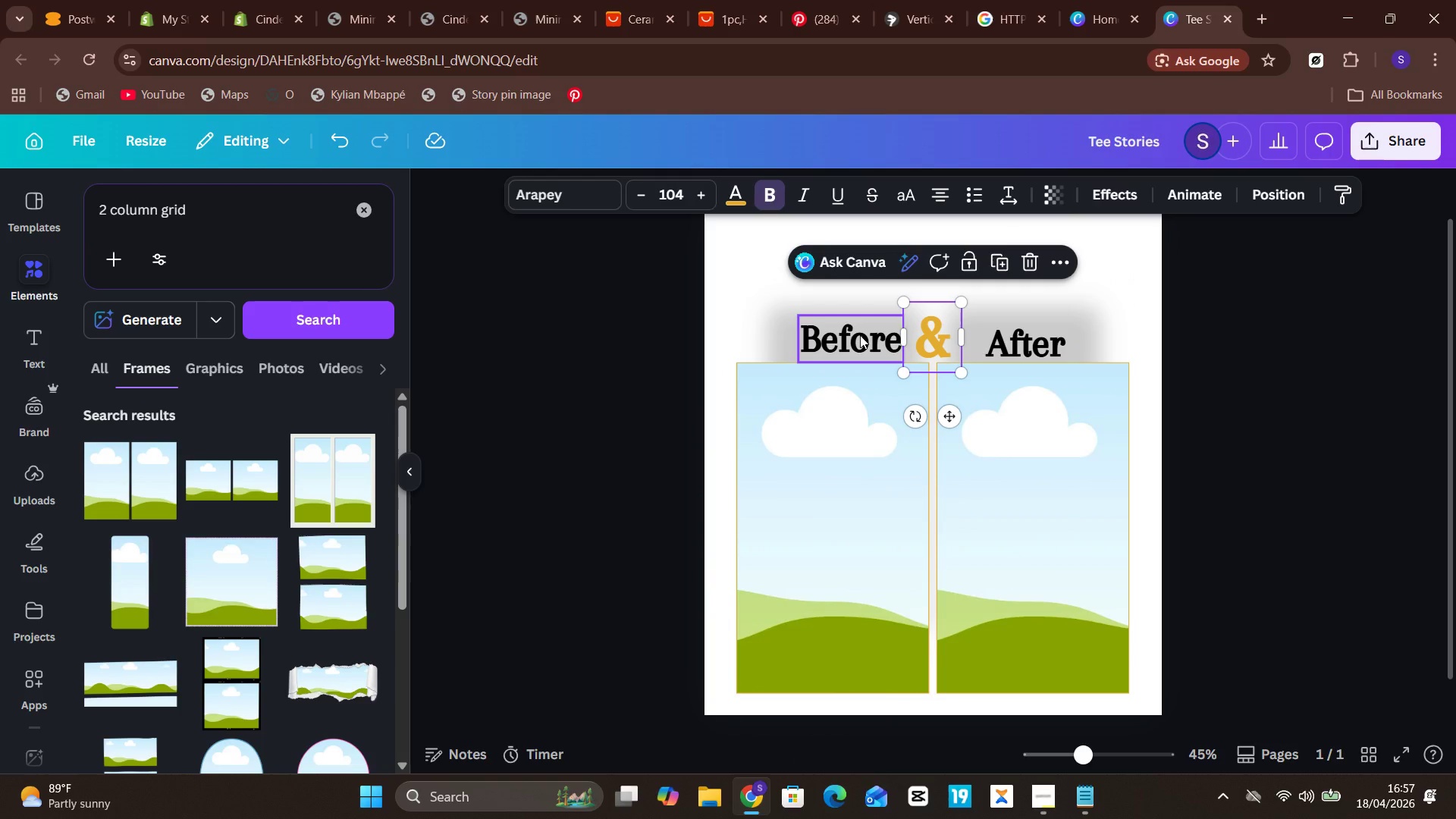 
hold_key(key=ShiftLeft, duration=0.64)
left_click([860, 335])
 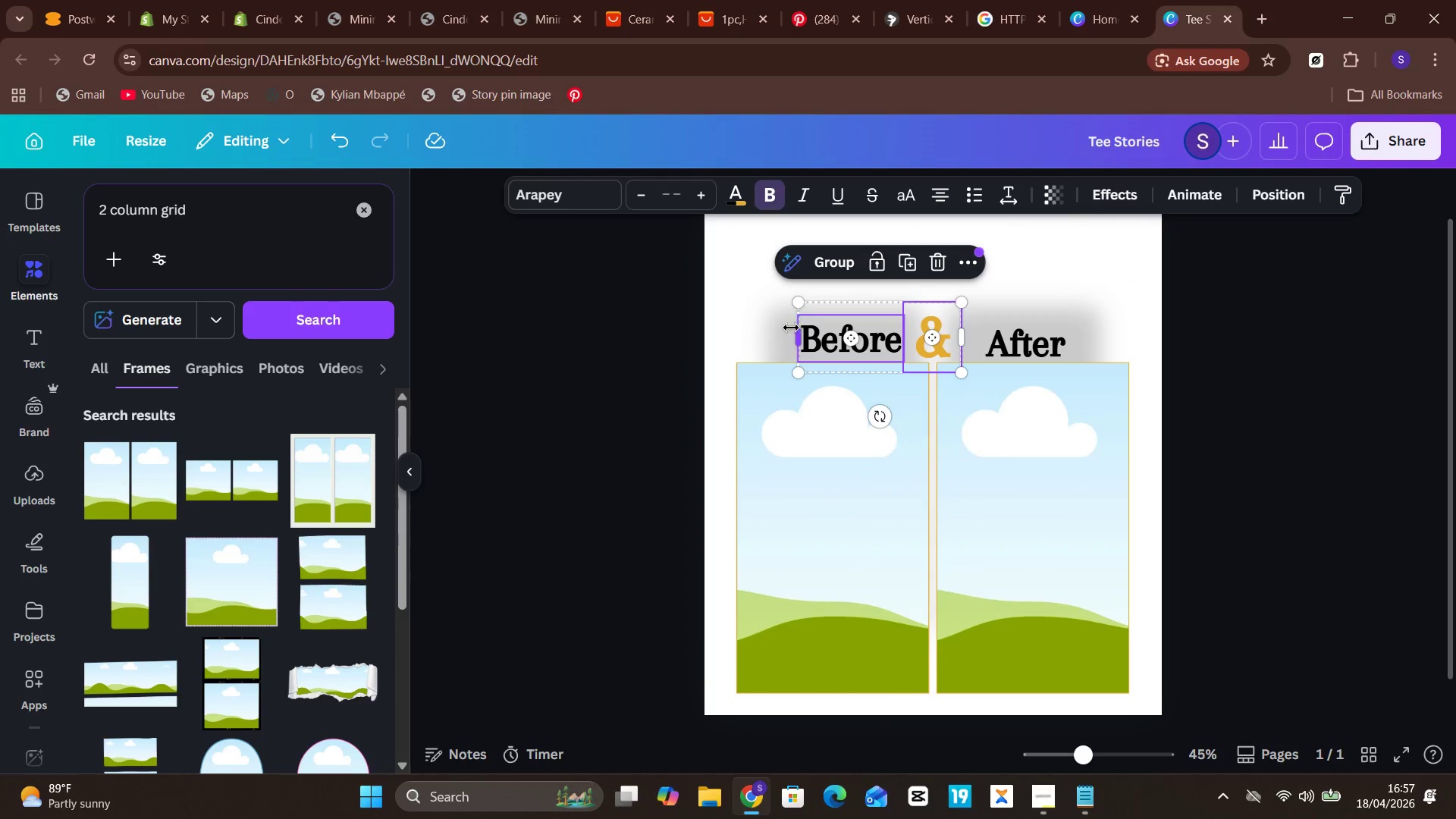 
hold_key(key=ShiftLeft, duration=3.16)
left_click([1033, 292])
 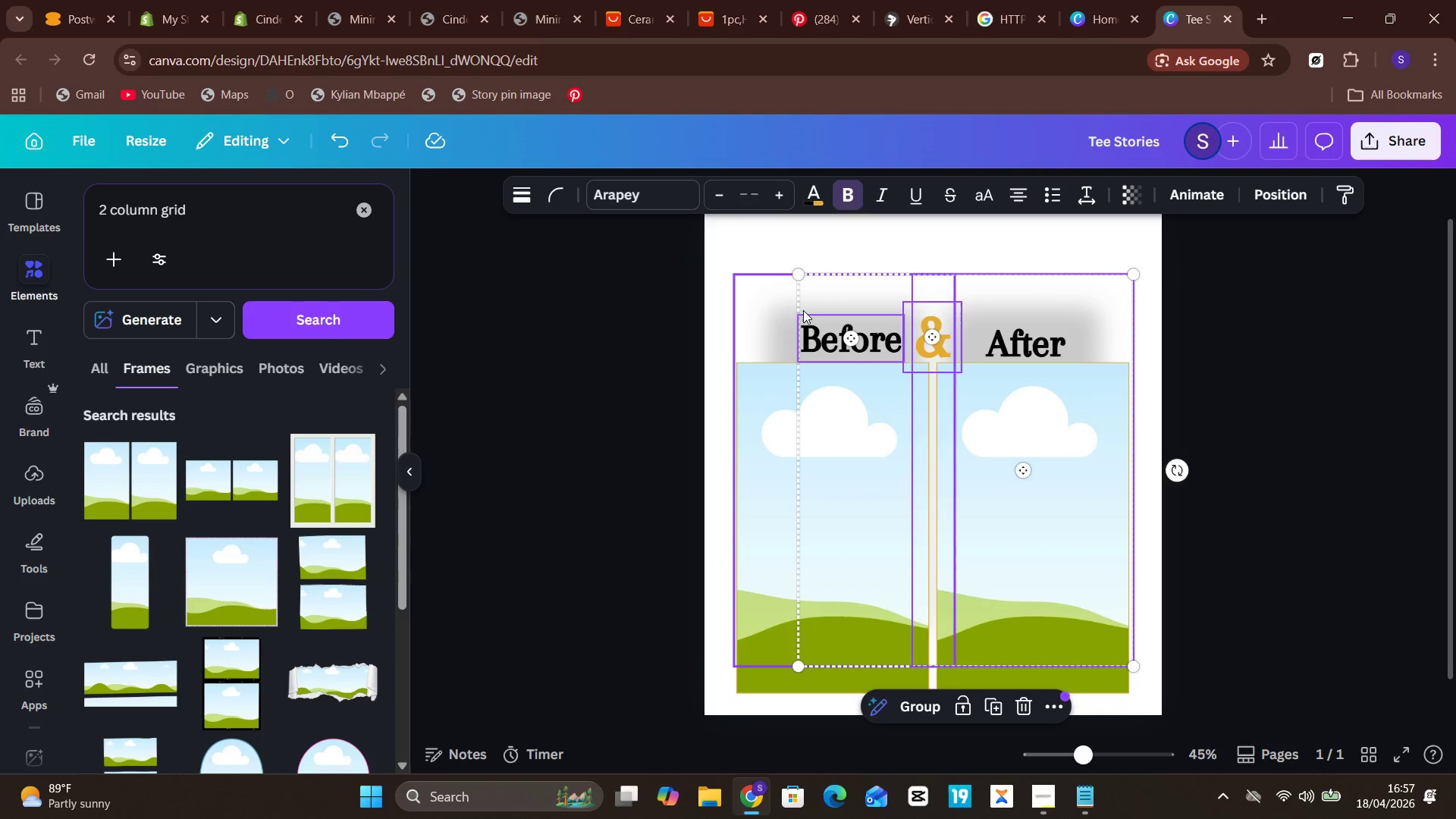 
hold_key(key=ShiftLeft, duration=0.55)
left_click([780, 304])
 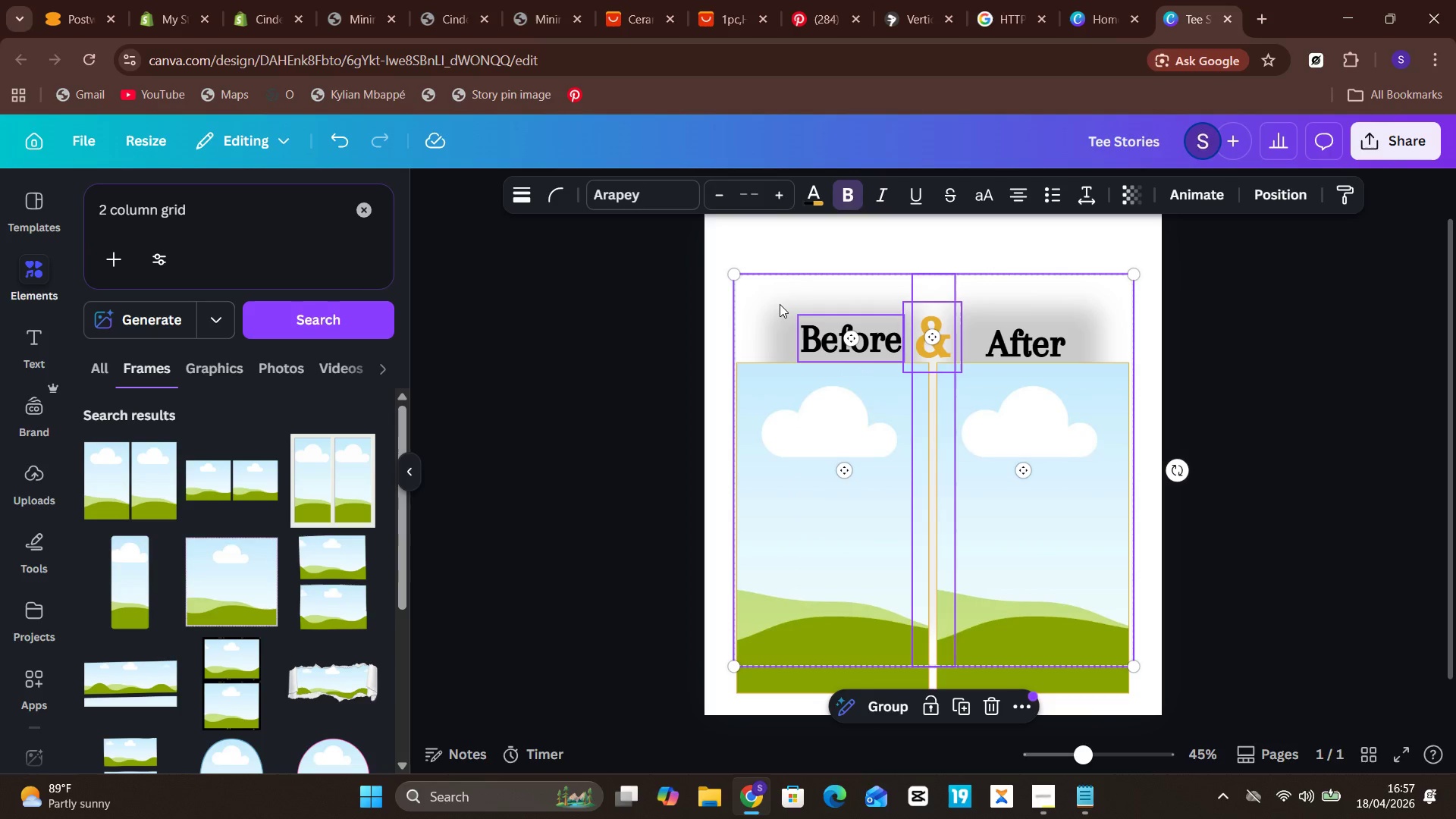 
hold_key(key=Unknown, duration=1.51)
 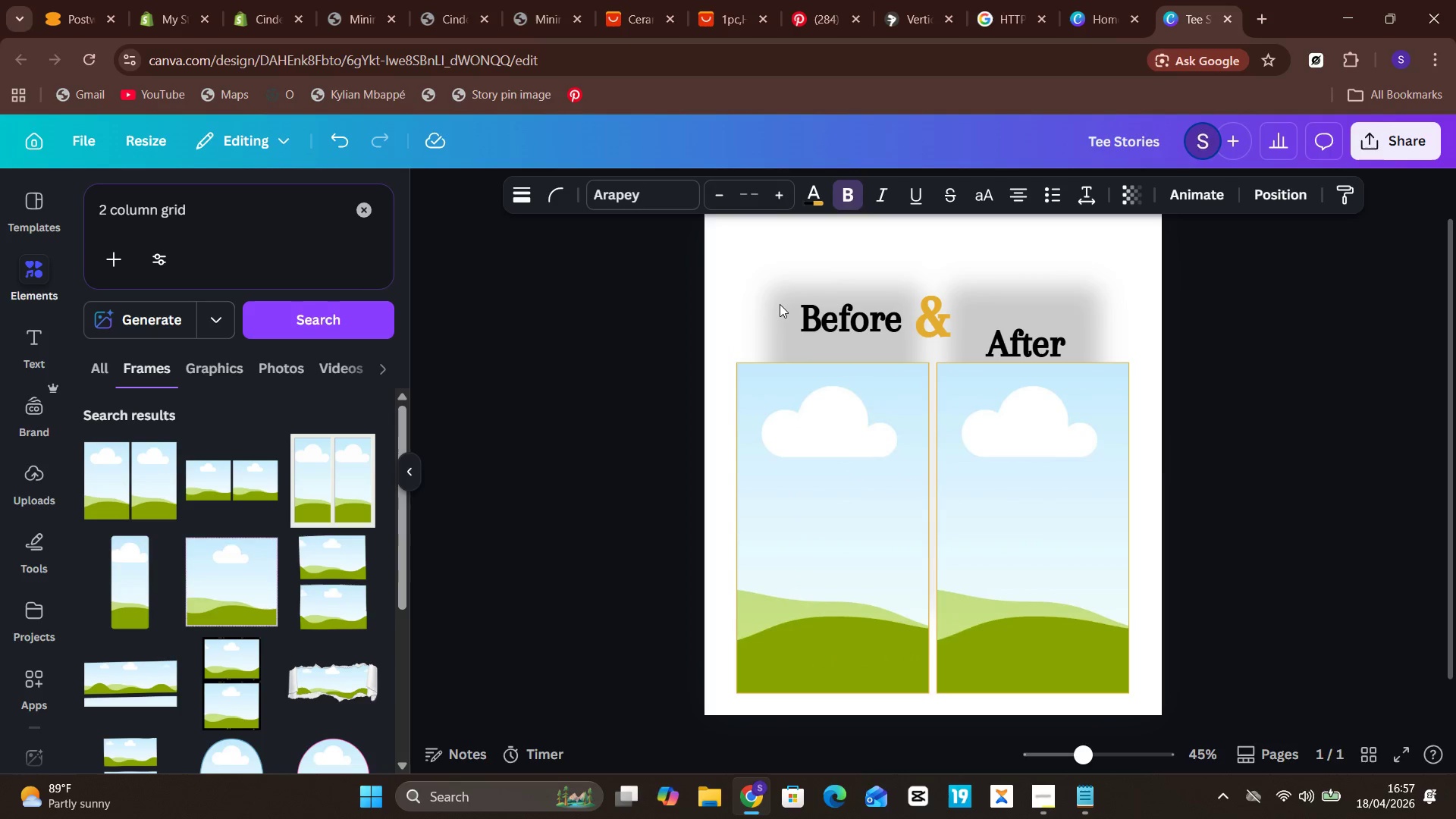 
hold_key(key=ArrowUp, duration=1.5)
 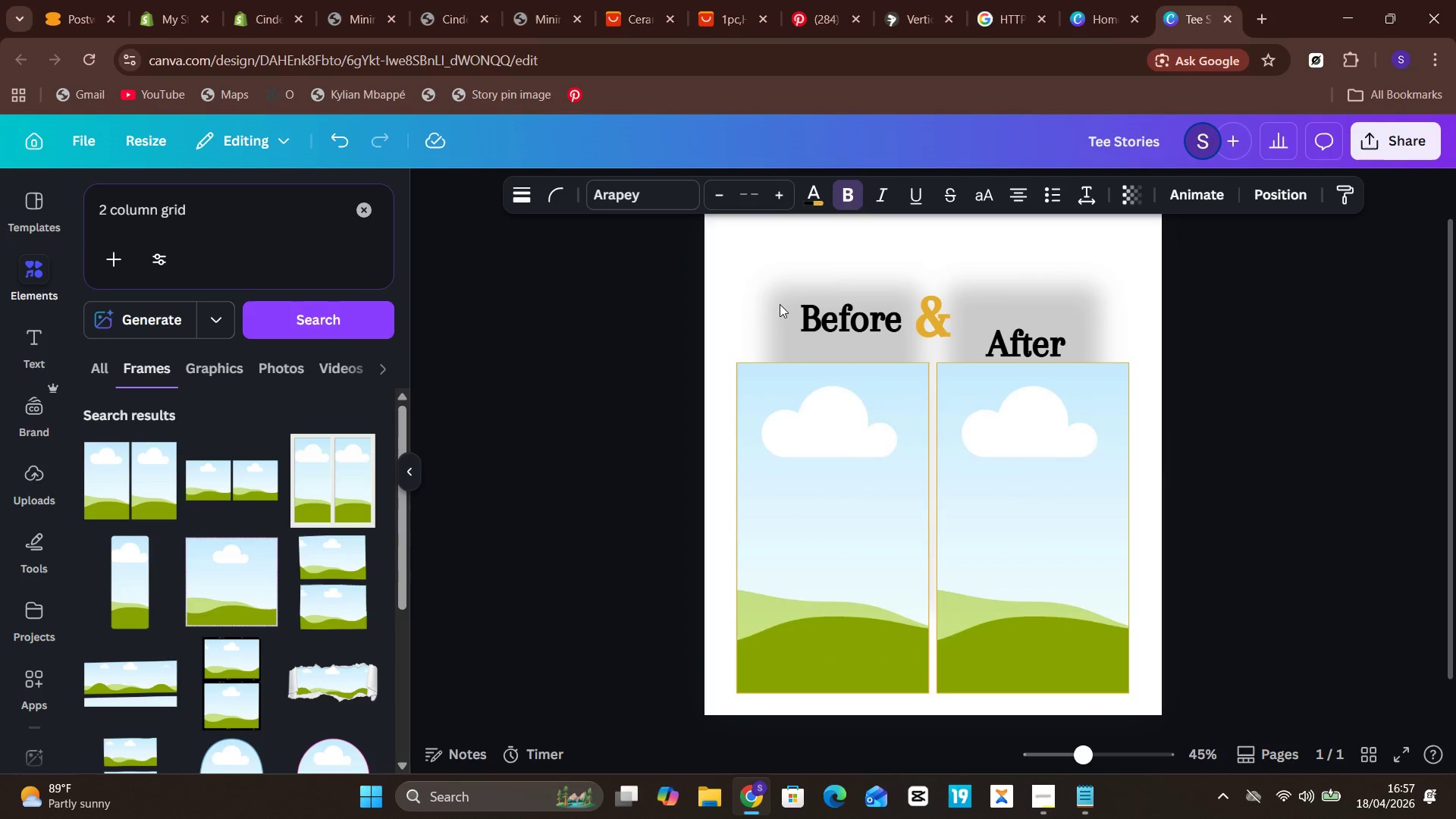 
hold_key(key=ArrowUp, duration=1.5)
 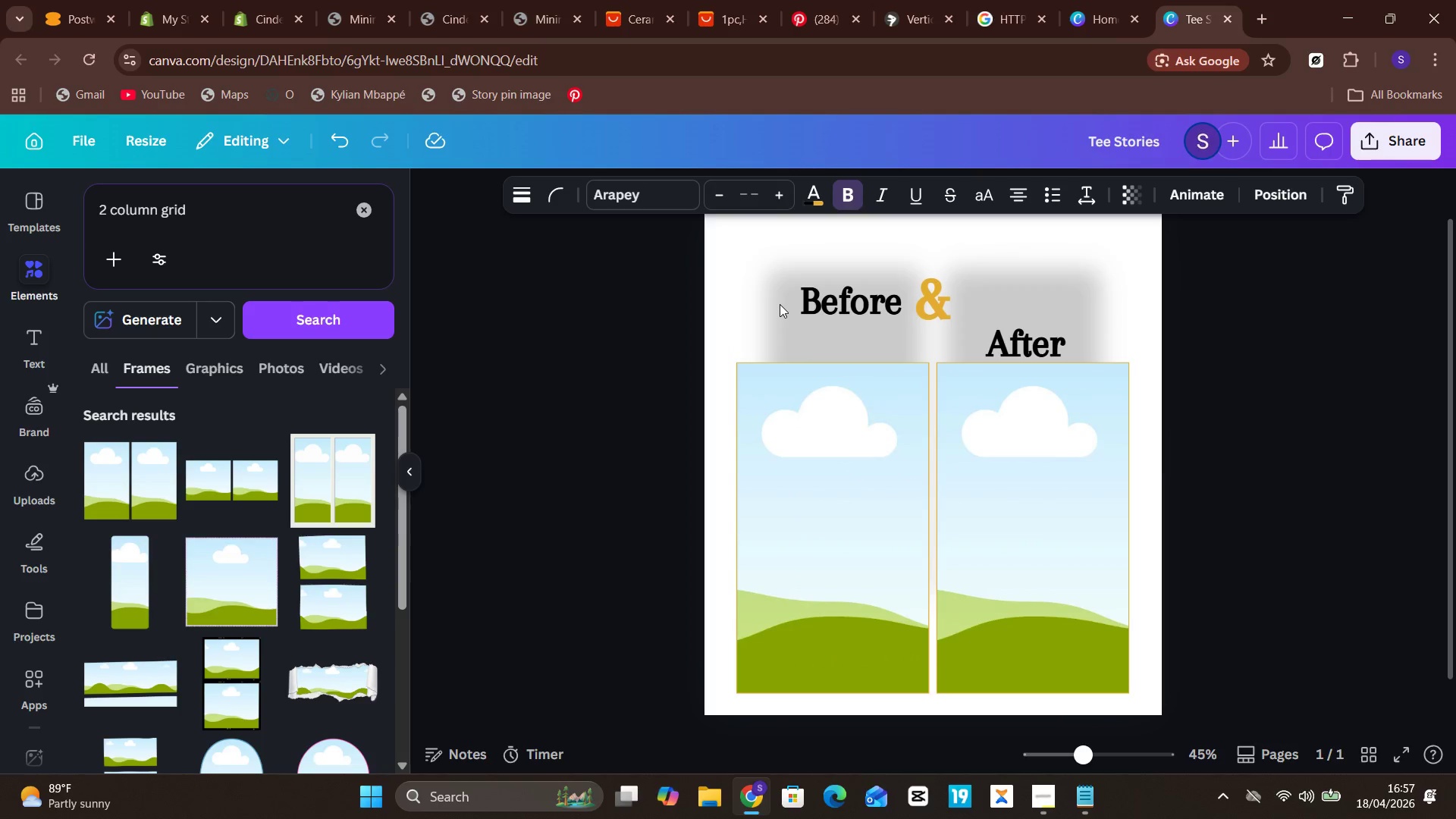 
hold_key(key=Unknown, duration=1.52)
 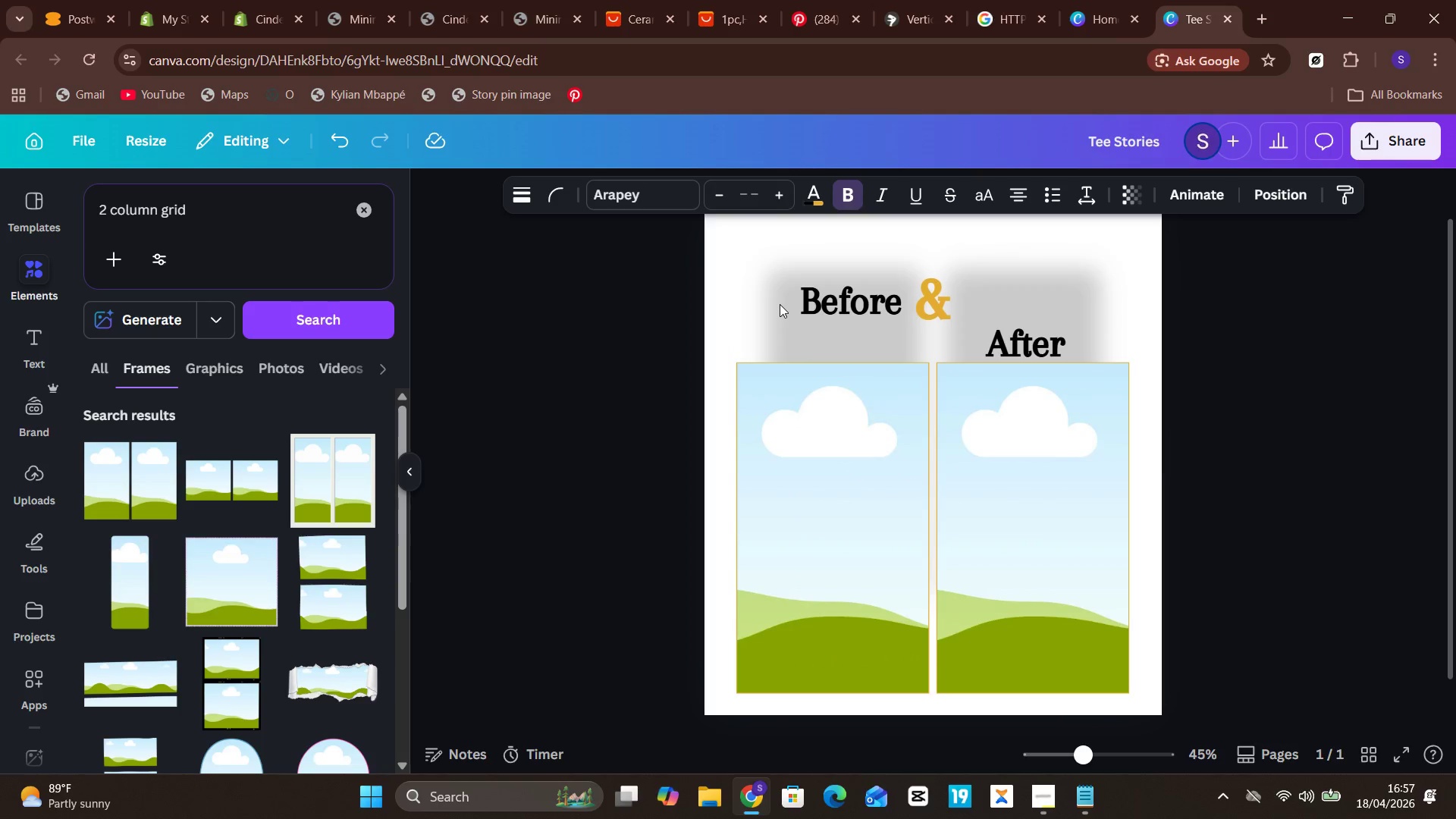 
hold_key(key=ArrowUp, duration=1.52)
 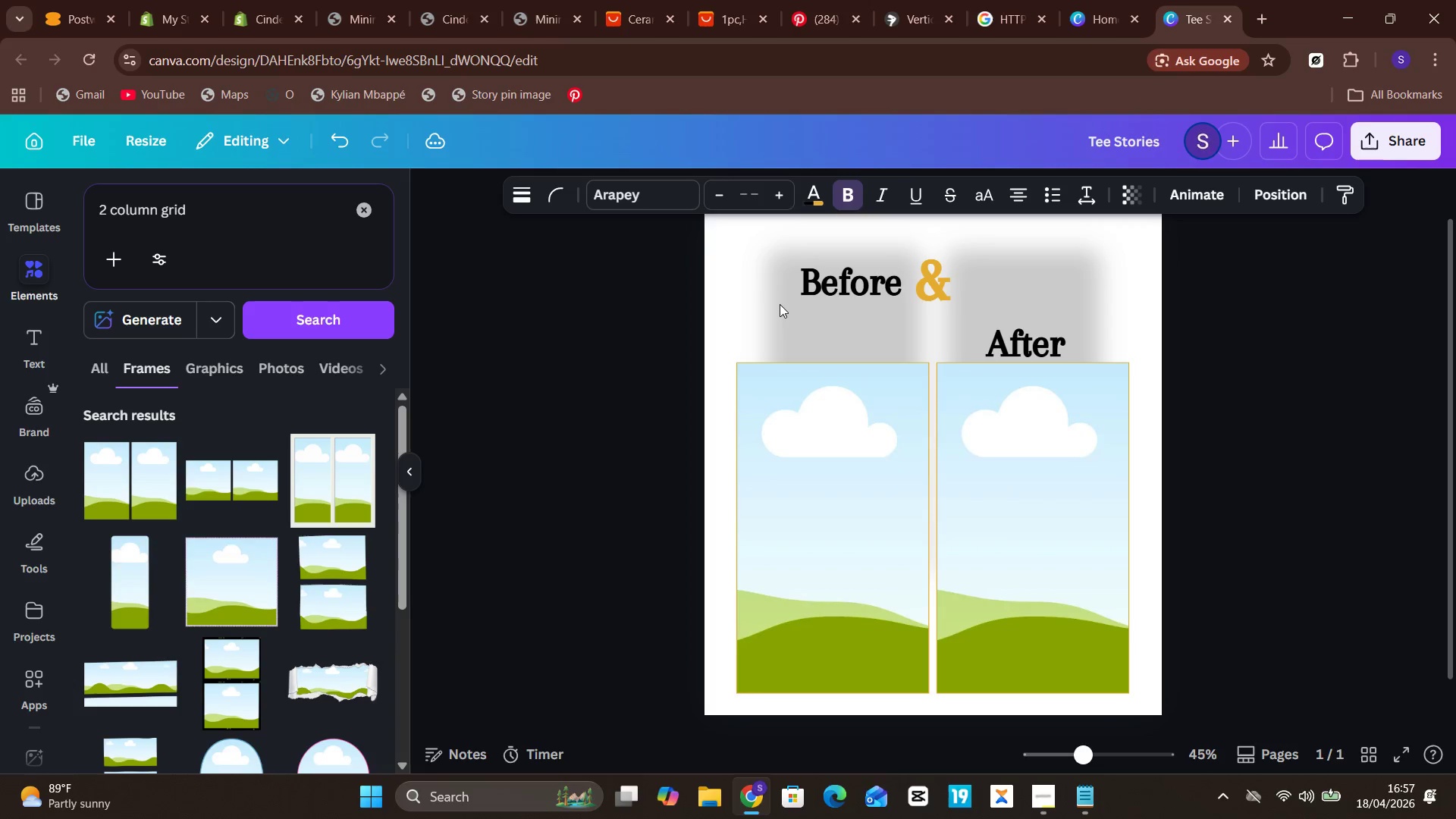 
hold_key(key=Unknown, duration=1.51)
 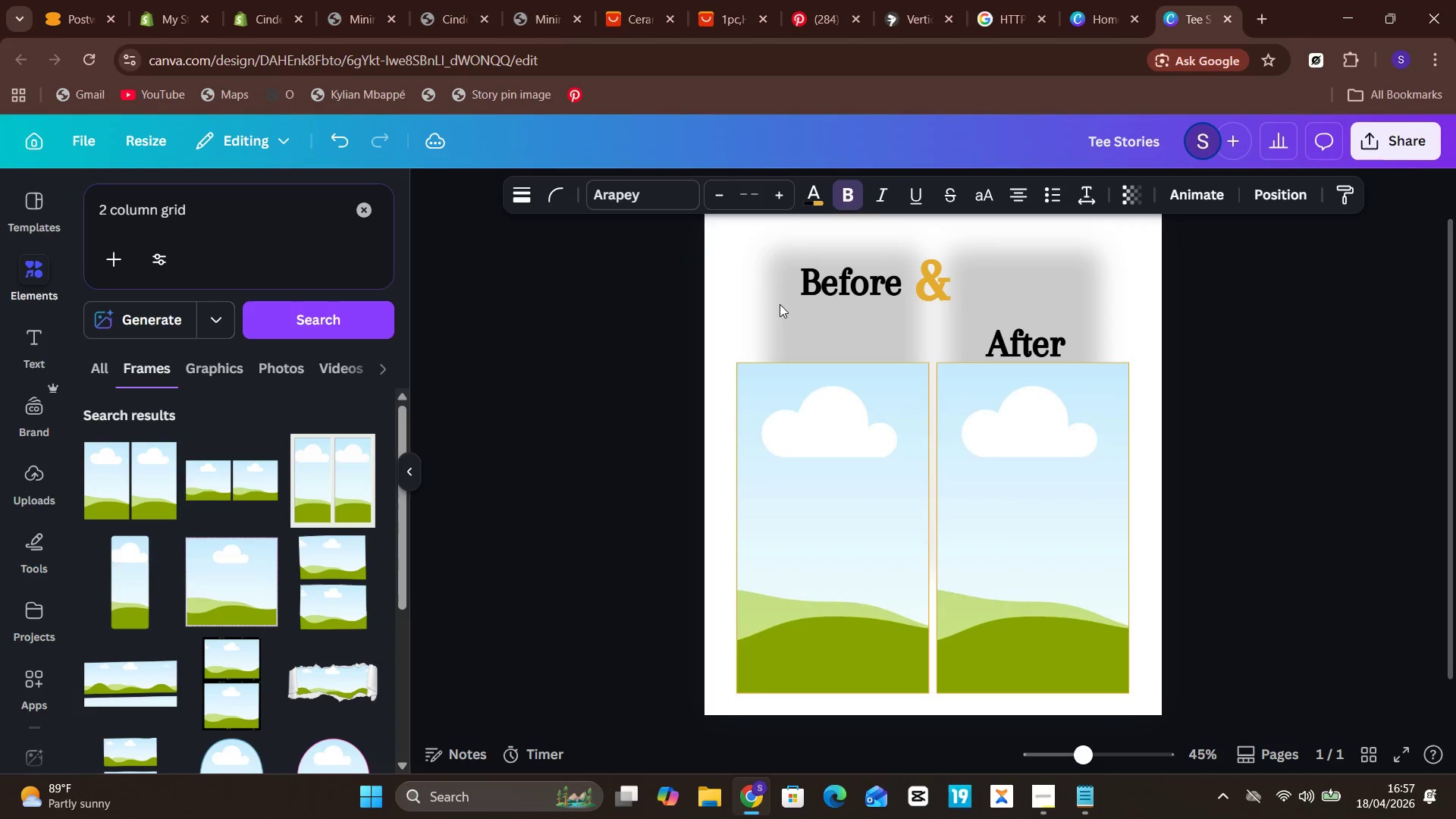 
hold_key(key=ArrowUp, duration=0.42)
 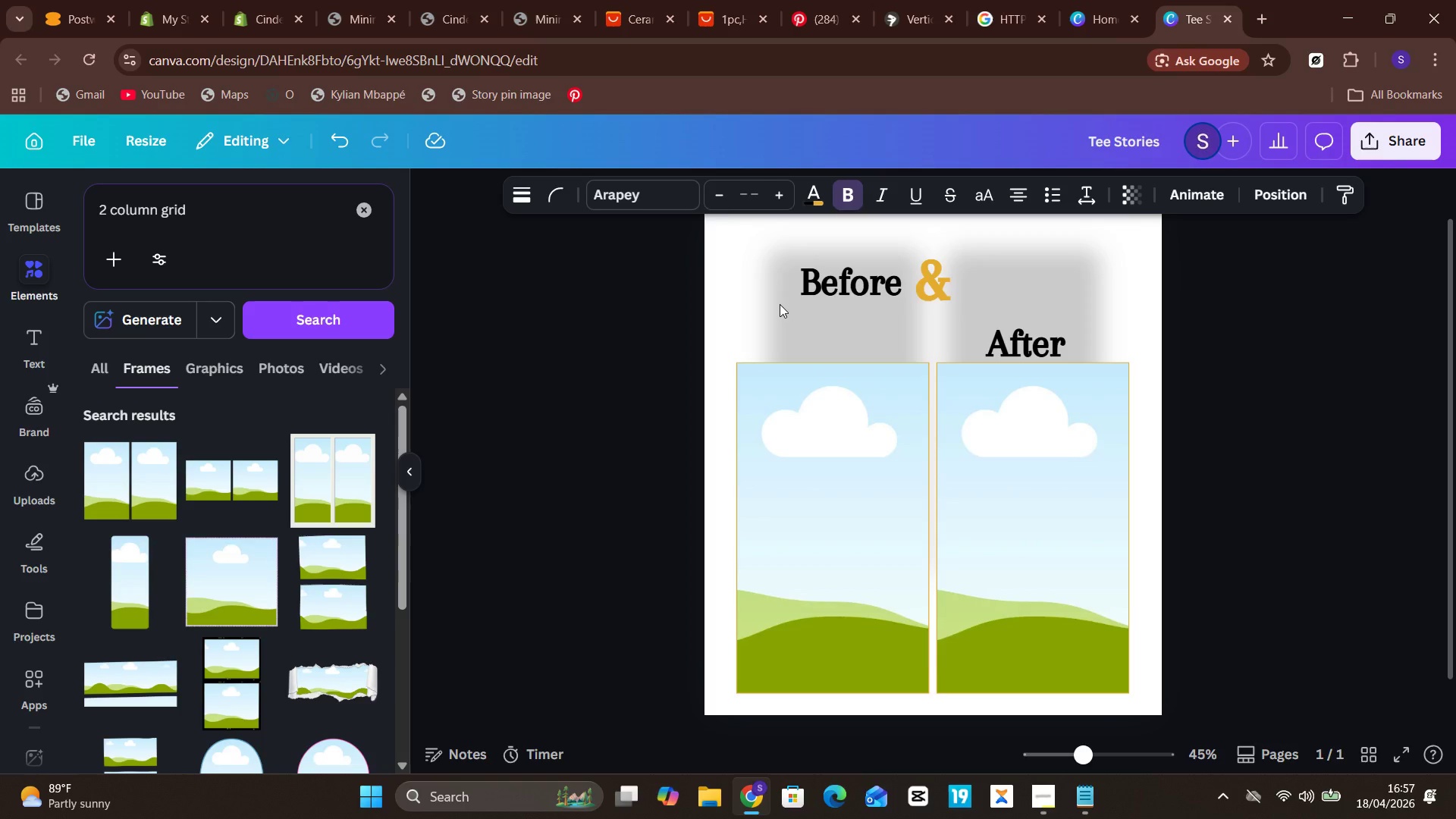 
hold_key(key=Unknown, duration=0.42)
 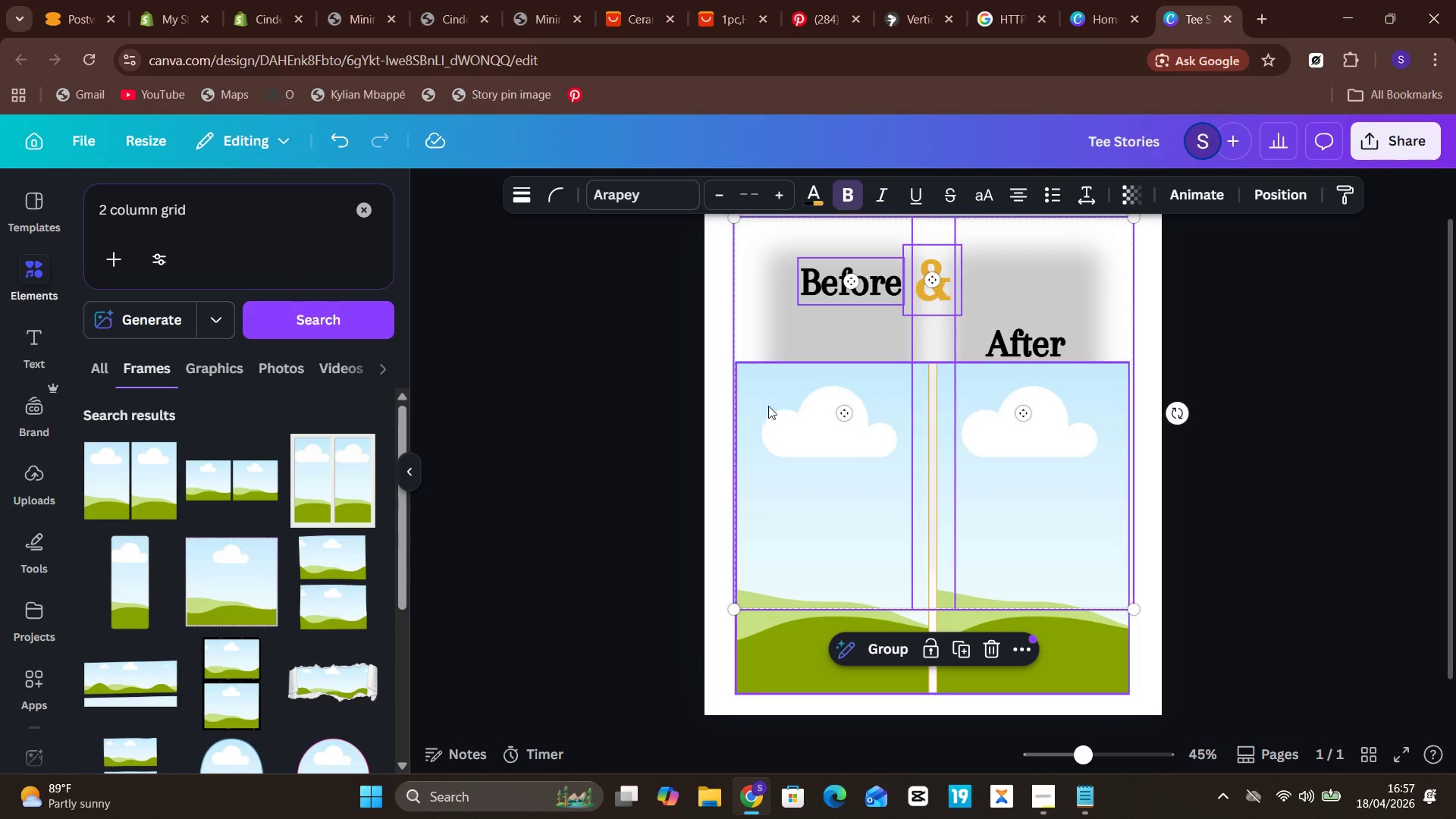 
left_click([1285, 448])
 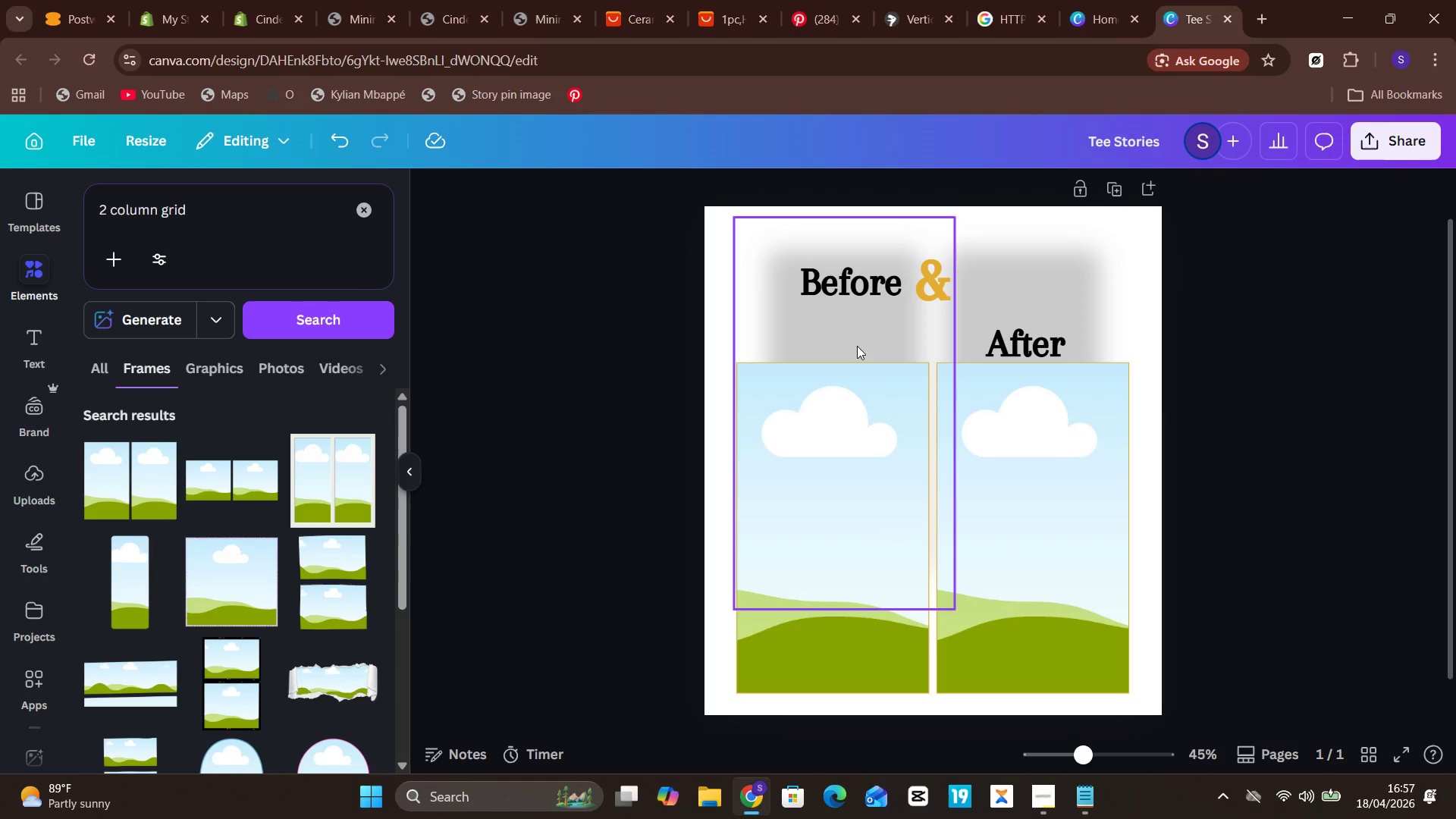 
left_click([855, 344])
 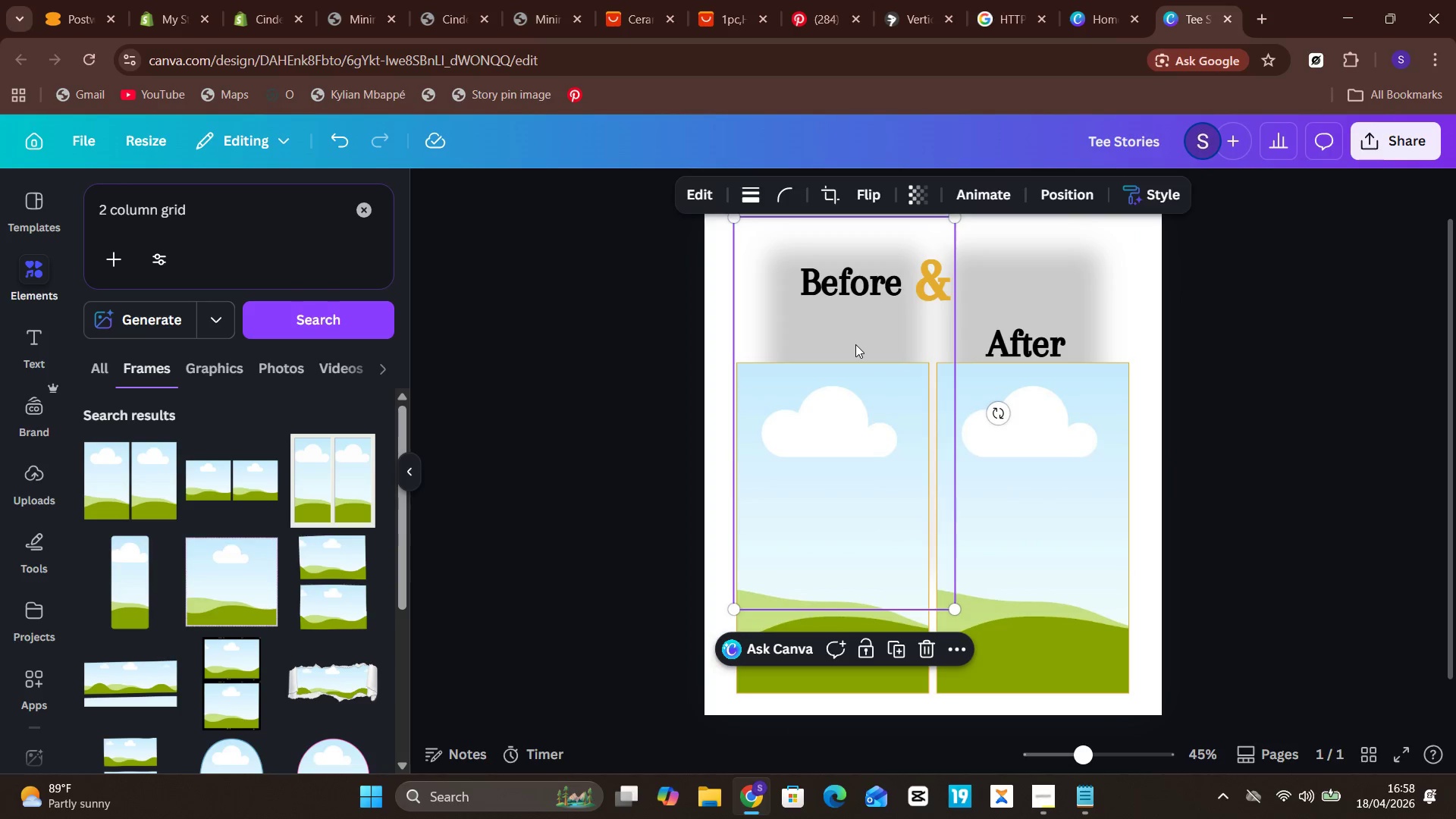 
key(Backspace)
 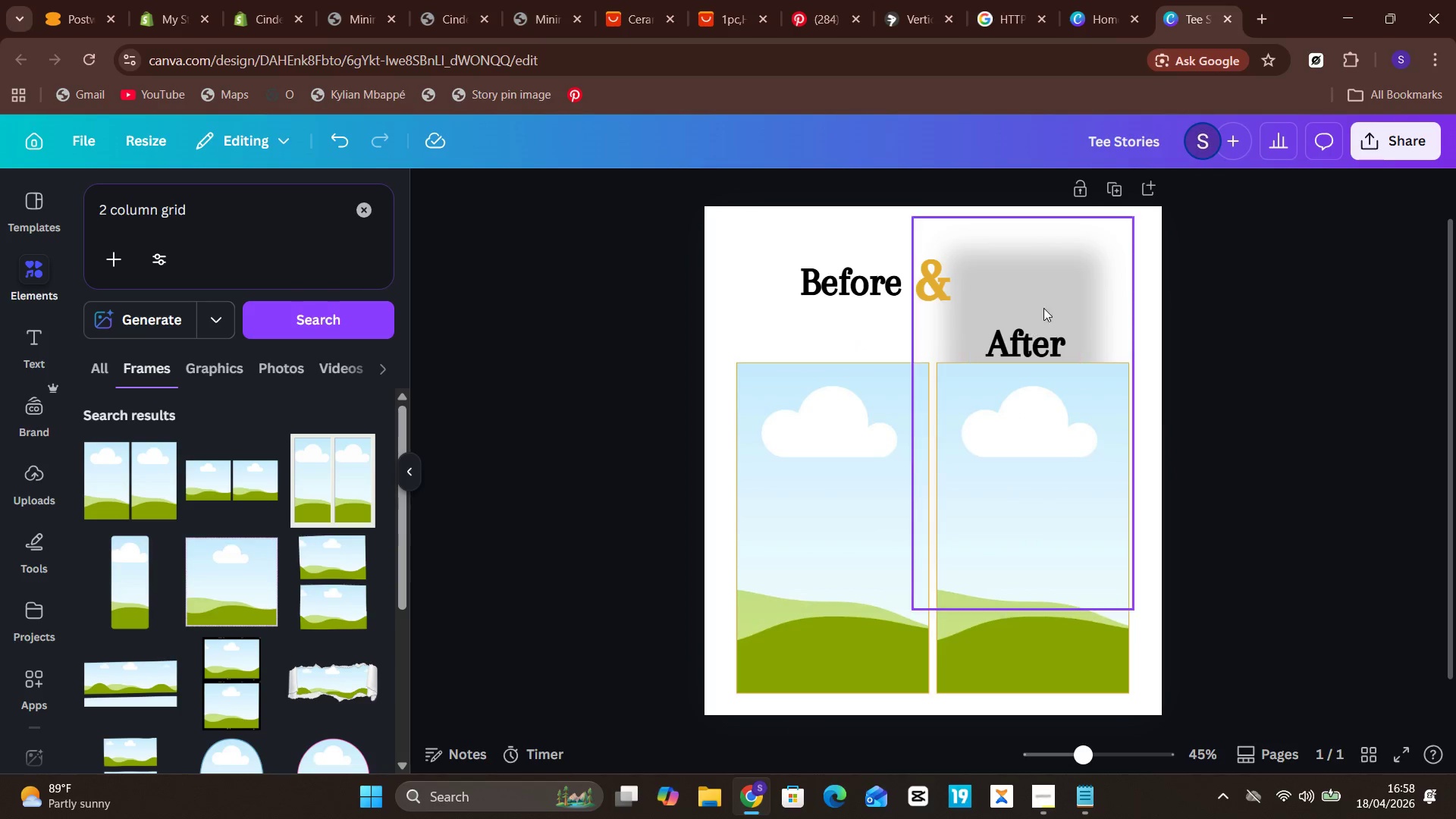 
left_click([1068, 282])
 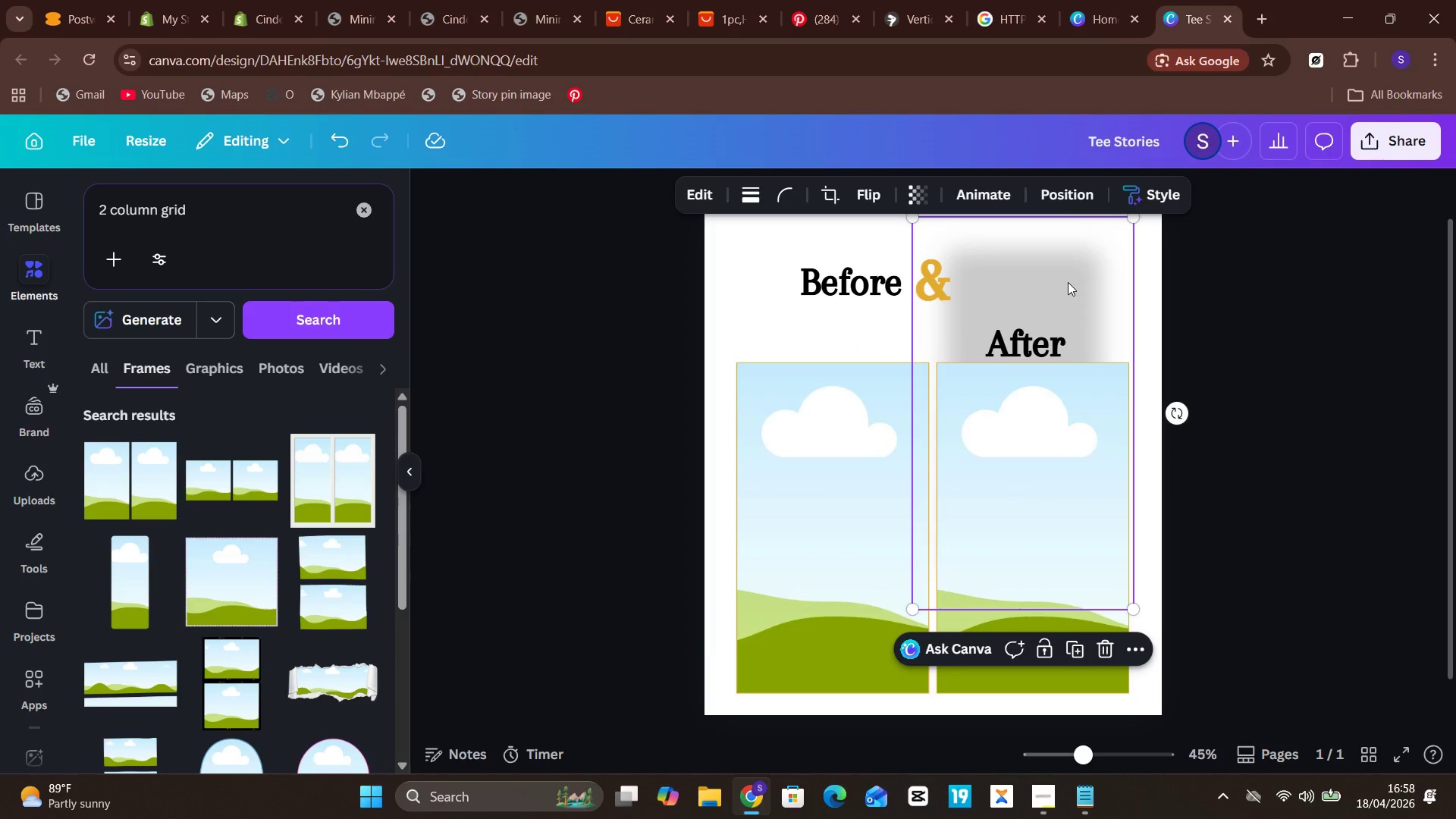 
key(Backspace)
 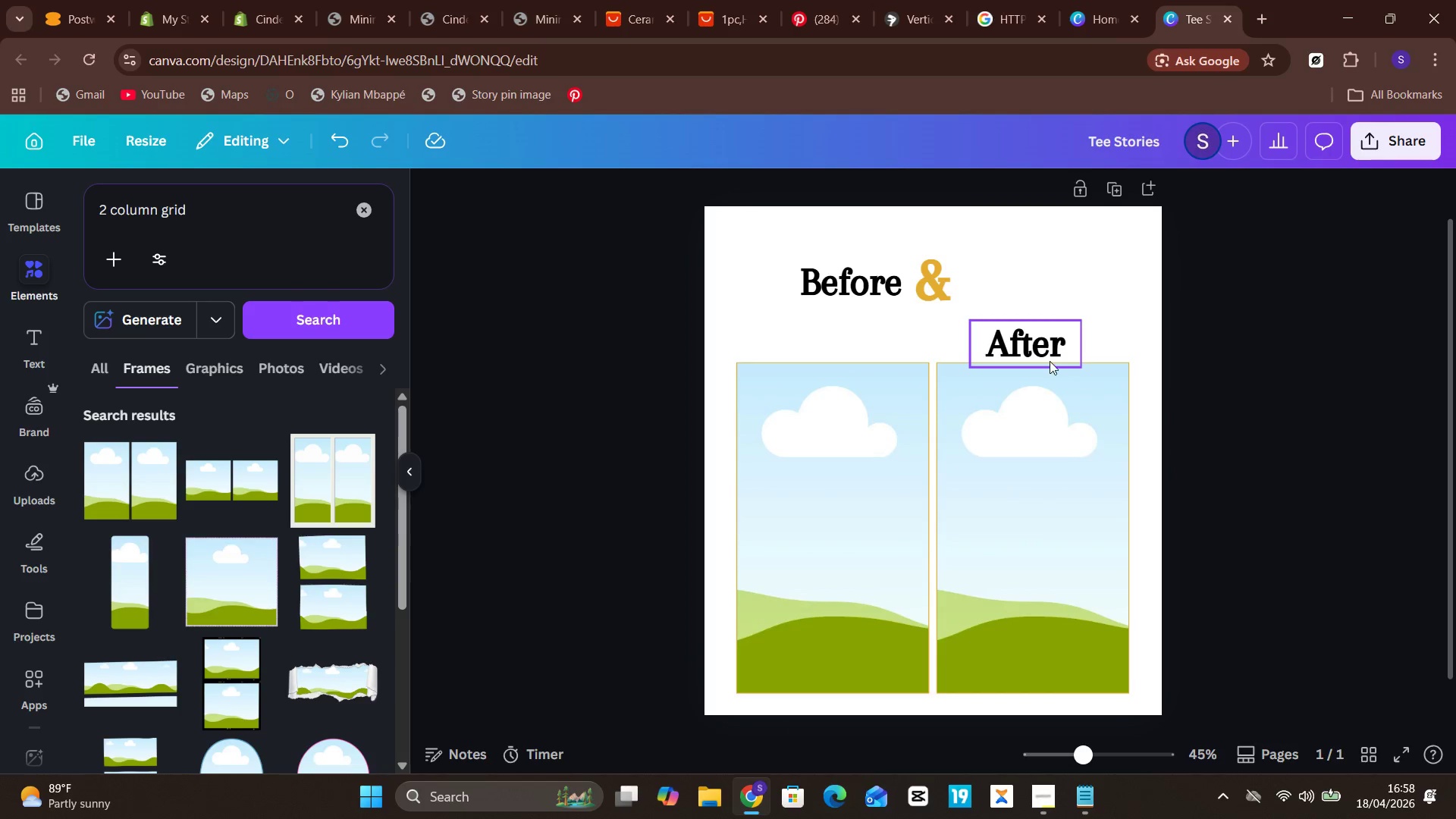 
left_click([1049, 357])
 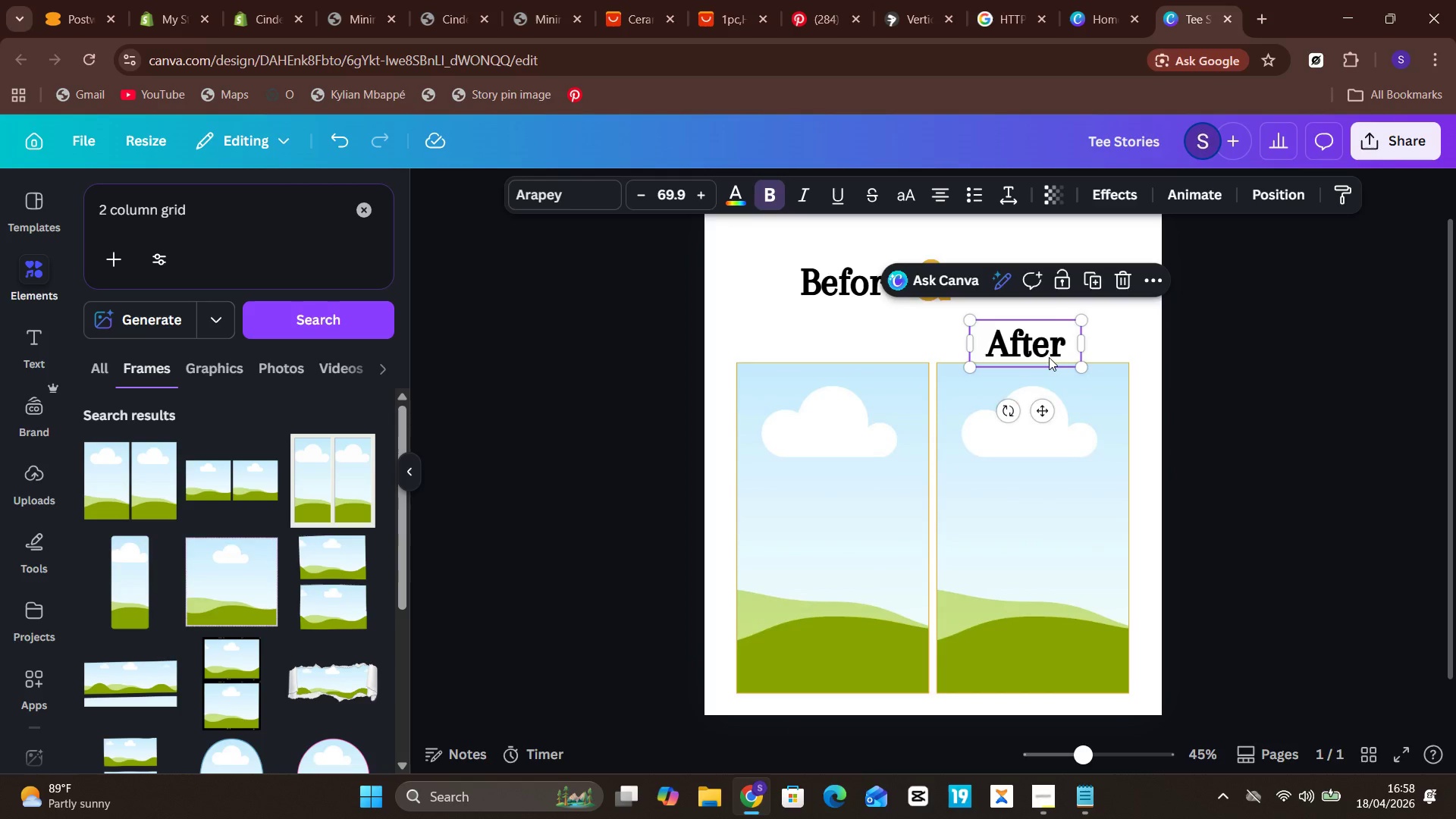 
hold_key(key=Unknown, duration=1.5)
 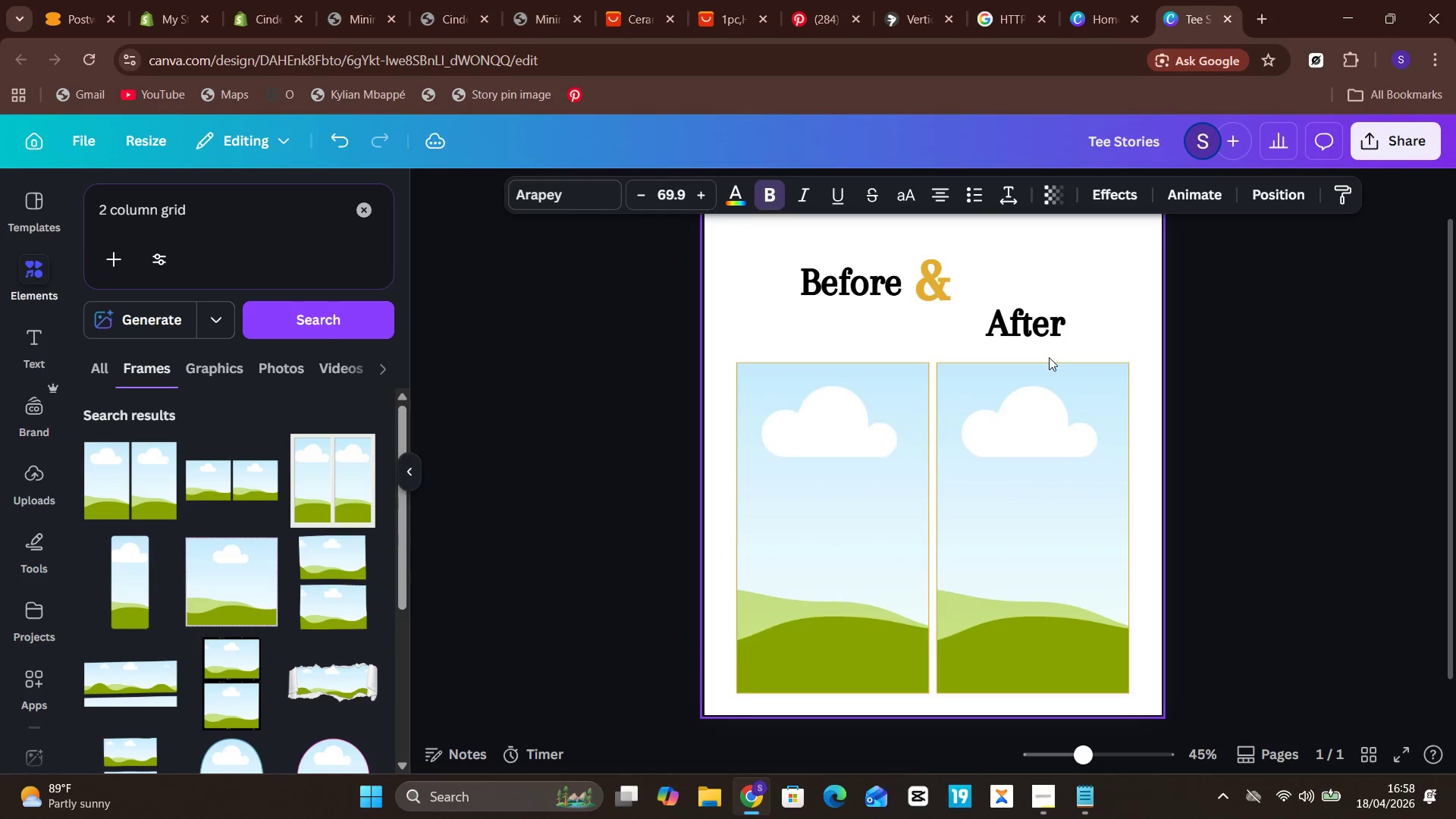 
hold_key(key=ArrowUp, duration=1.51)
 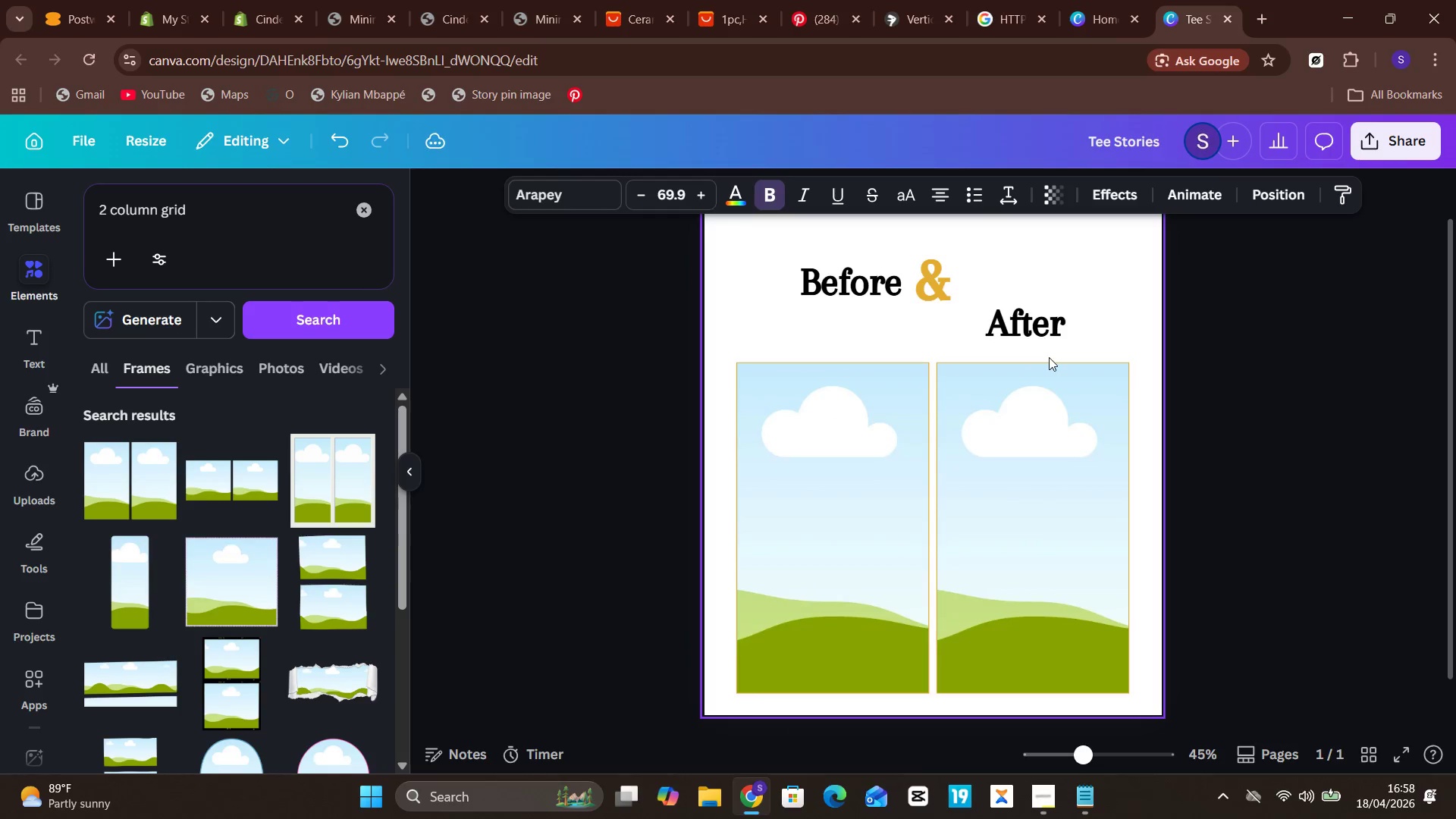 
hold_key(key=Unknown, duration=1.5)
 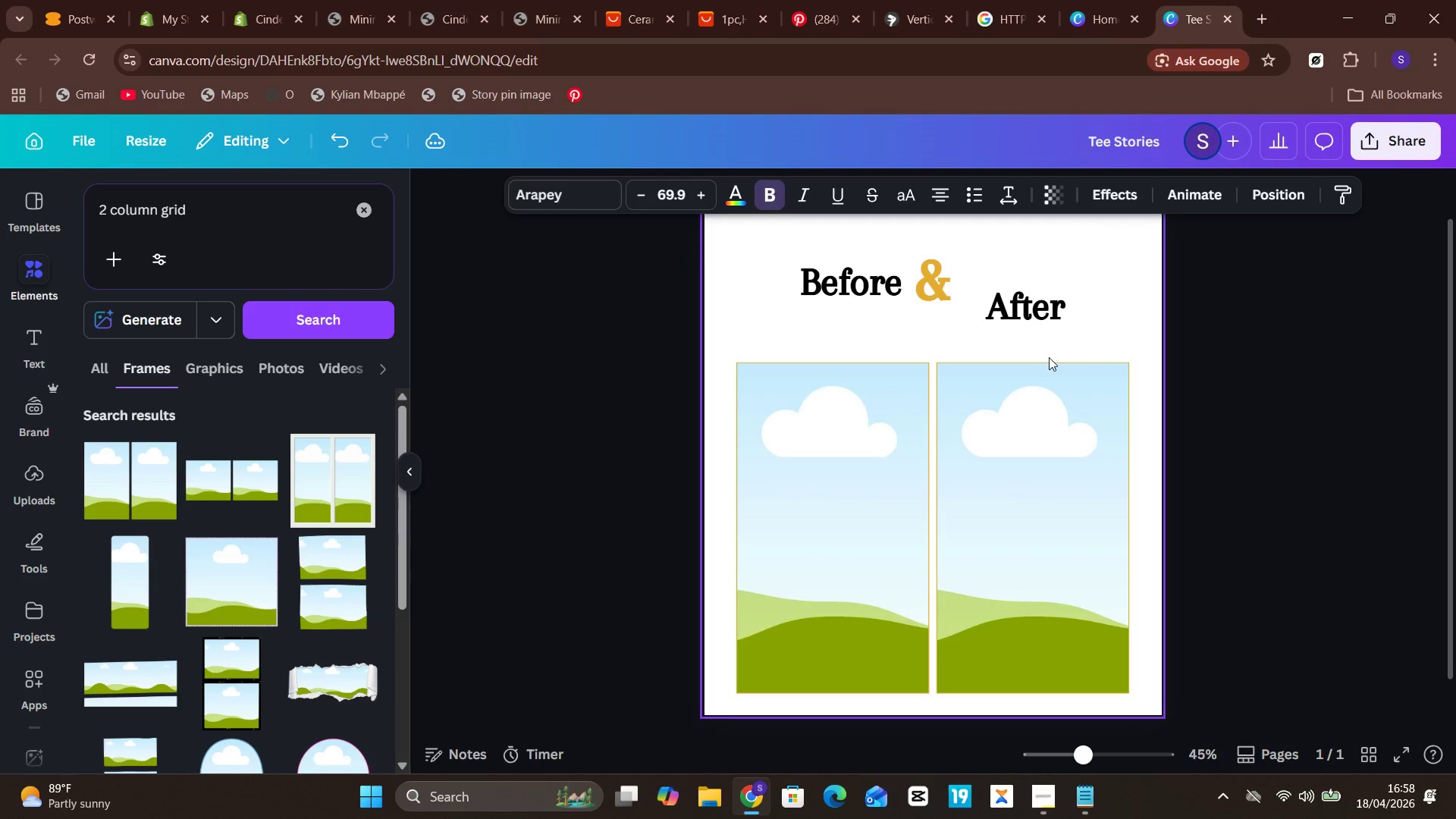 
hold_key(key=ArrowUp, duration=1.52)
 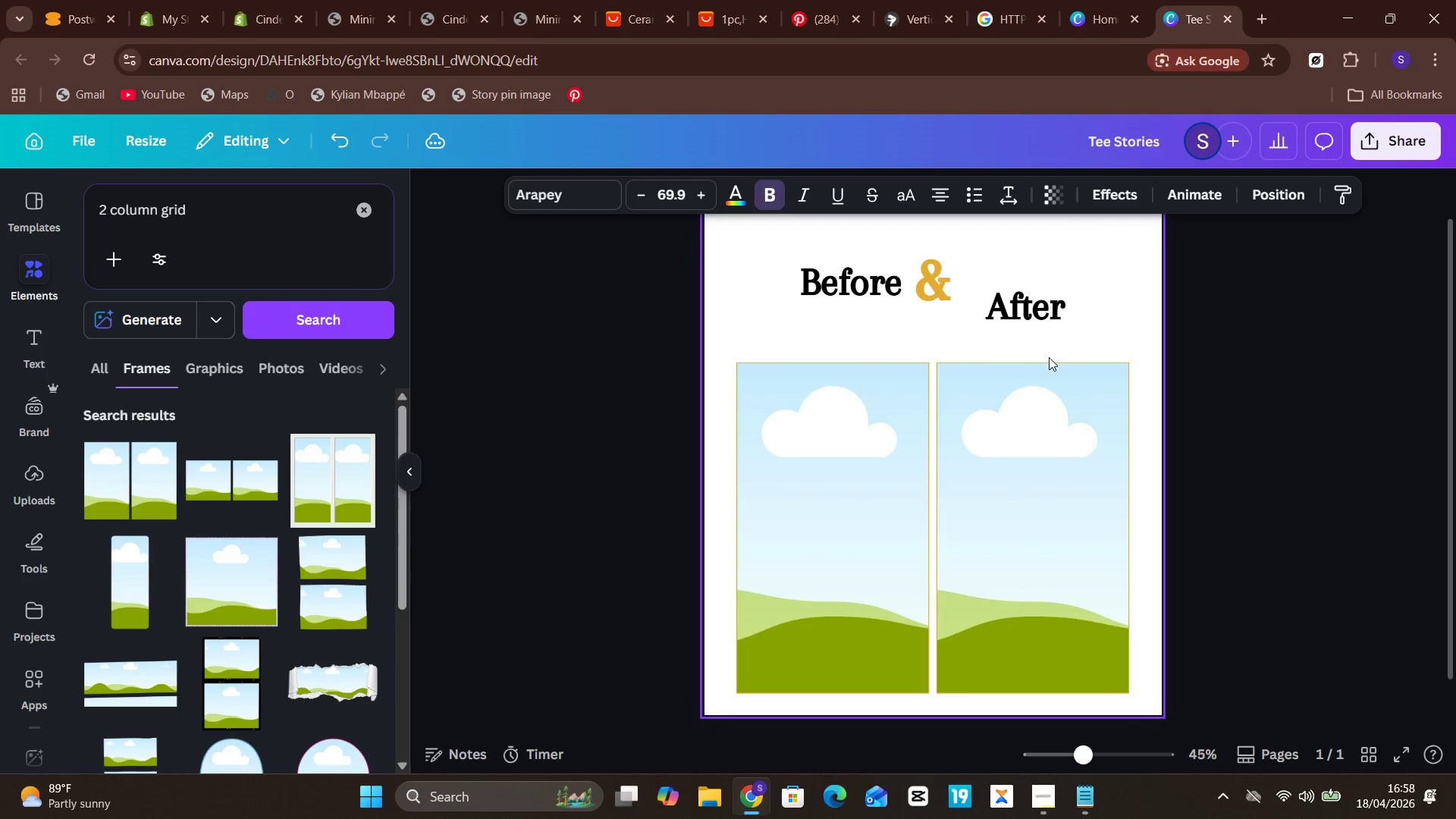 
hold_key(key=Unknown, duration=0.44)
 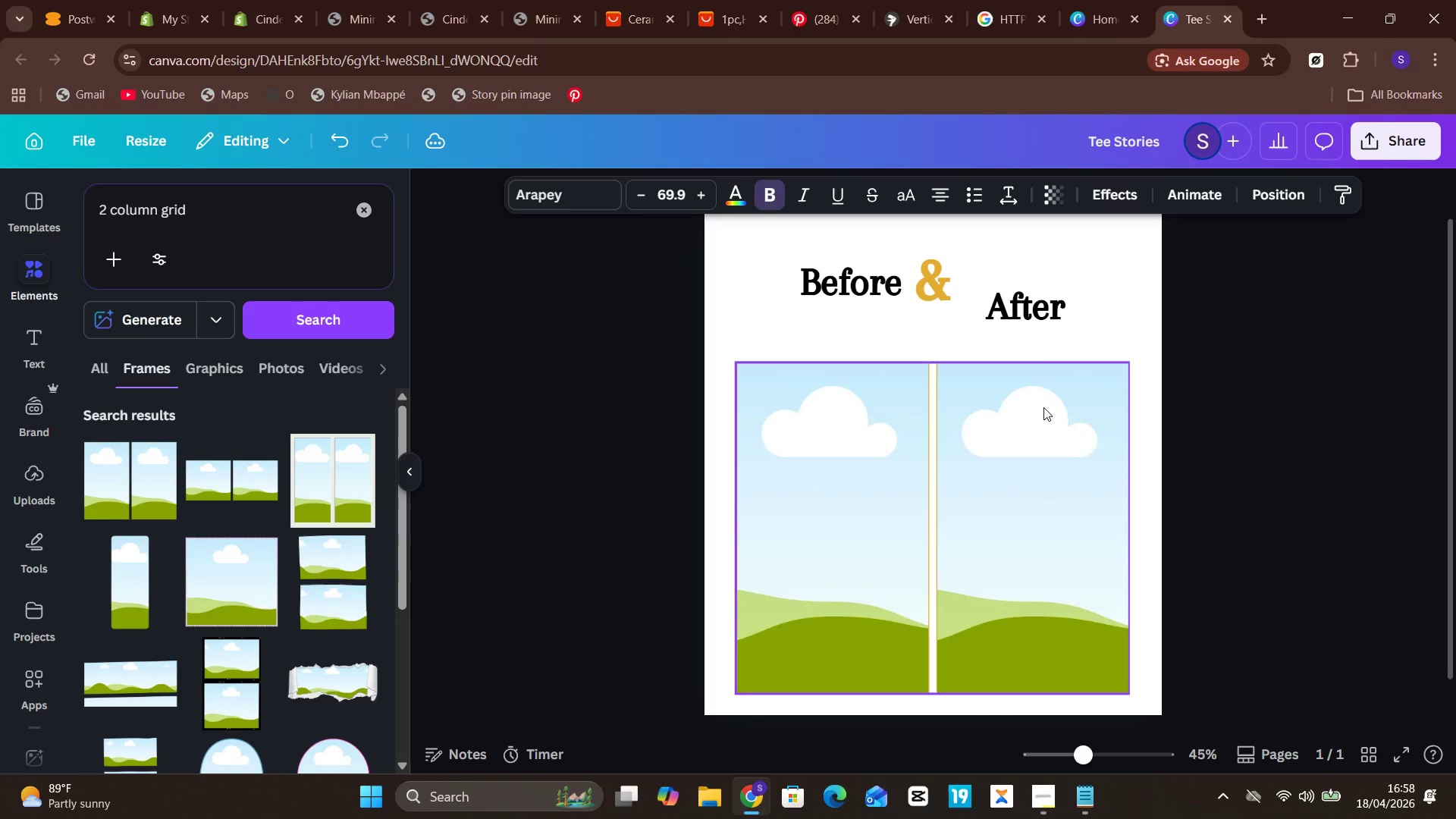 
hold_key(key=ArrowUp, duration=0.39)
 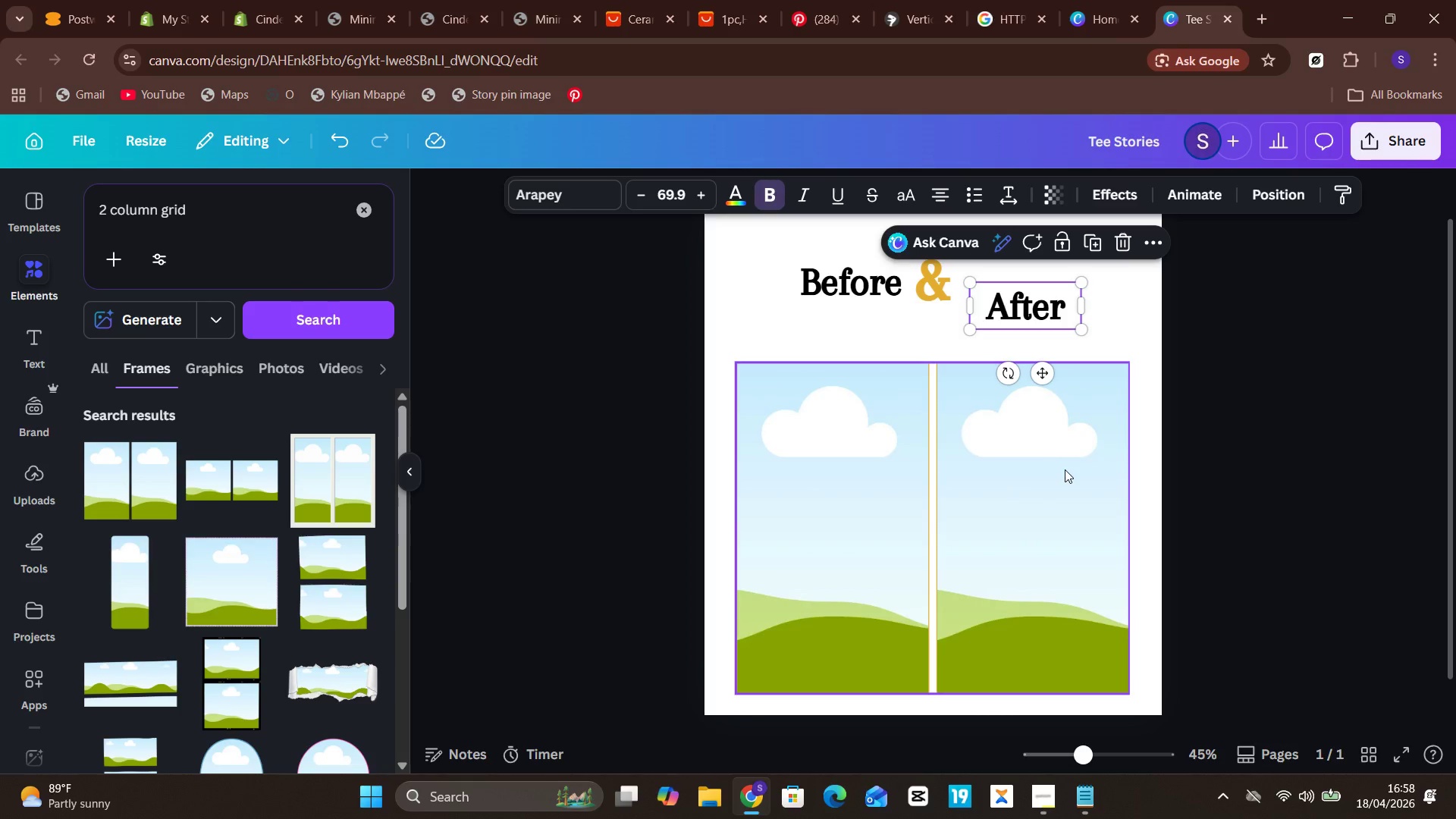 
left_click([1065, 472])
 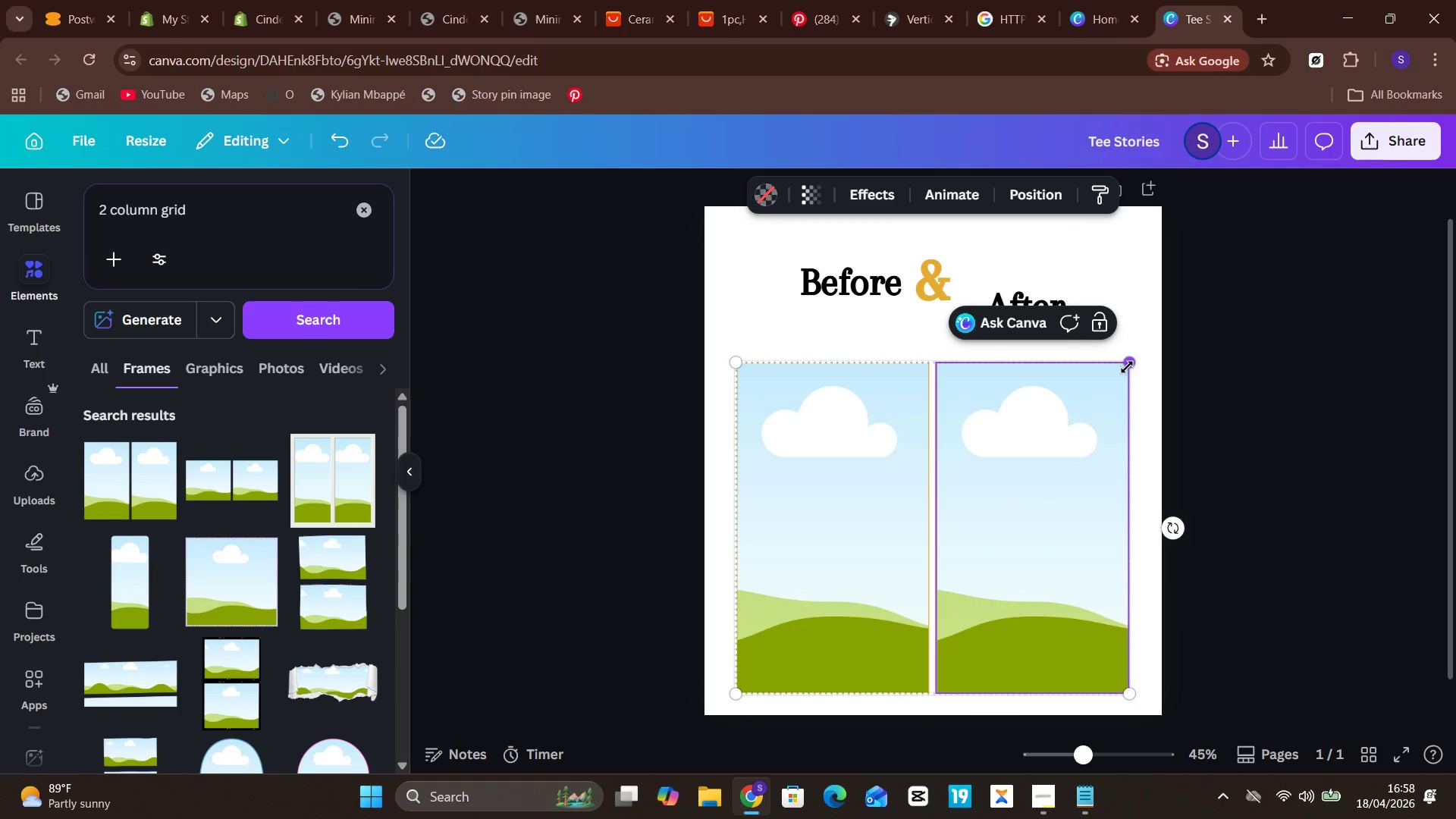 
left_click_drag(start_coordinate=[1125, 366], to_coordinate=[1146, 350])
 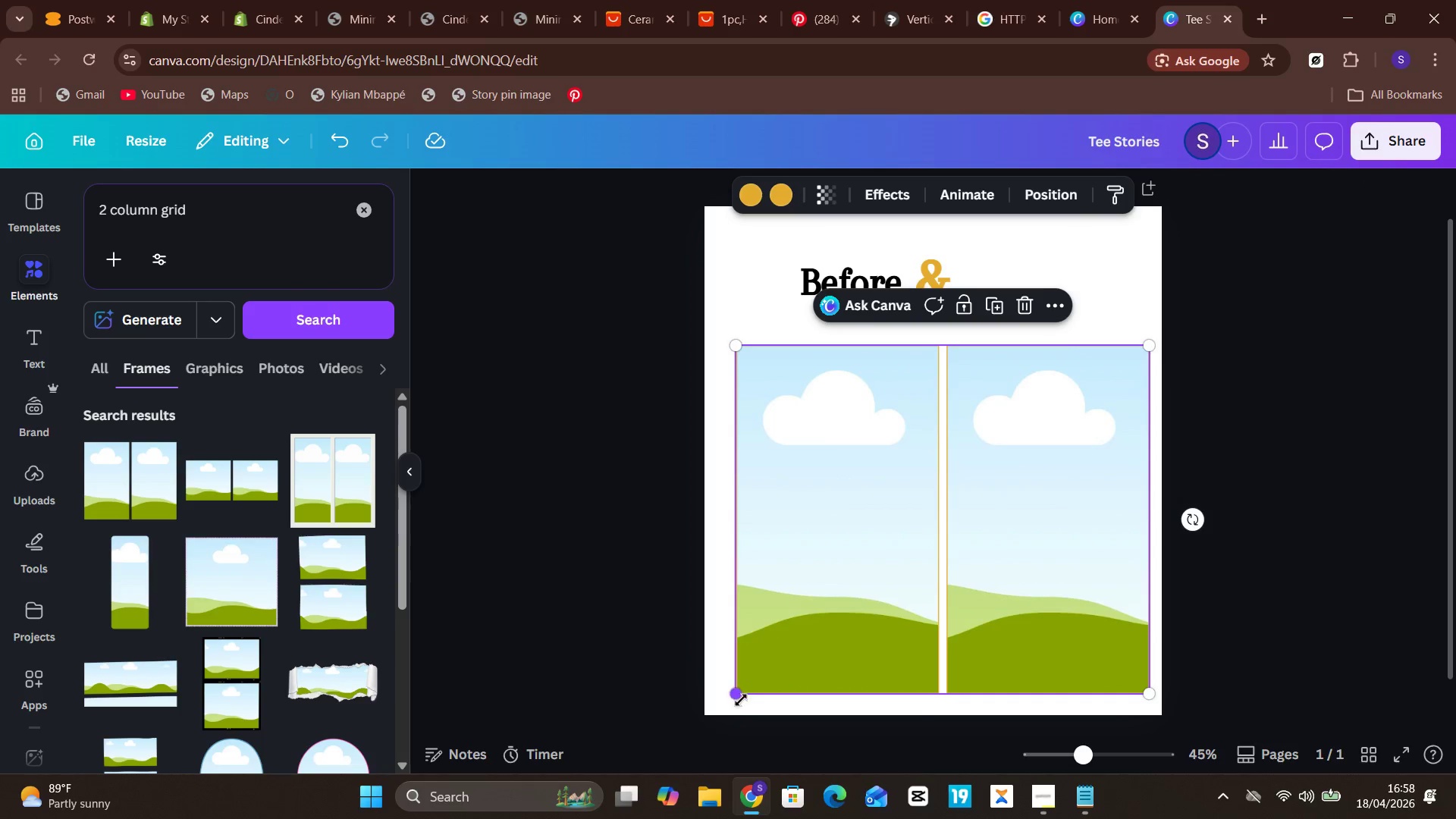 
left_click_drag(start_coordinate=[742, 698], to_coordinate=[728, 715])
 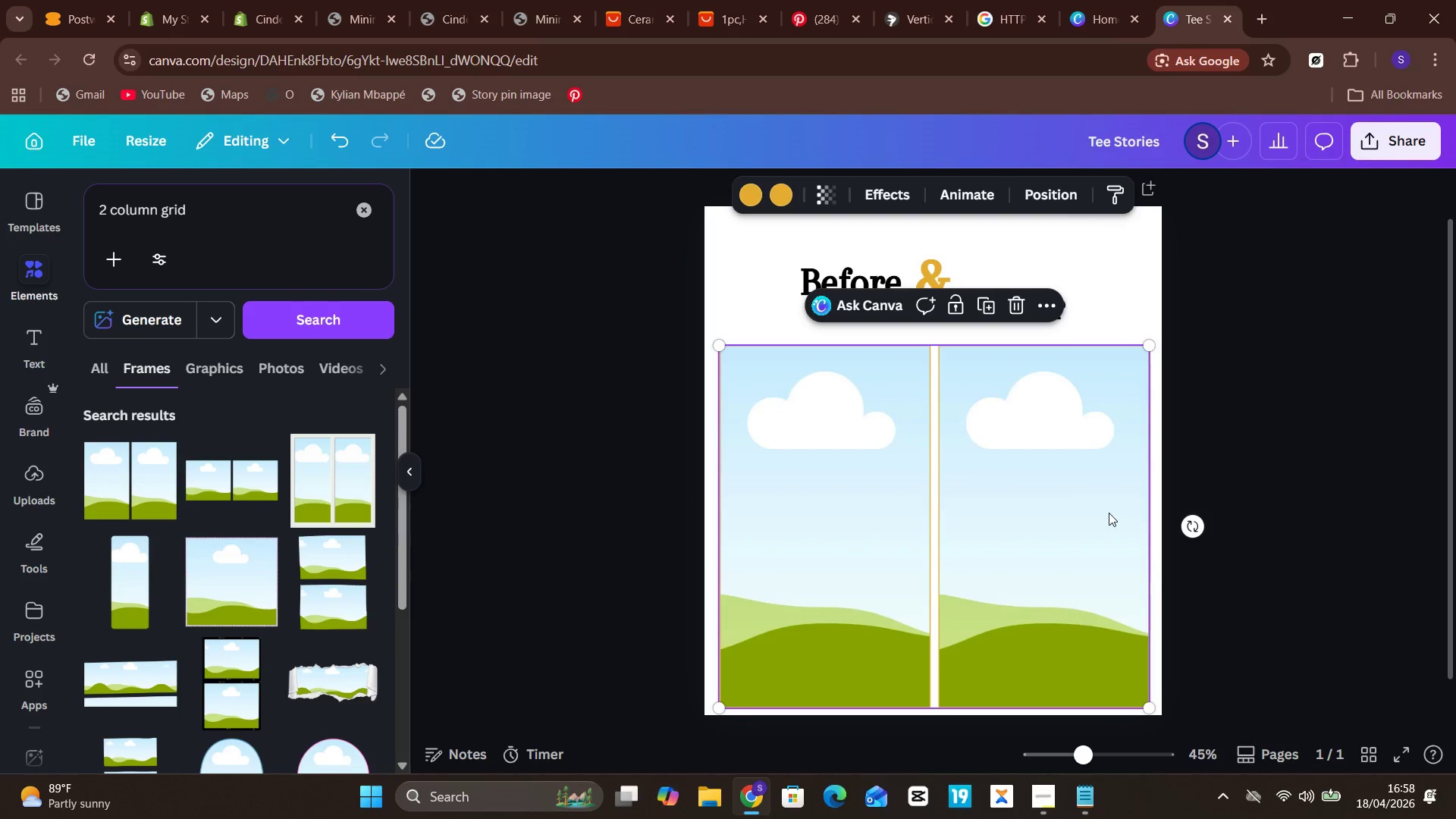 
left_click_drag(start_coordinate=[1066, 505], to_coordinate=[1067, 501])
 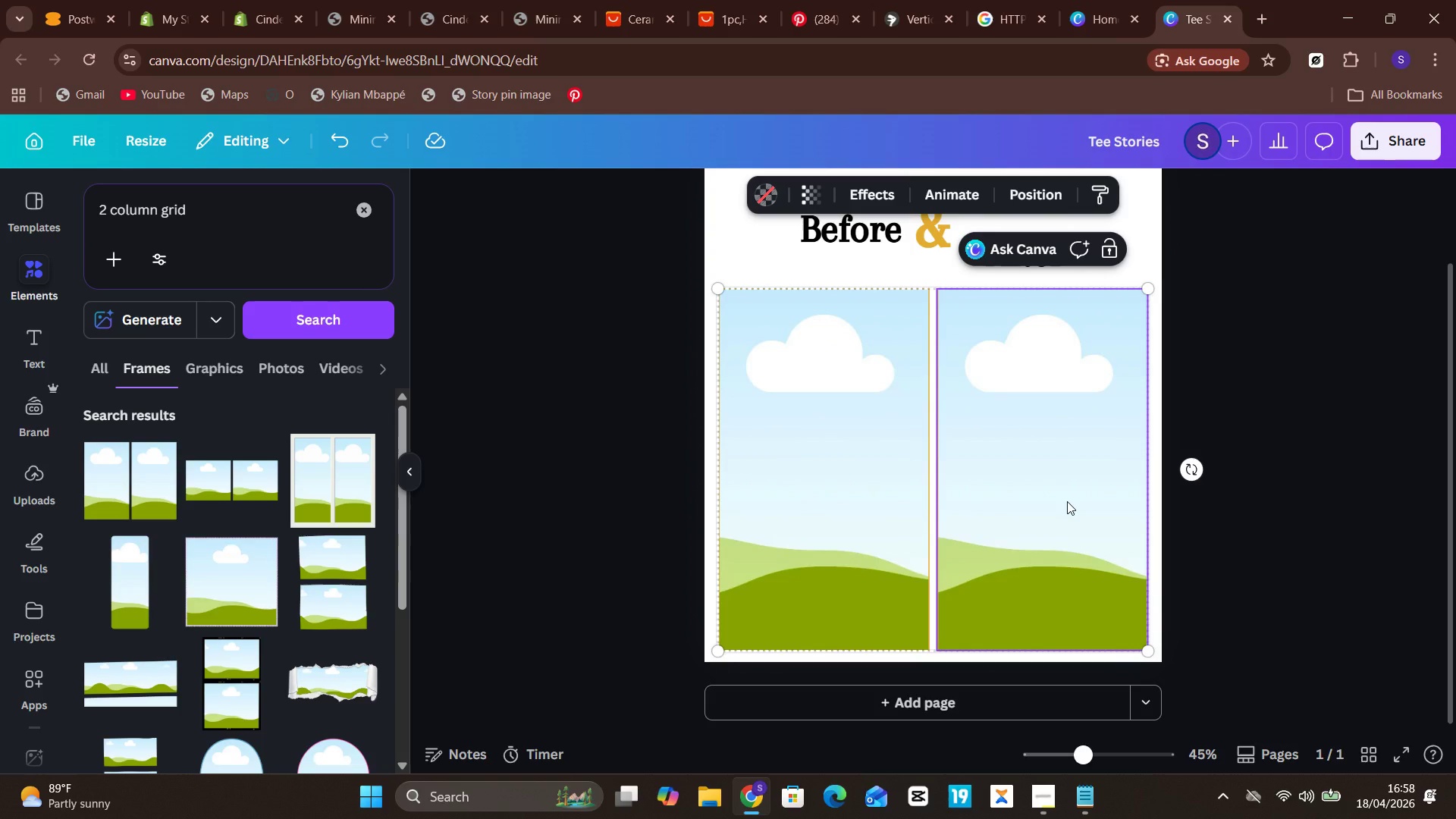 
left_click_drag(start_coordinate=[1067, 501], to_coordinate=[1067, 480])
 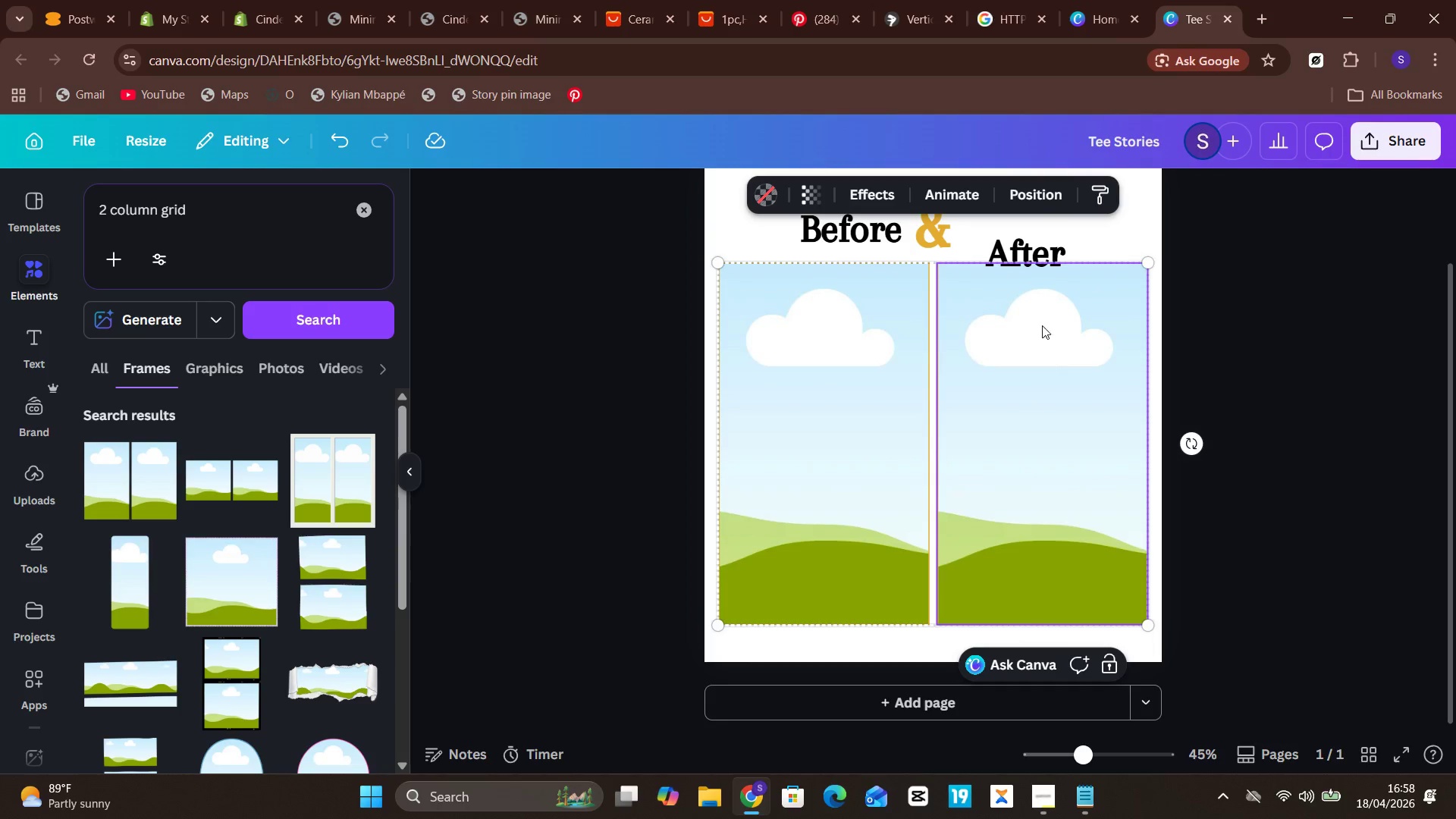 
left_click([1028, 275])
 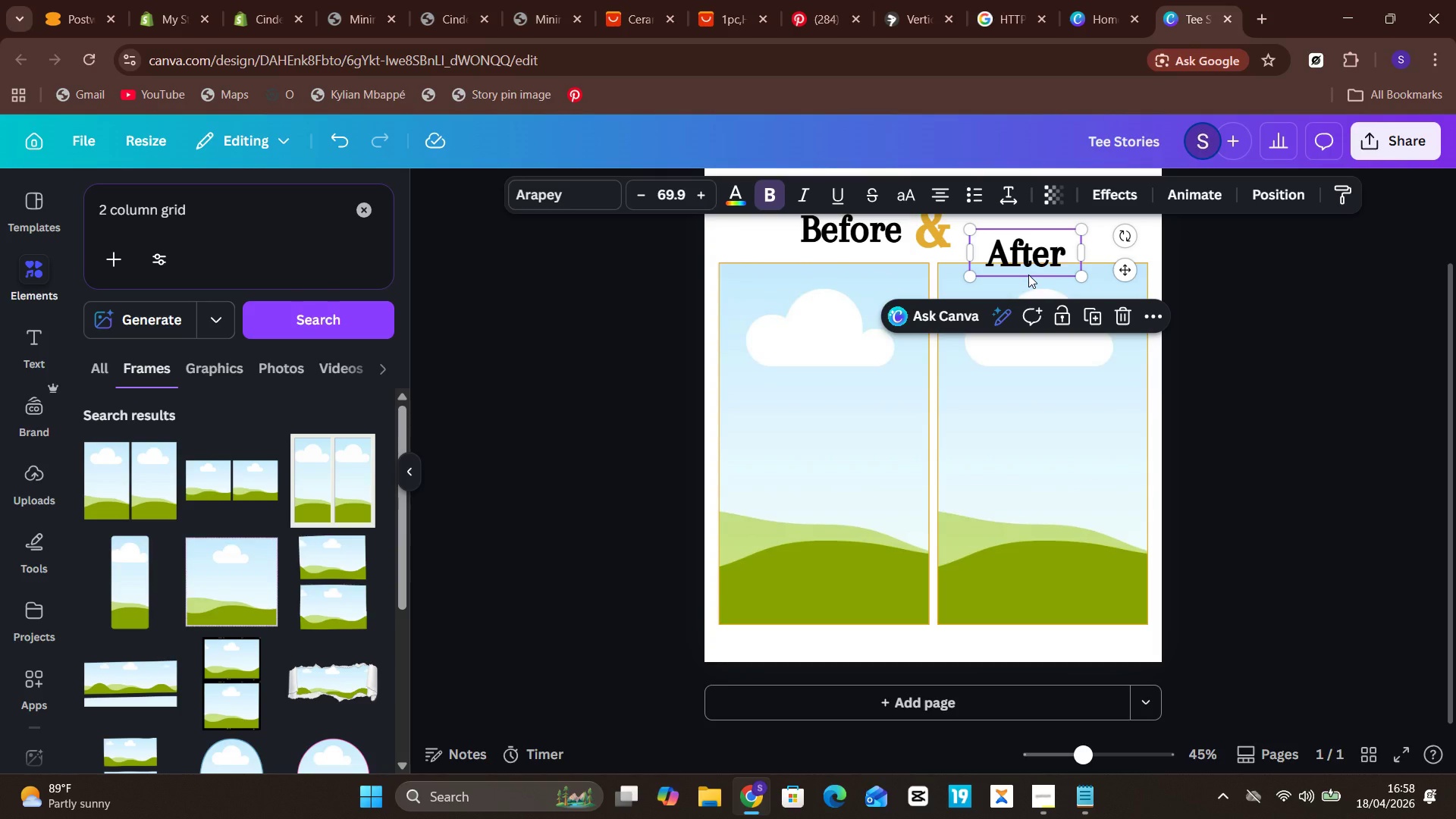 
hold_key(key=Unknown, duration=1.51)
 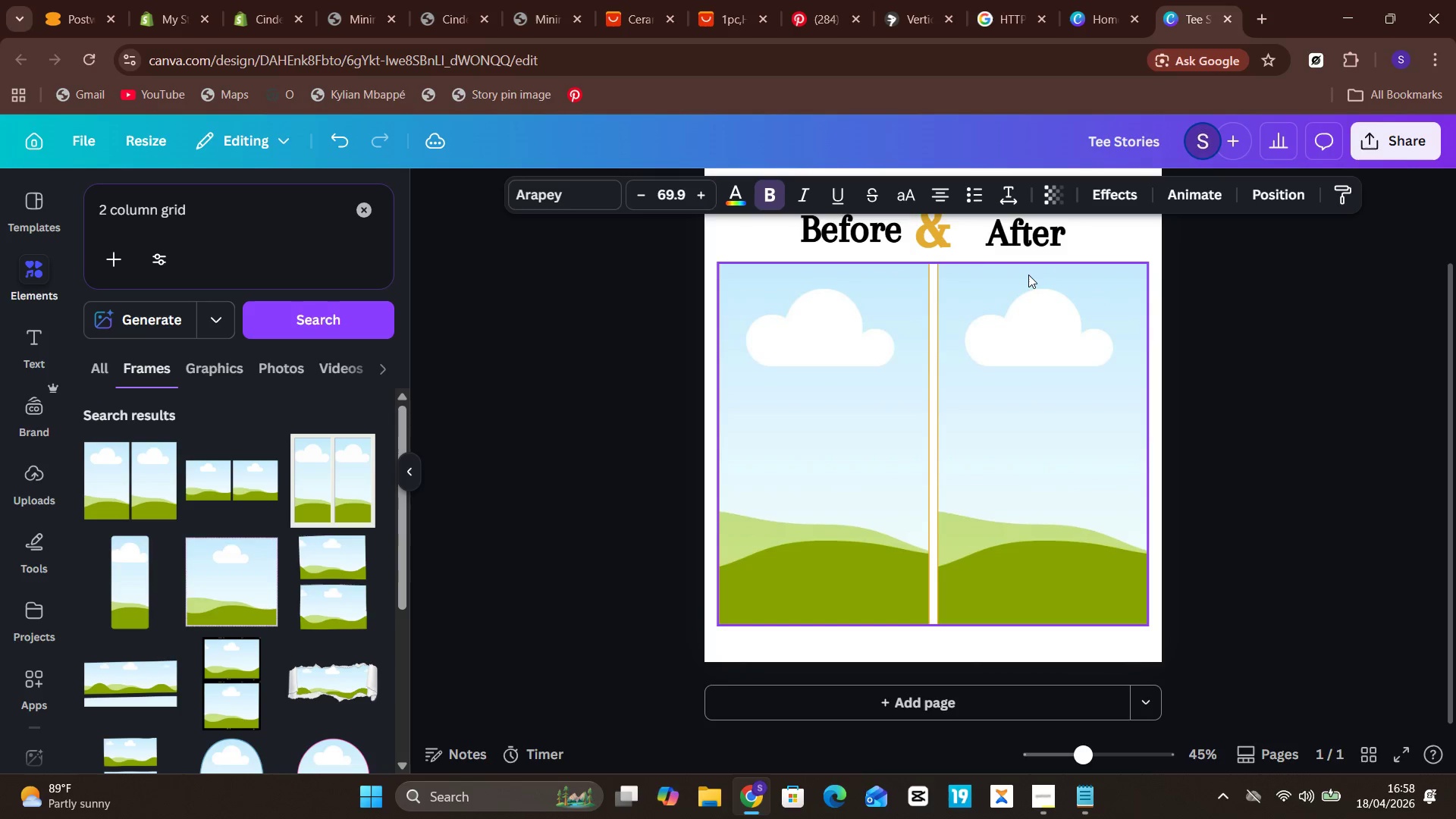 
hold_key(key=ArrowUp, duration=1.5)
 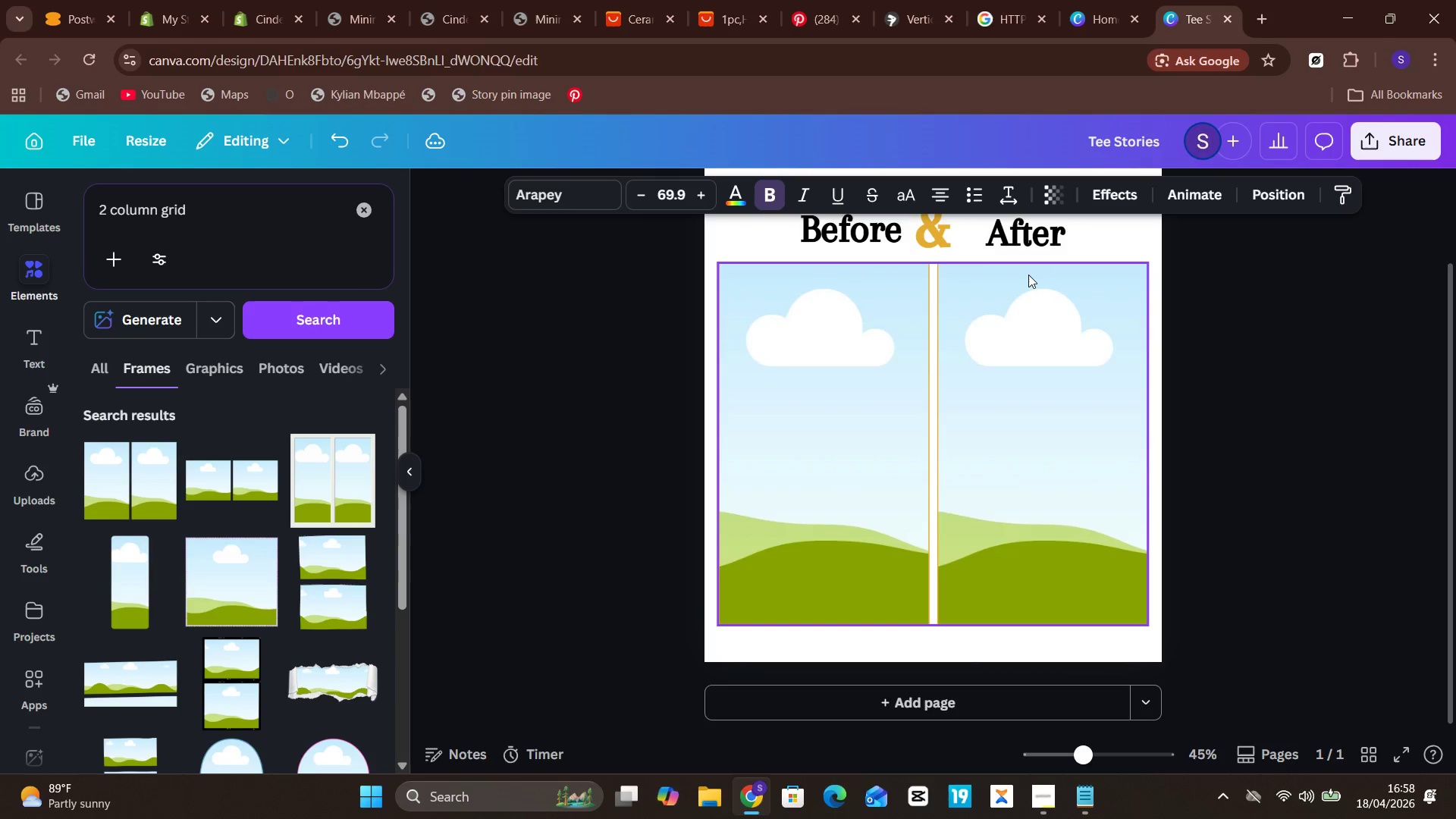 
hold_key(key=Unknown, duration=0.62)
 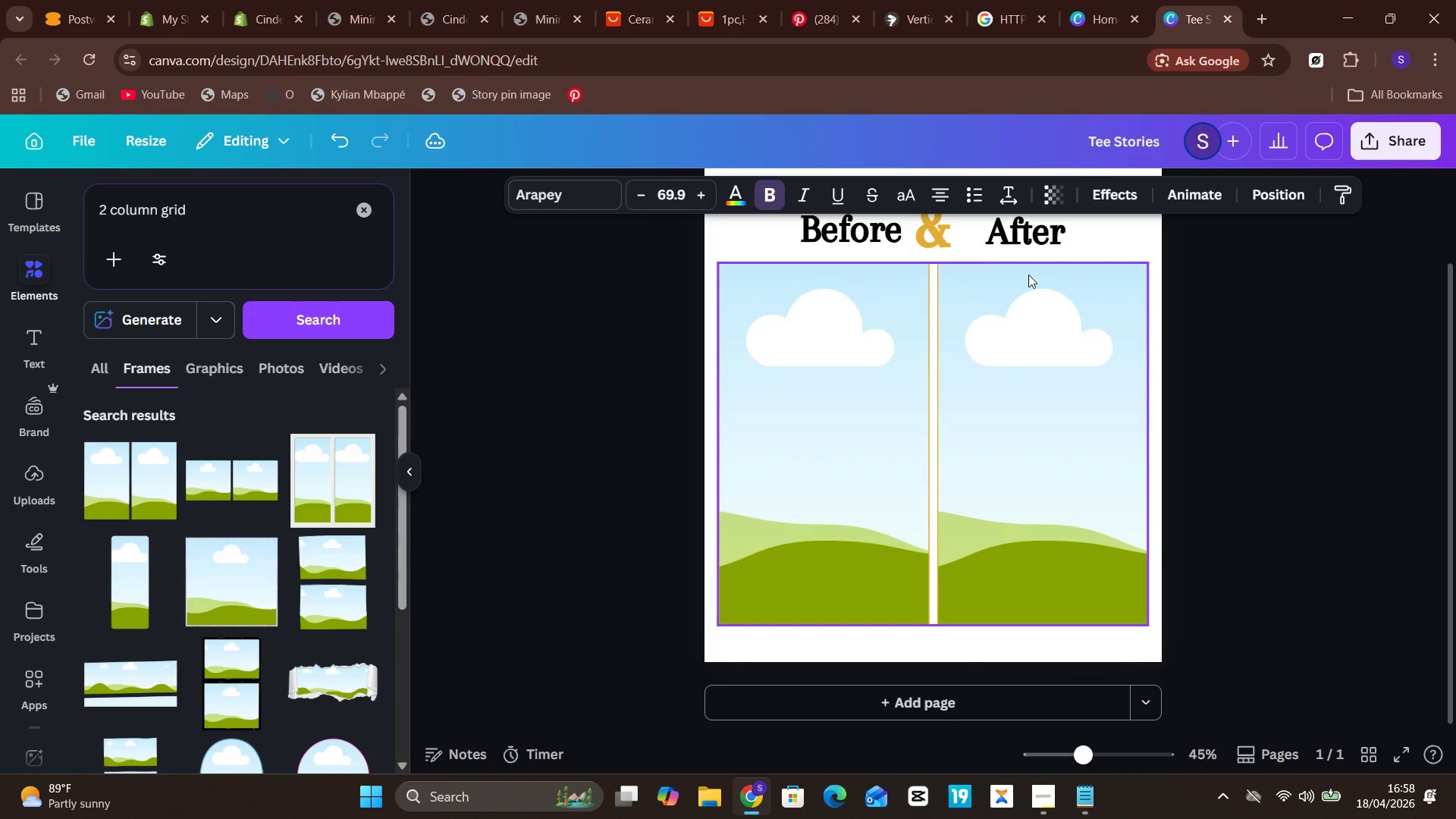 
hold_key(key=ArrowUp, duration=0.61)
 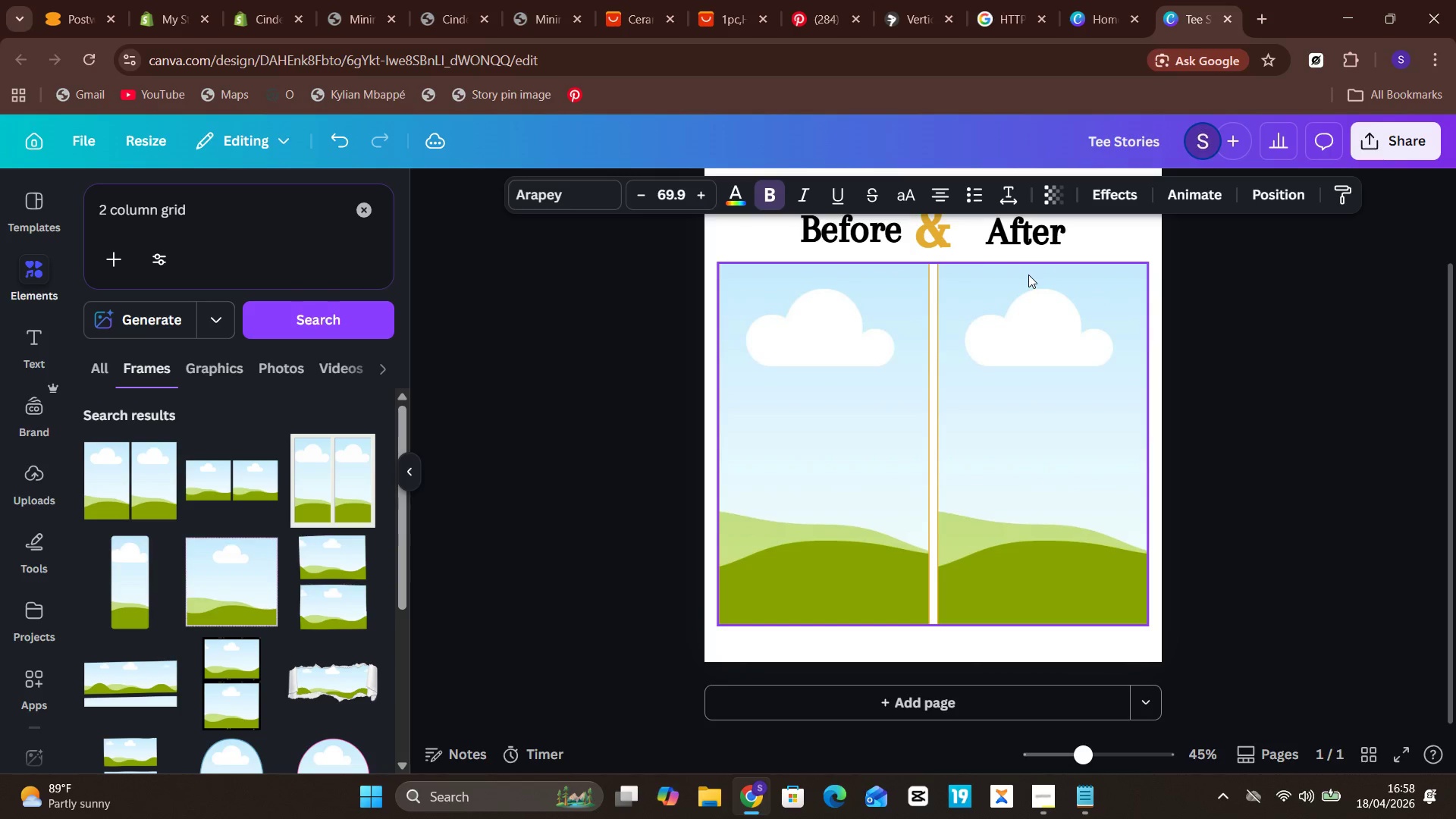 
key(Unknown)
 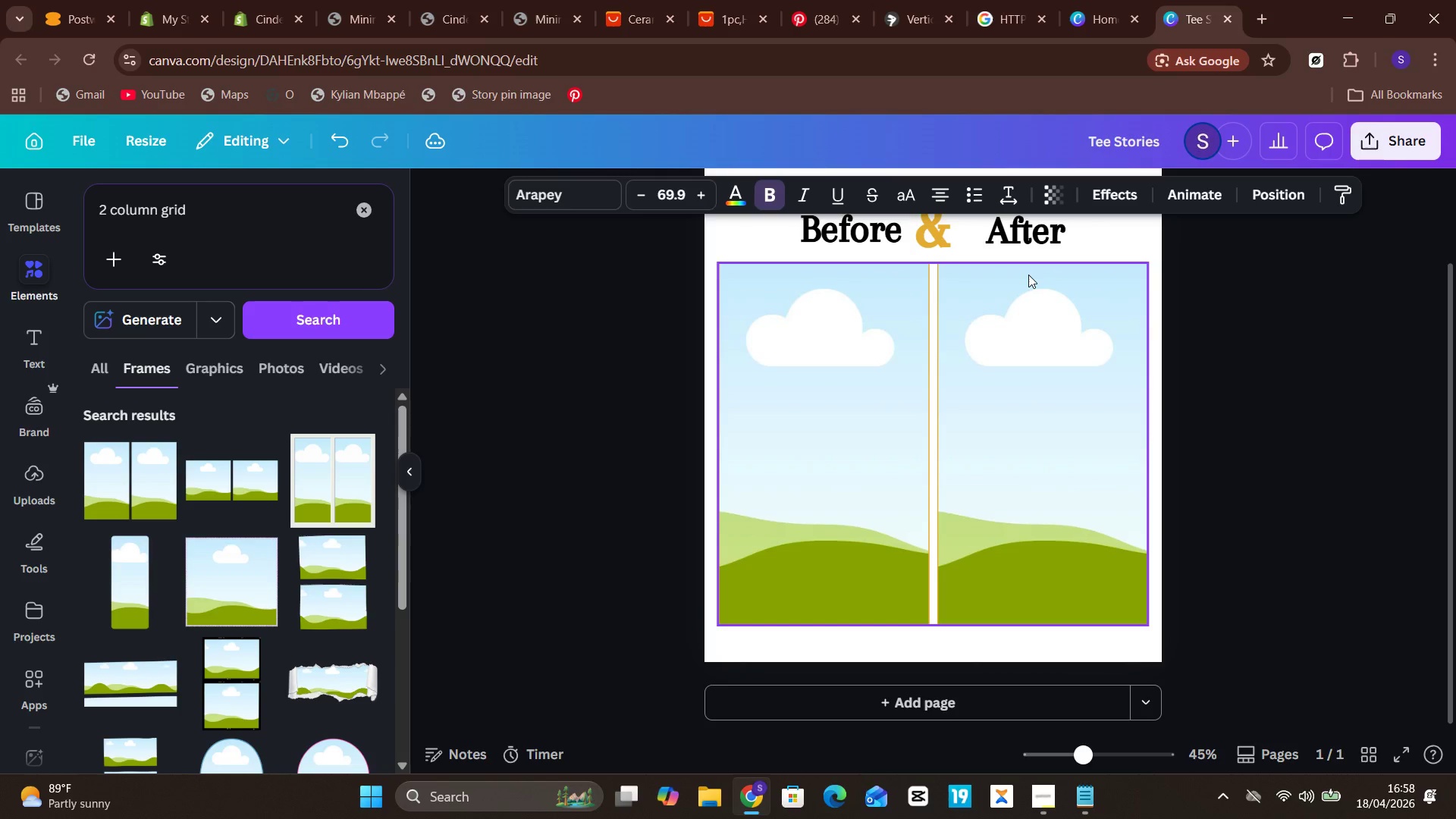 
key(ArrowUp)
 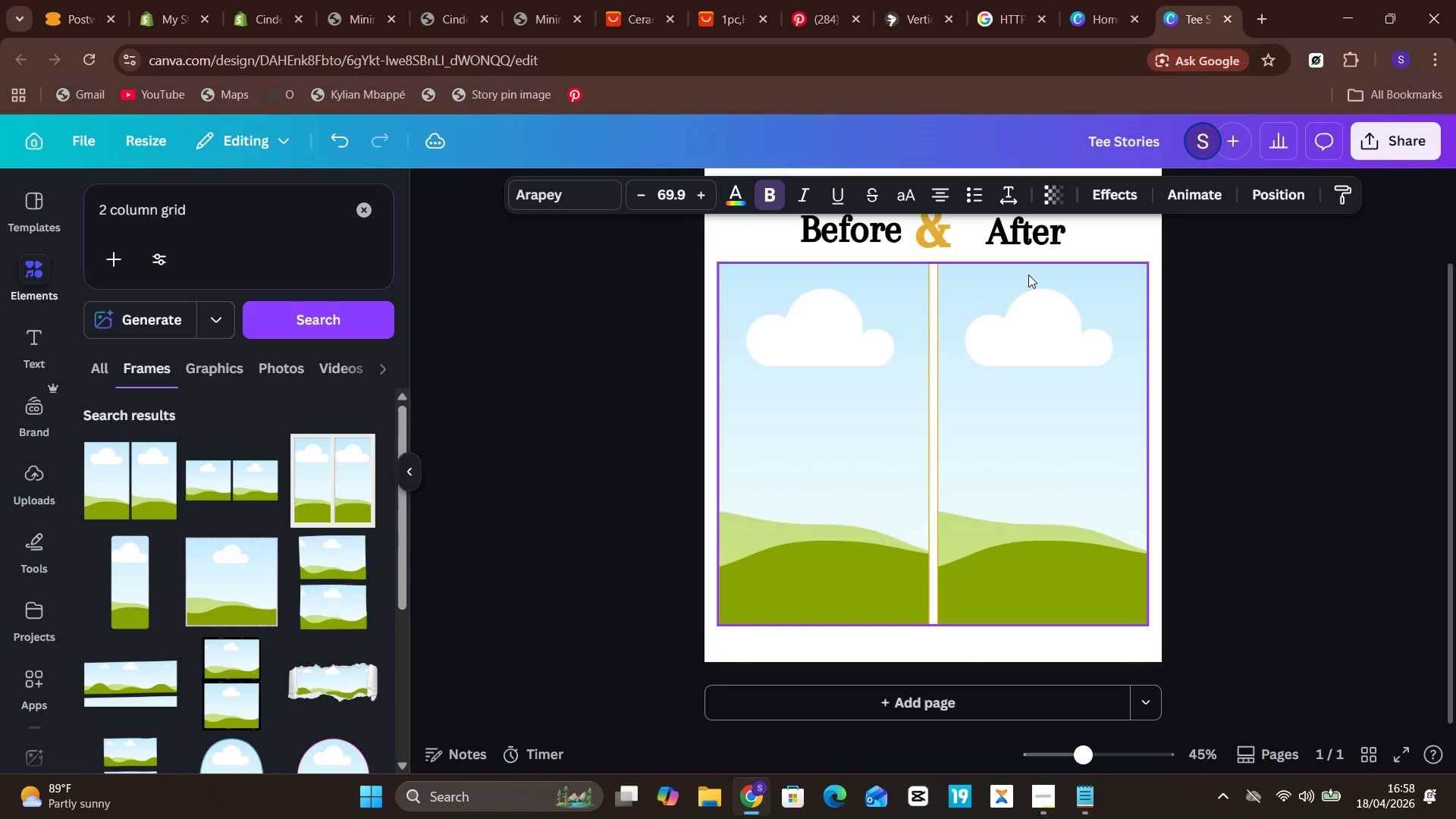 
key(Unknown)
 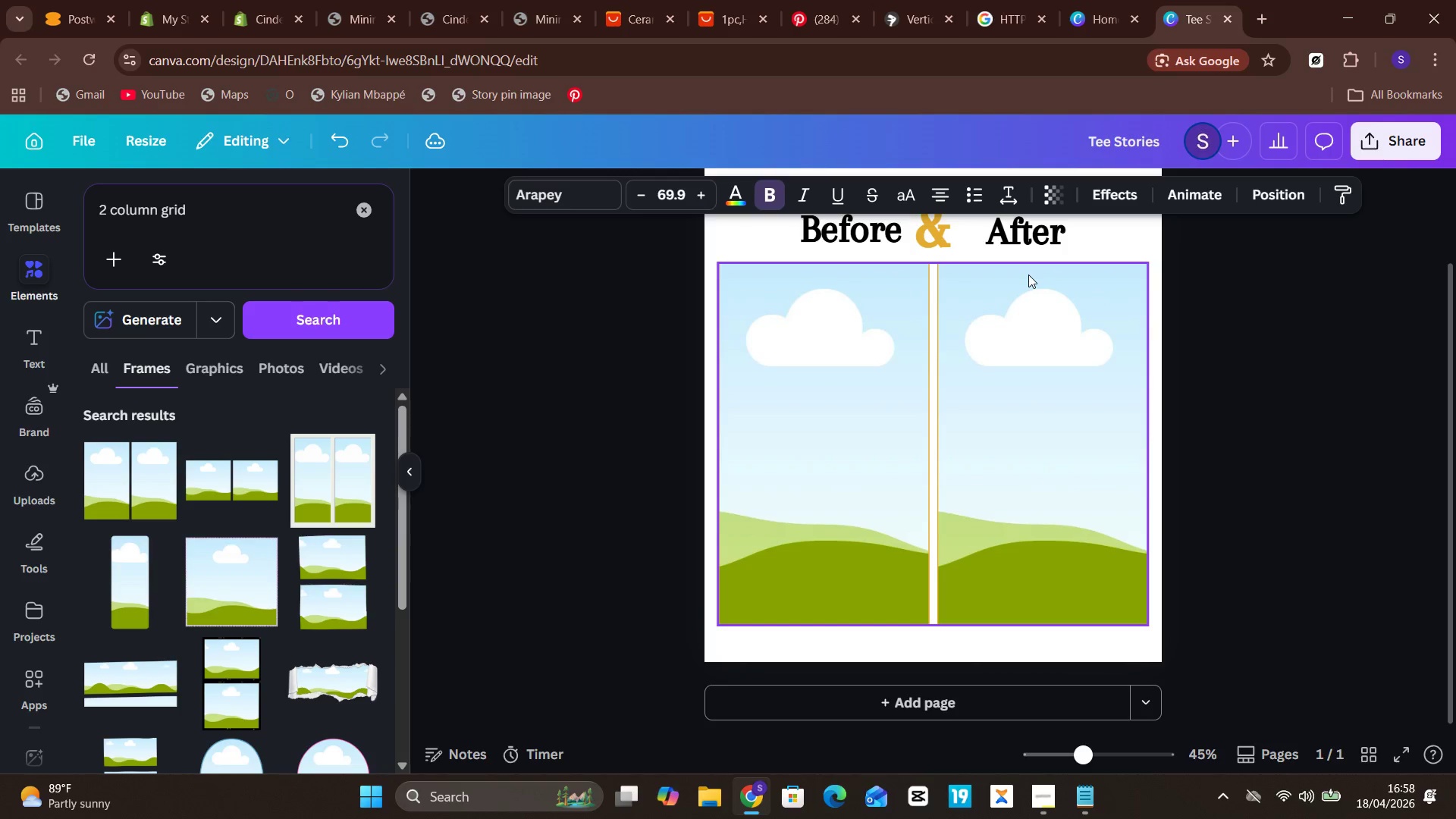 
key(ArrowUp)
 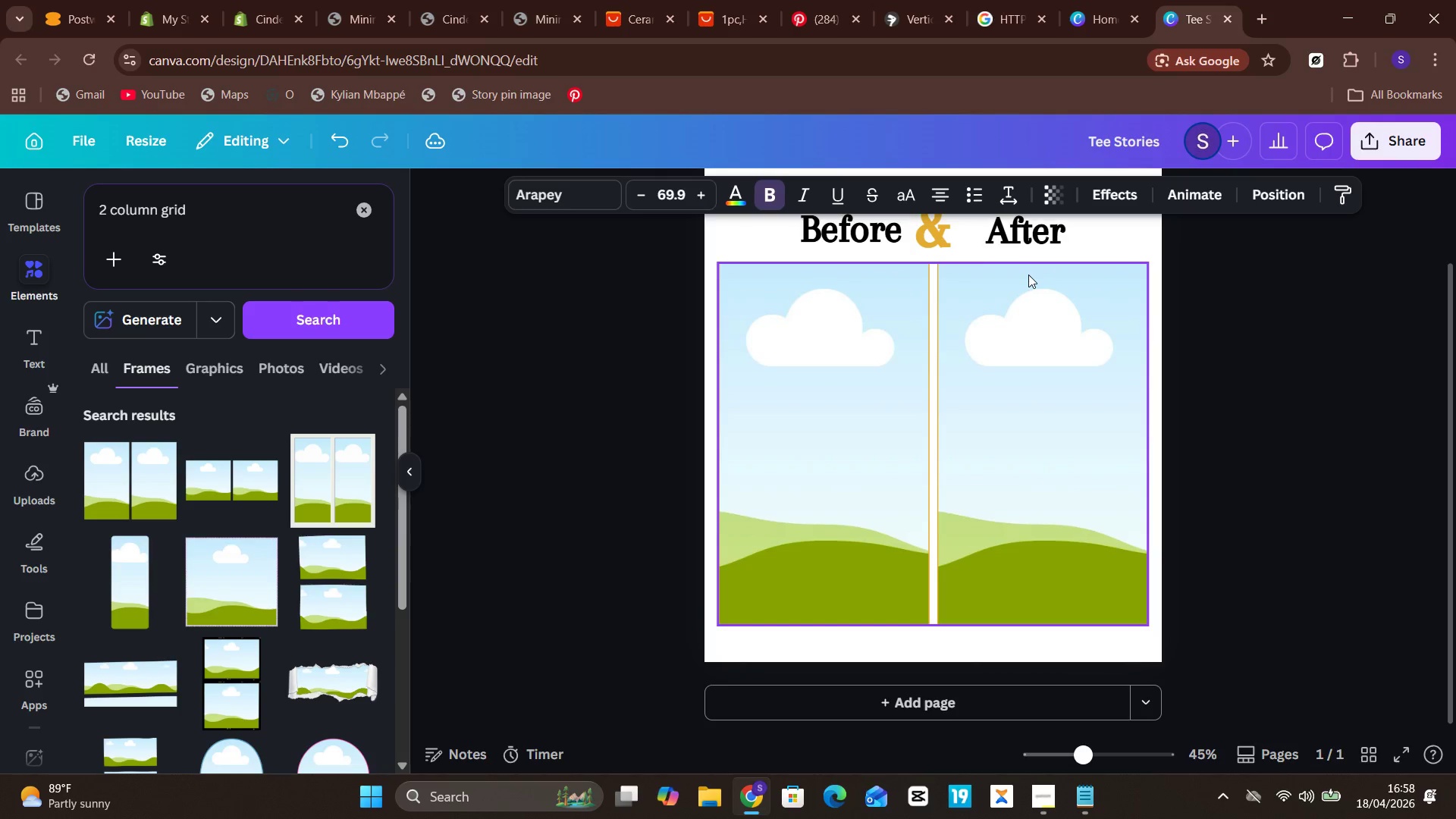 
key(ArrowUp)
 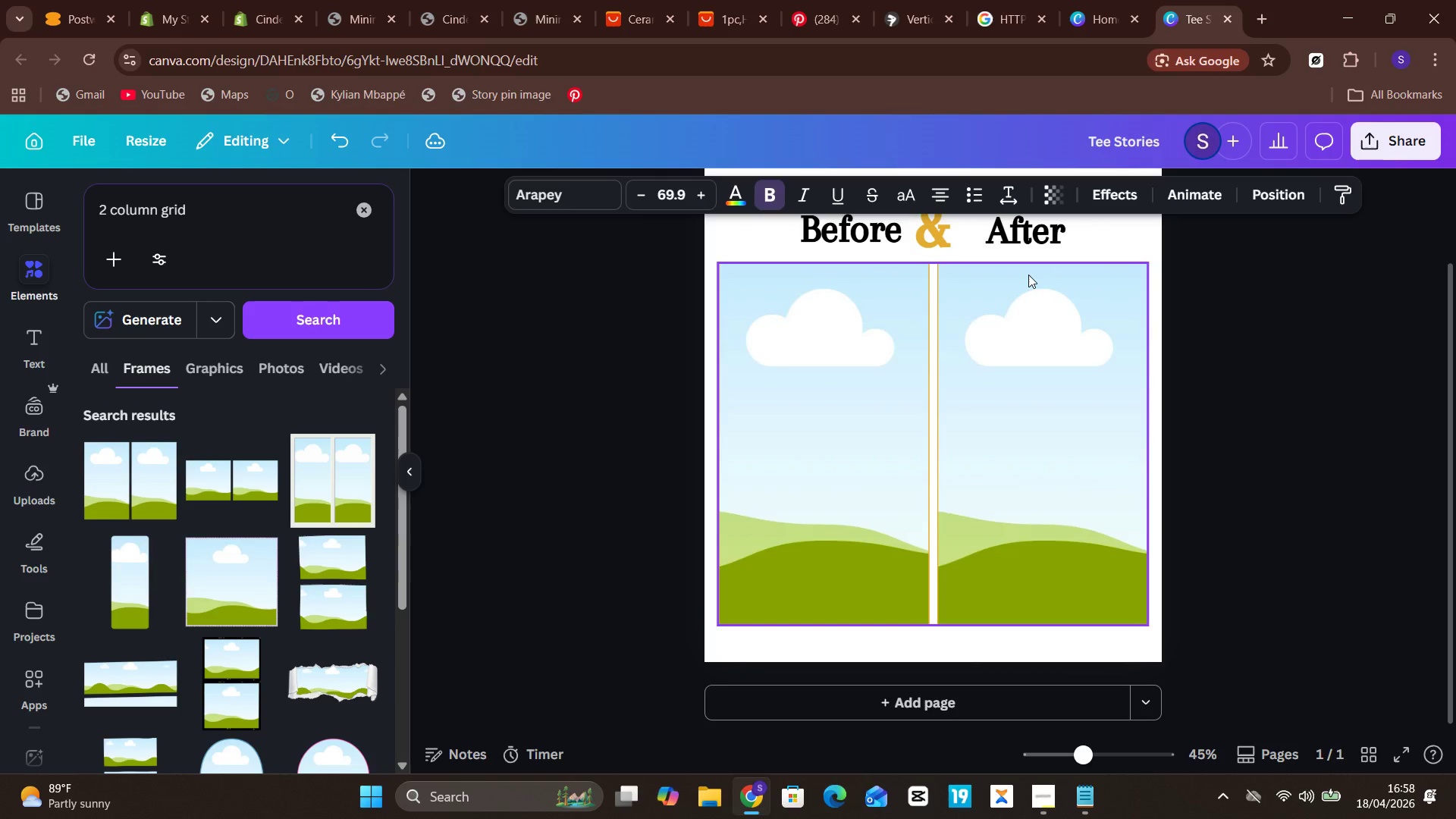 
key(Unknown)
 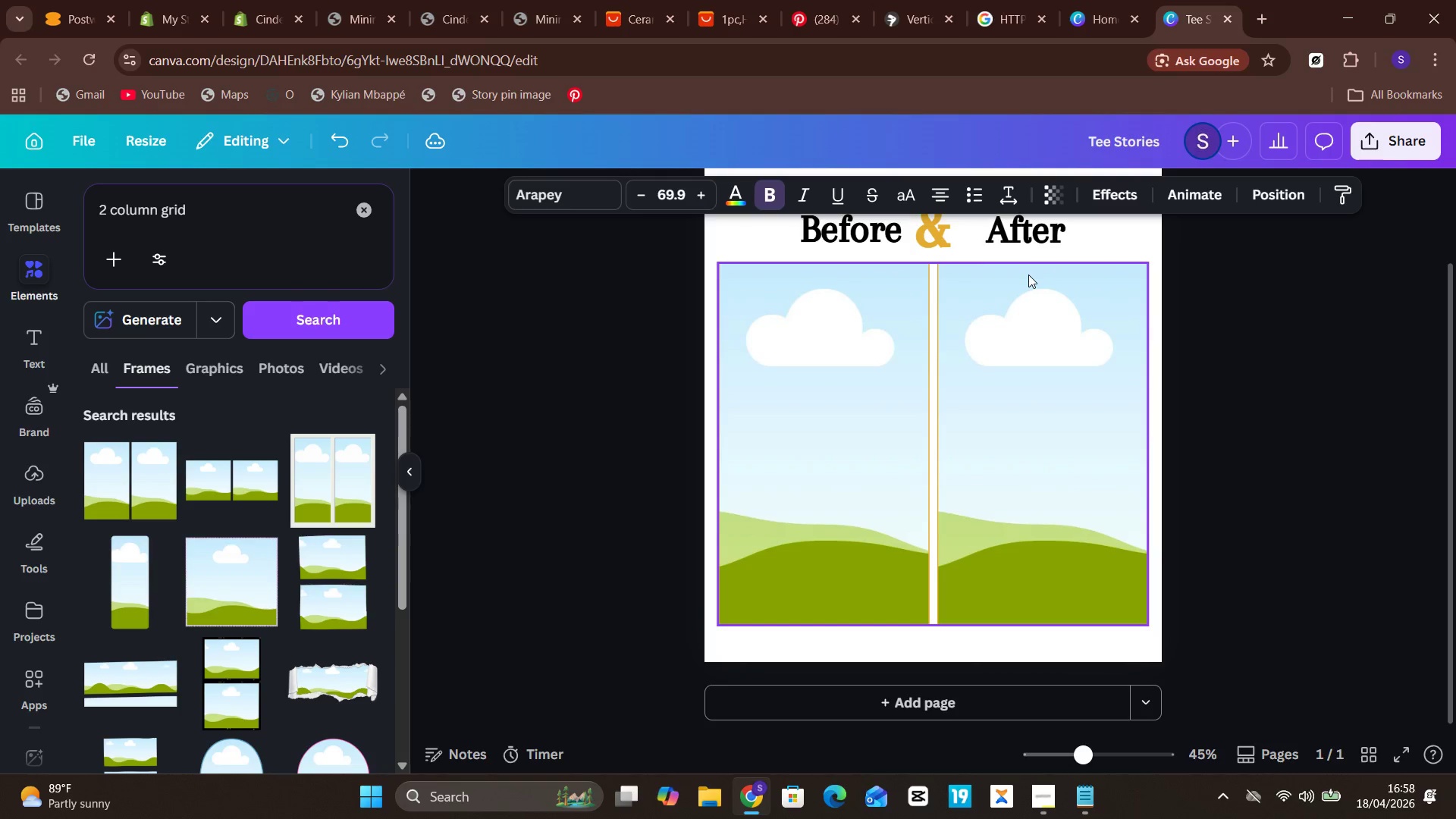 
key(ArrowUp)
 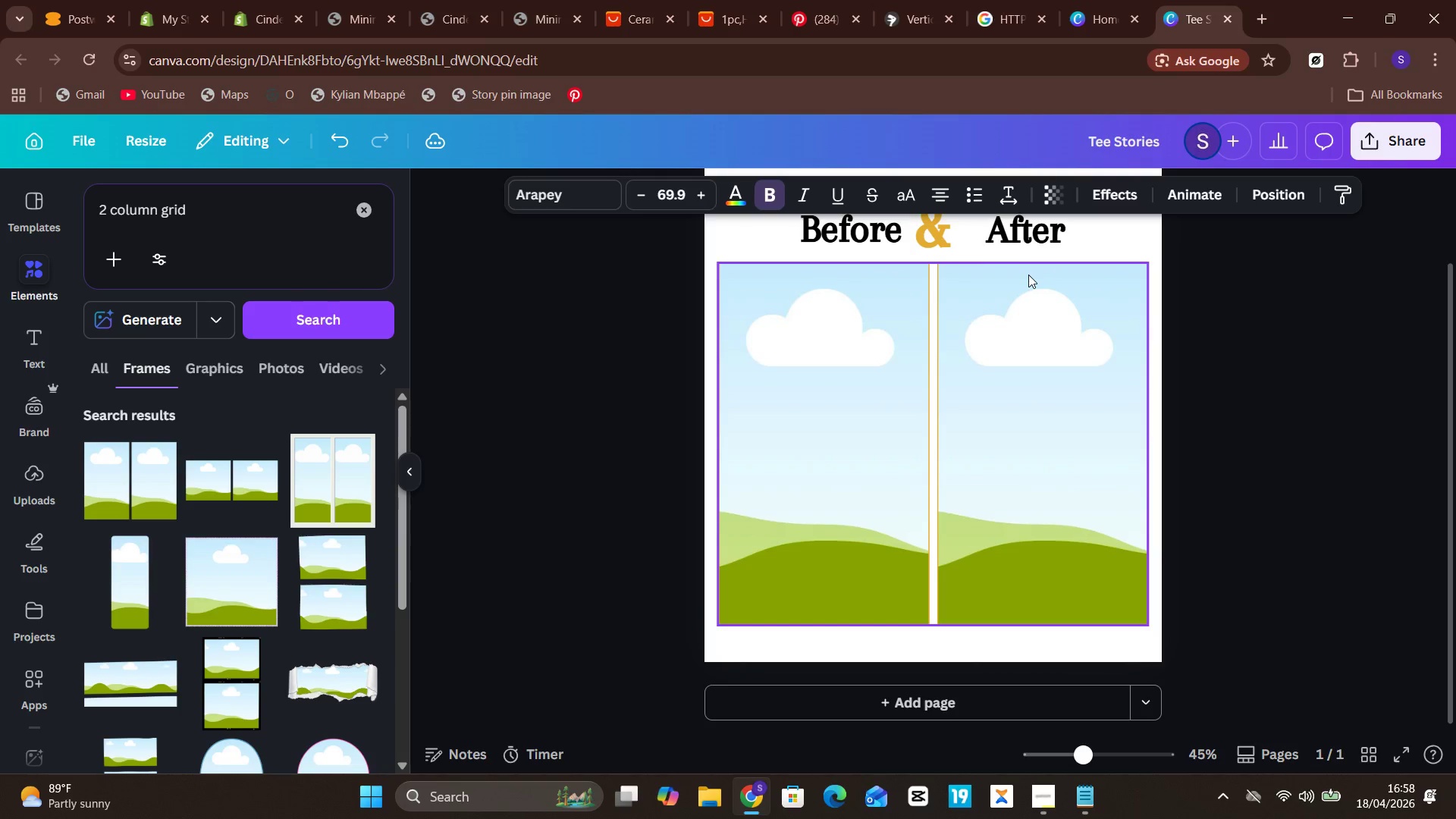 
key(Unknown)
 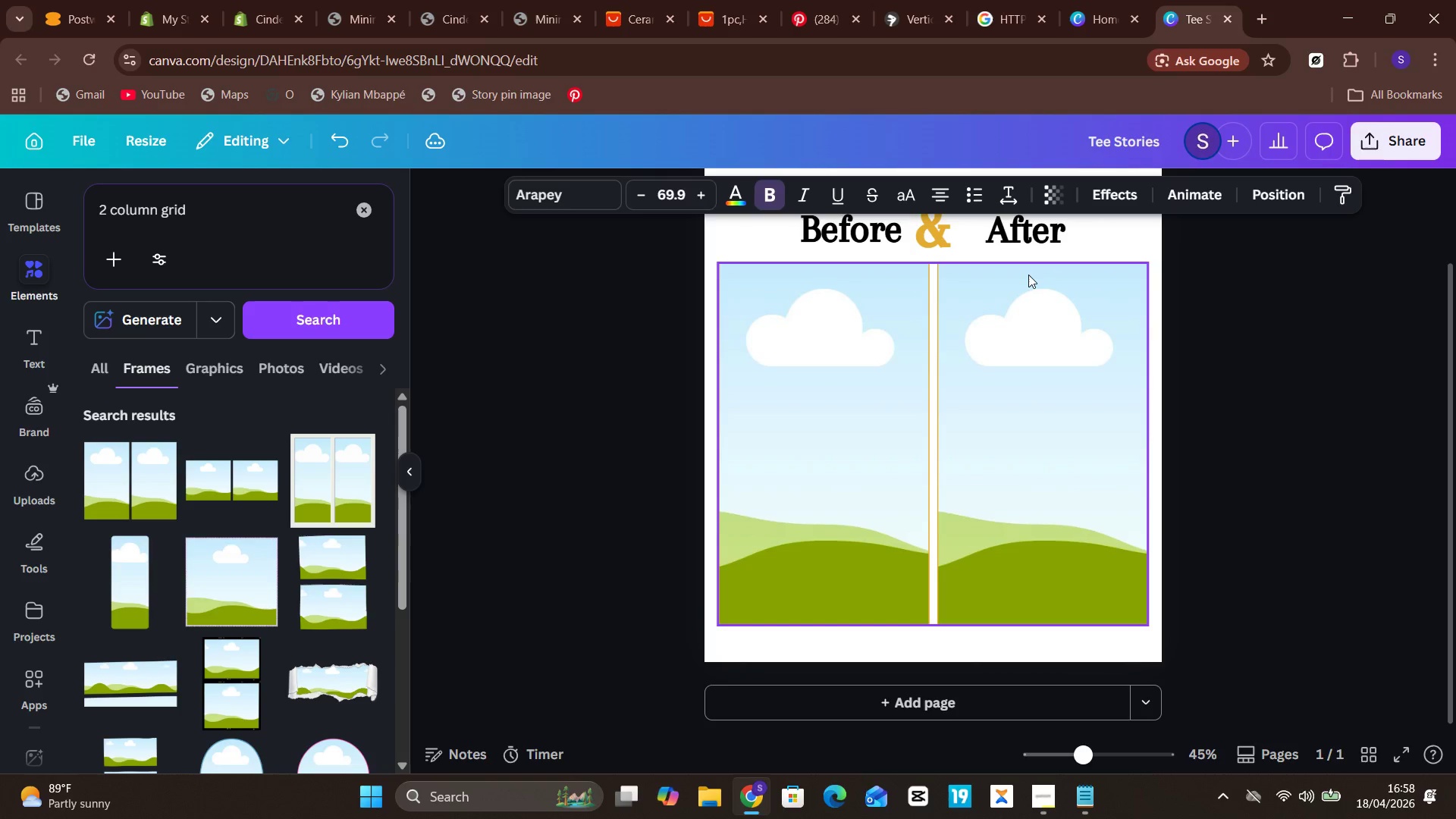 
key(Unknown)
 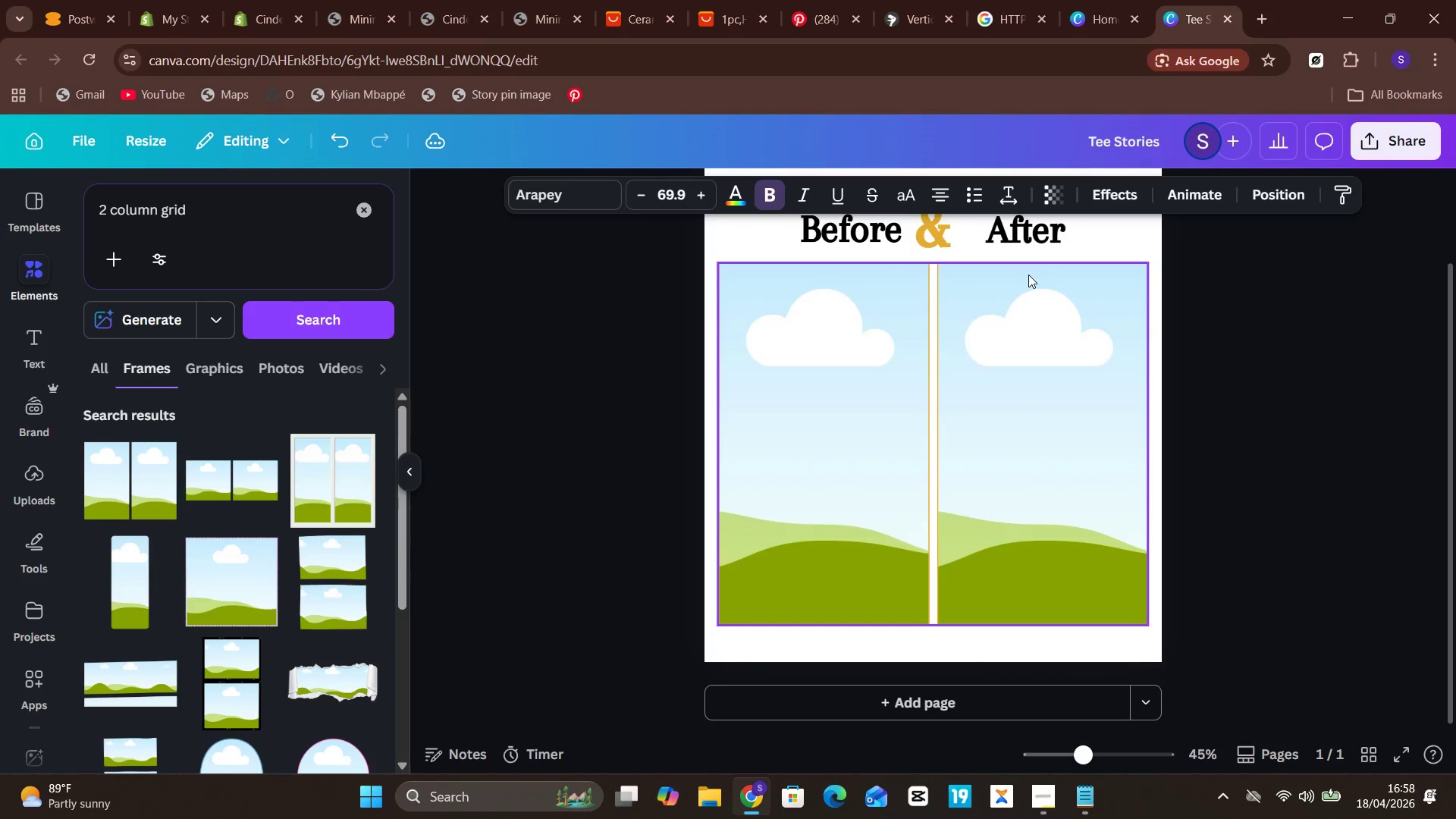 
key(ArrowUp)
 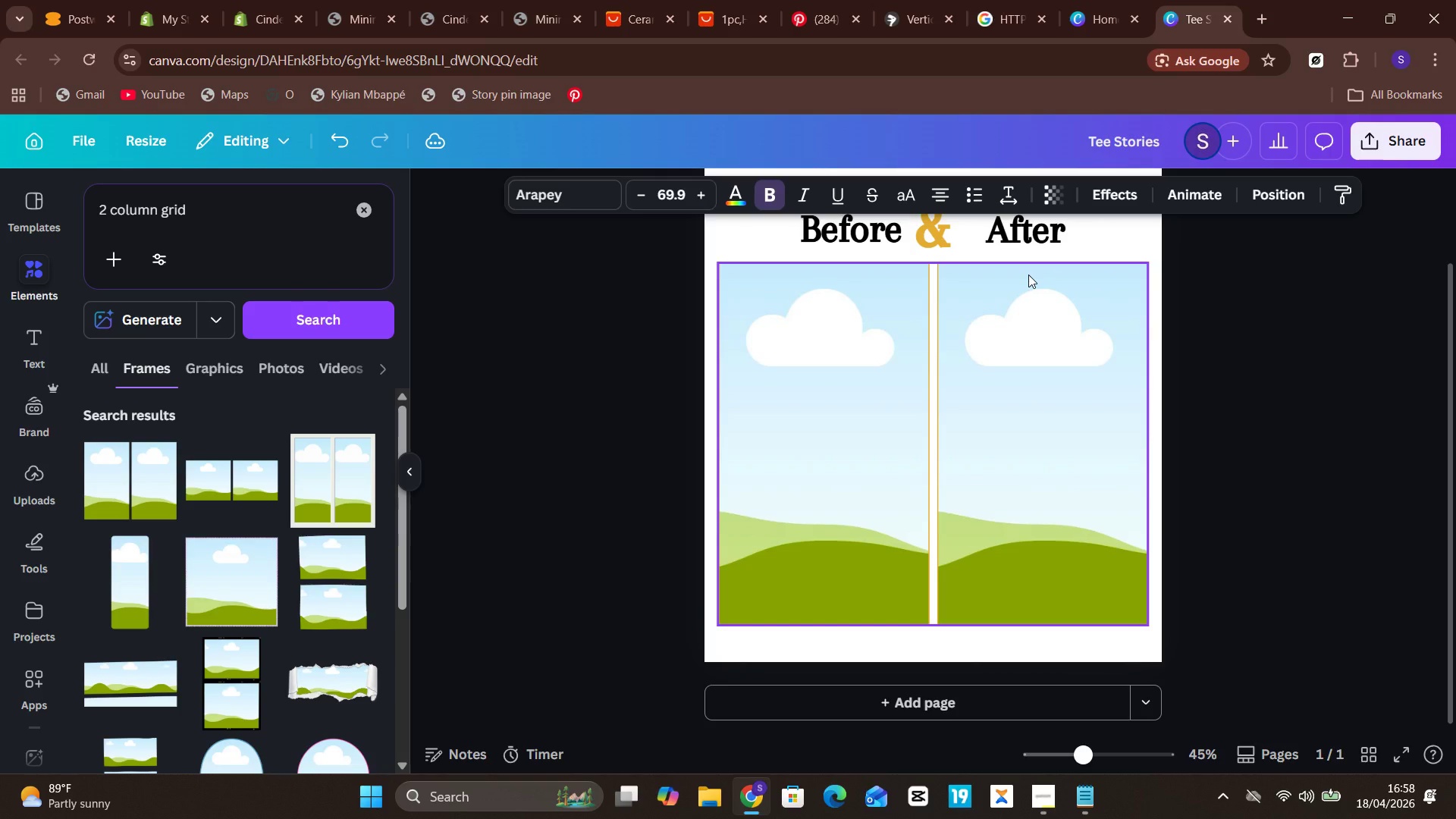 
key(ArrowUp)
 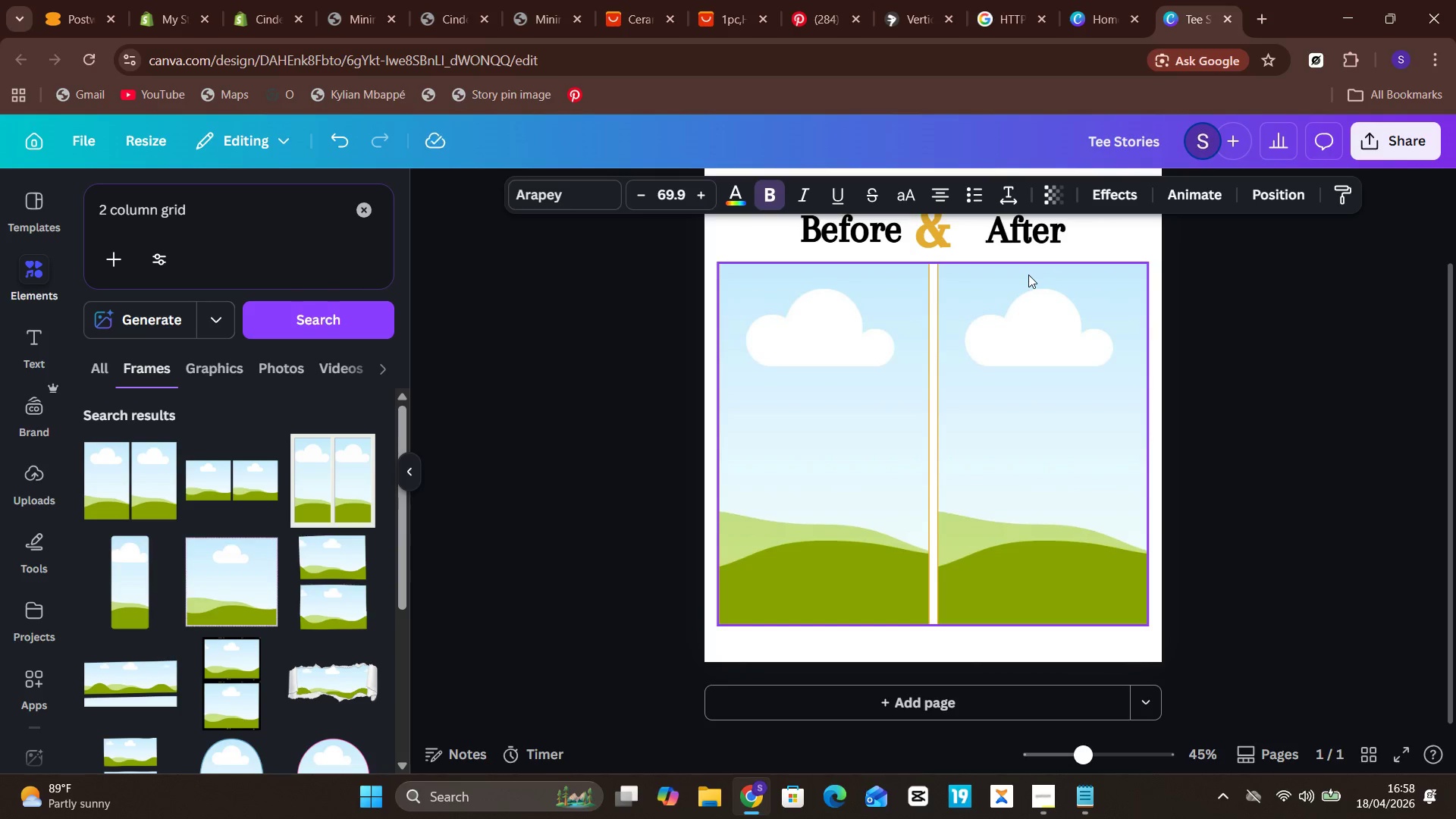 
key(Unknown)
 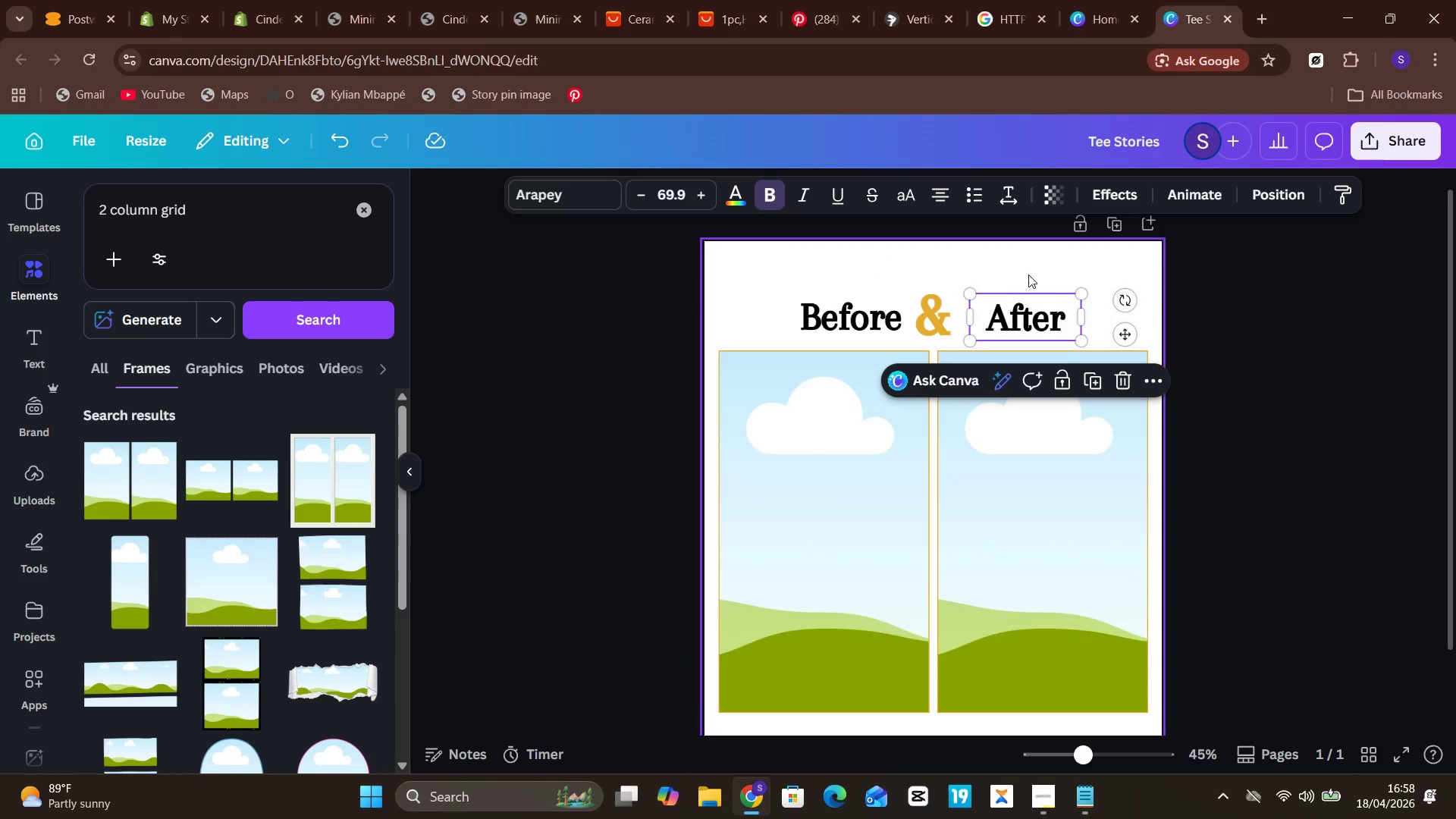 
left_click([1258, 334])
 